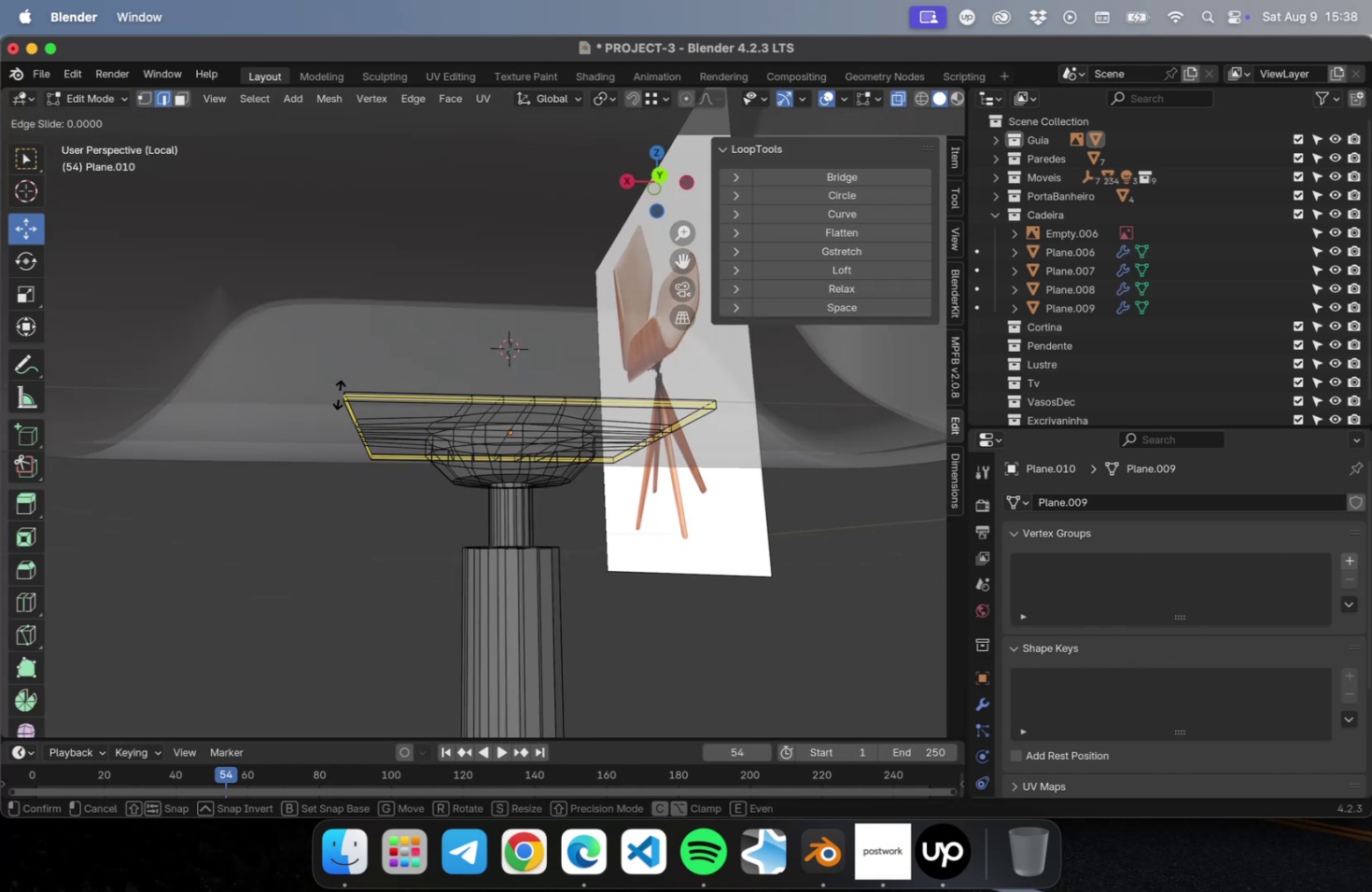 
key(Escape)
 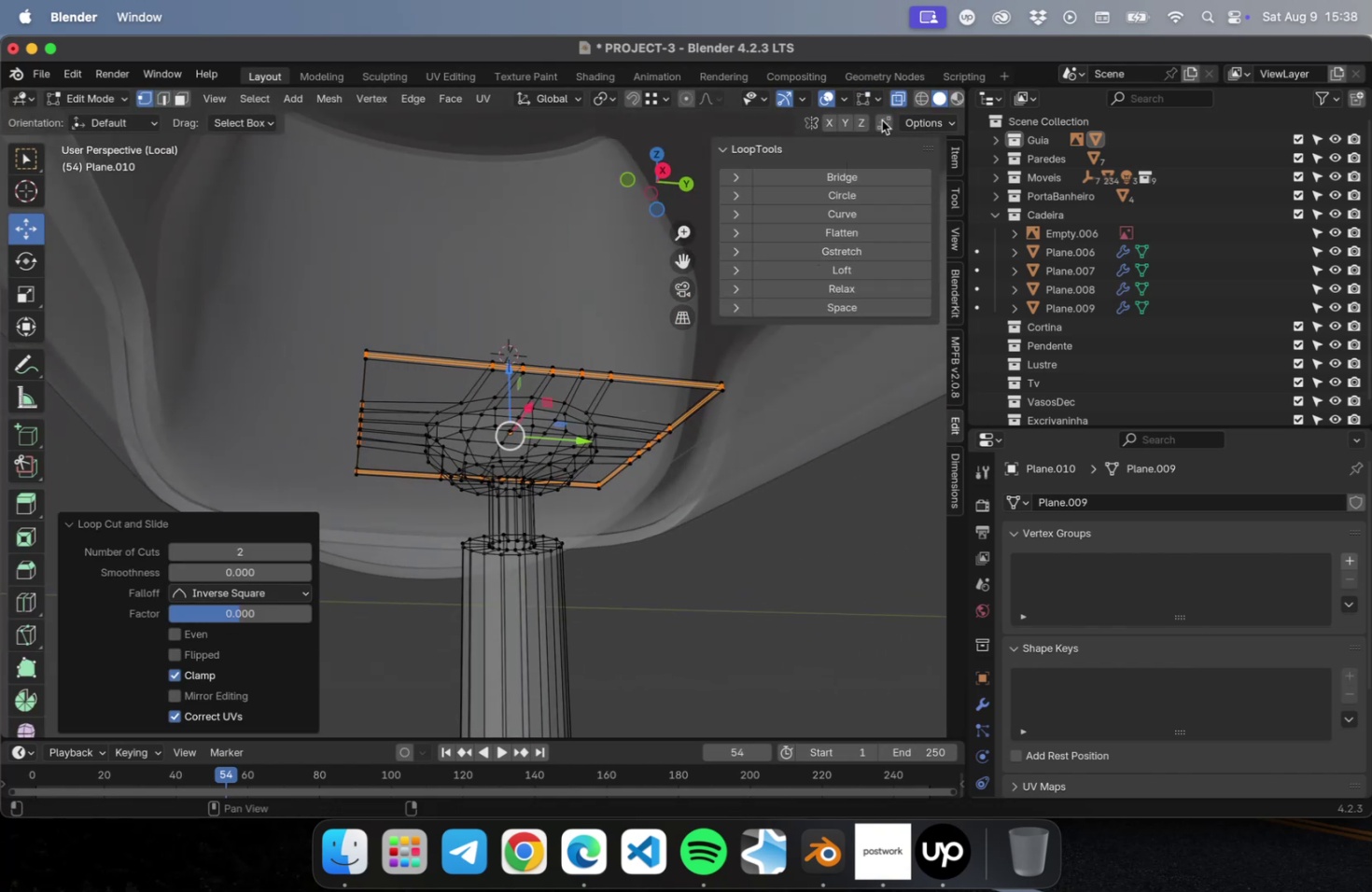 
left_click([893, 103])
 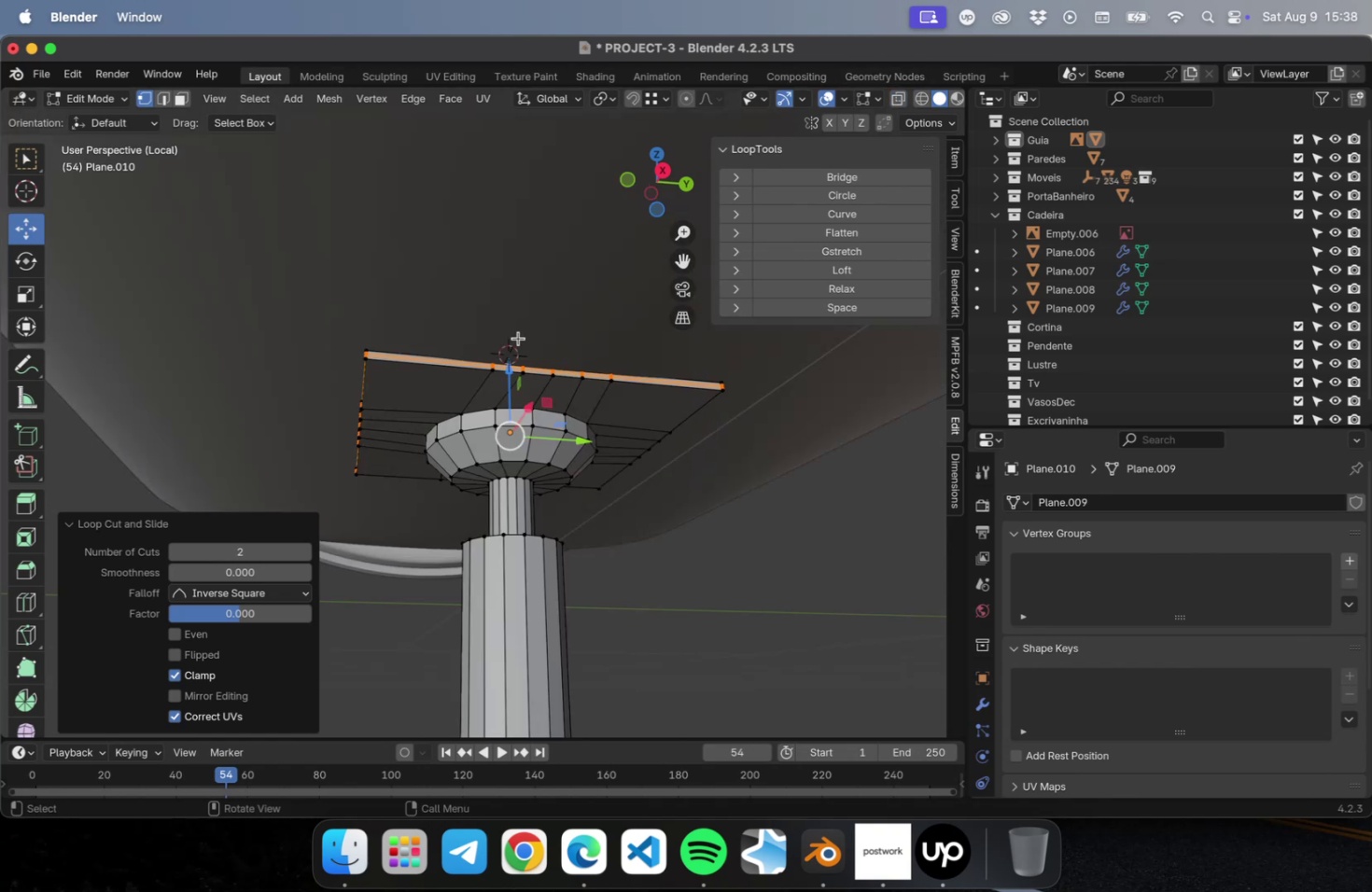 
scroll: coordinate [505, 423], scroll_direction: up, amount: 2.0
 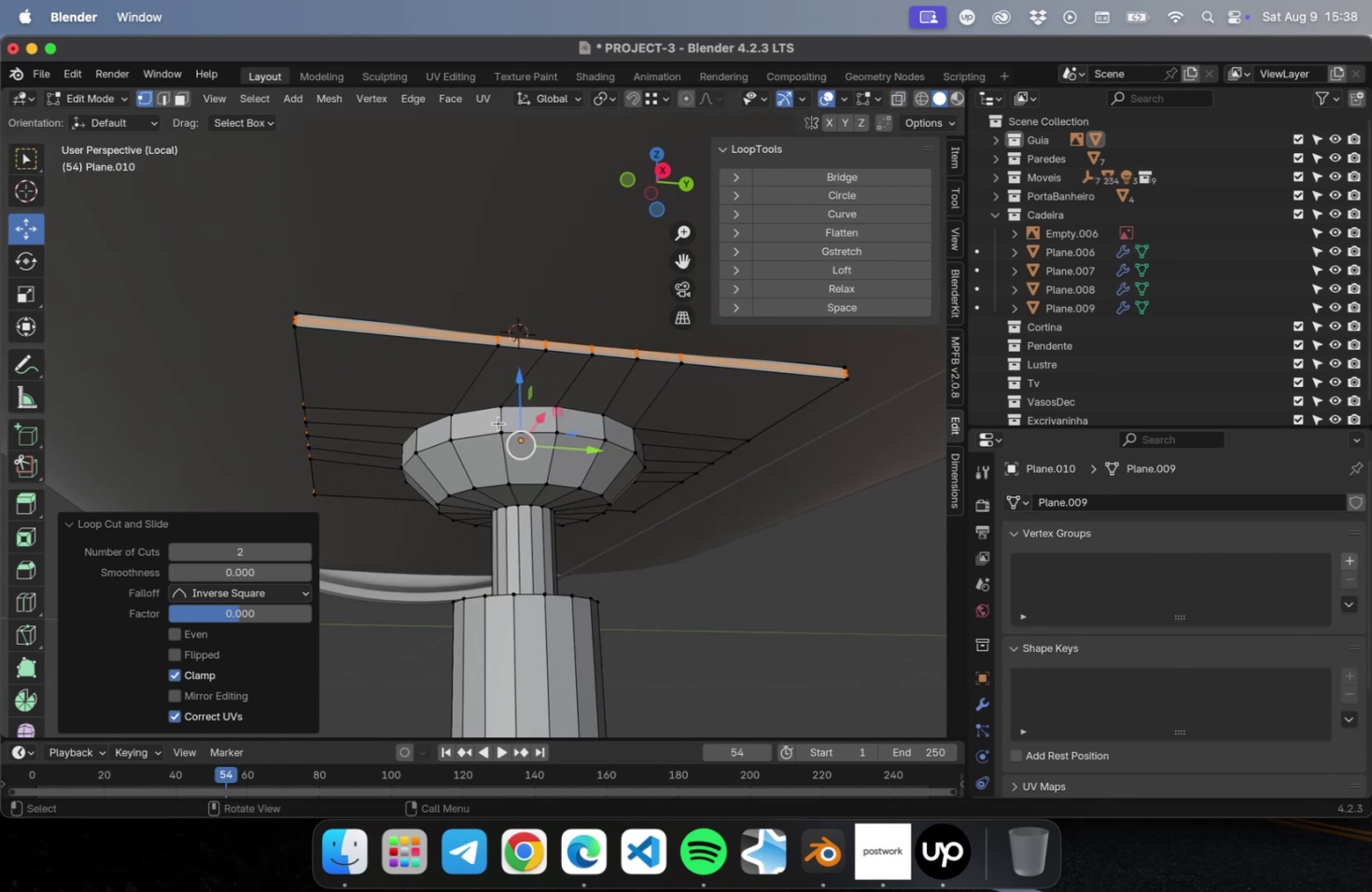 
key(Meta+R)
 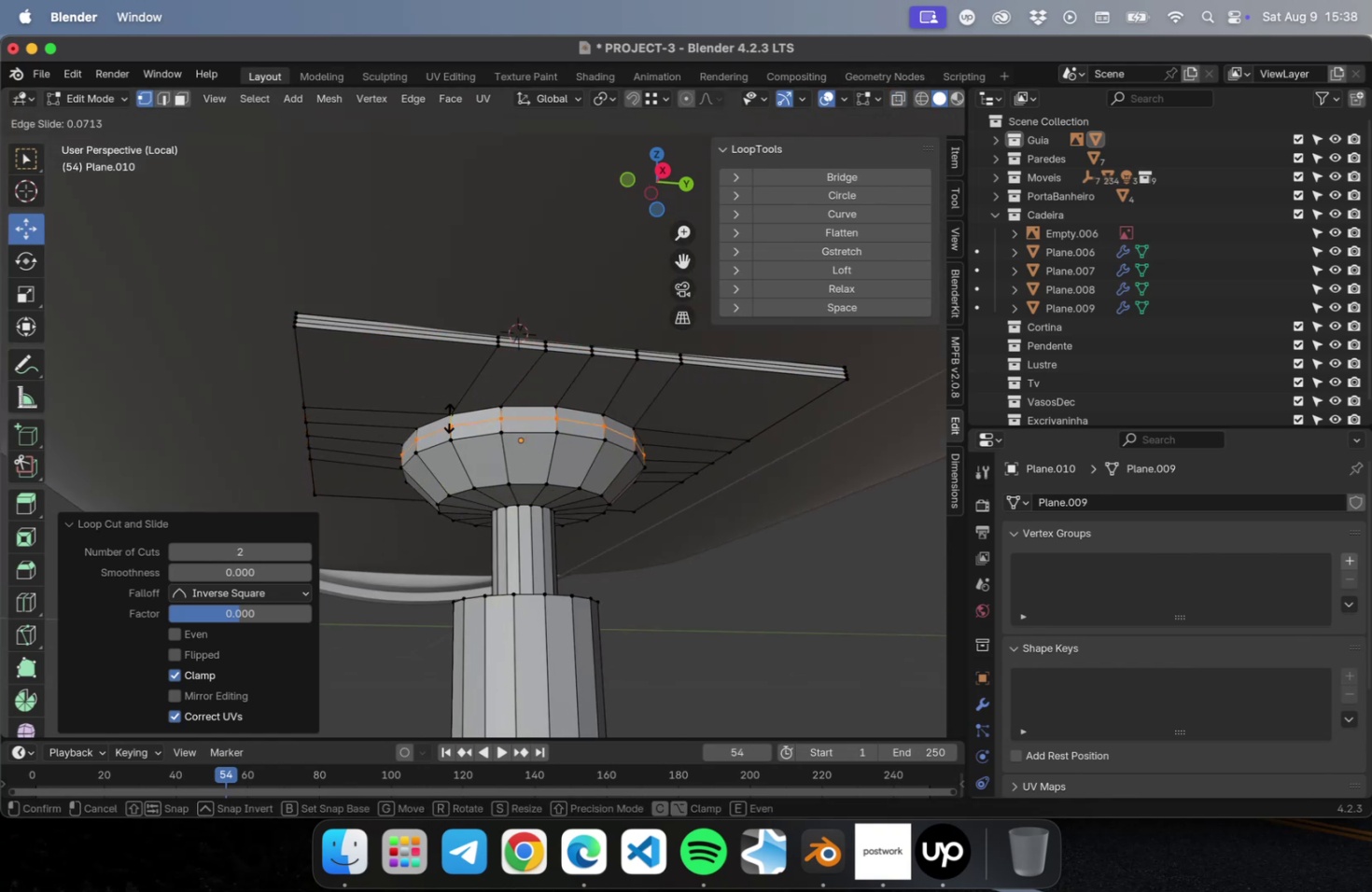 
left_click([449, 412])
 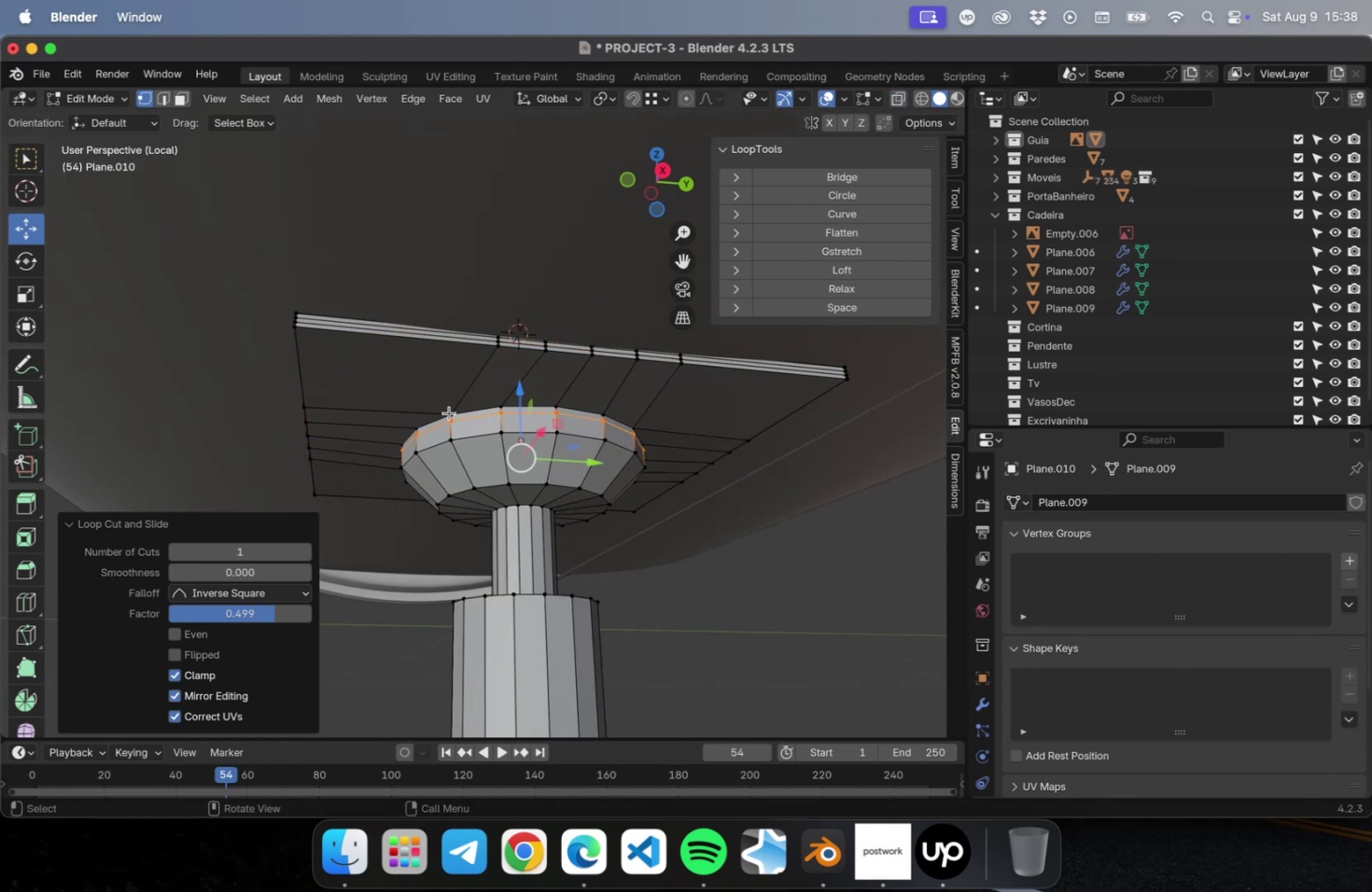 
key(Meta+CommandLeft)
 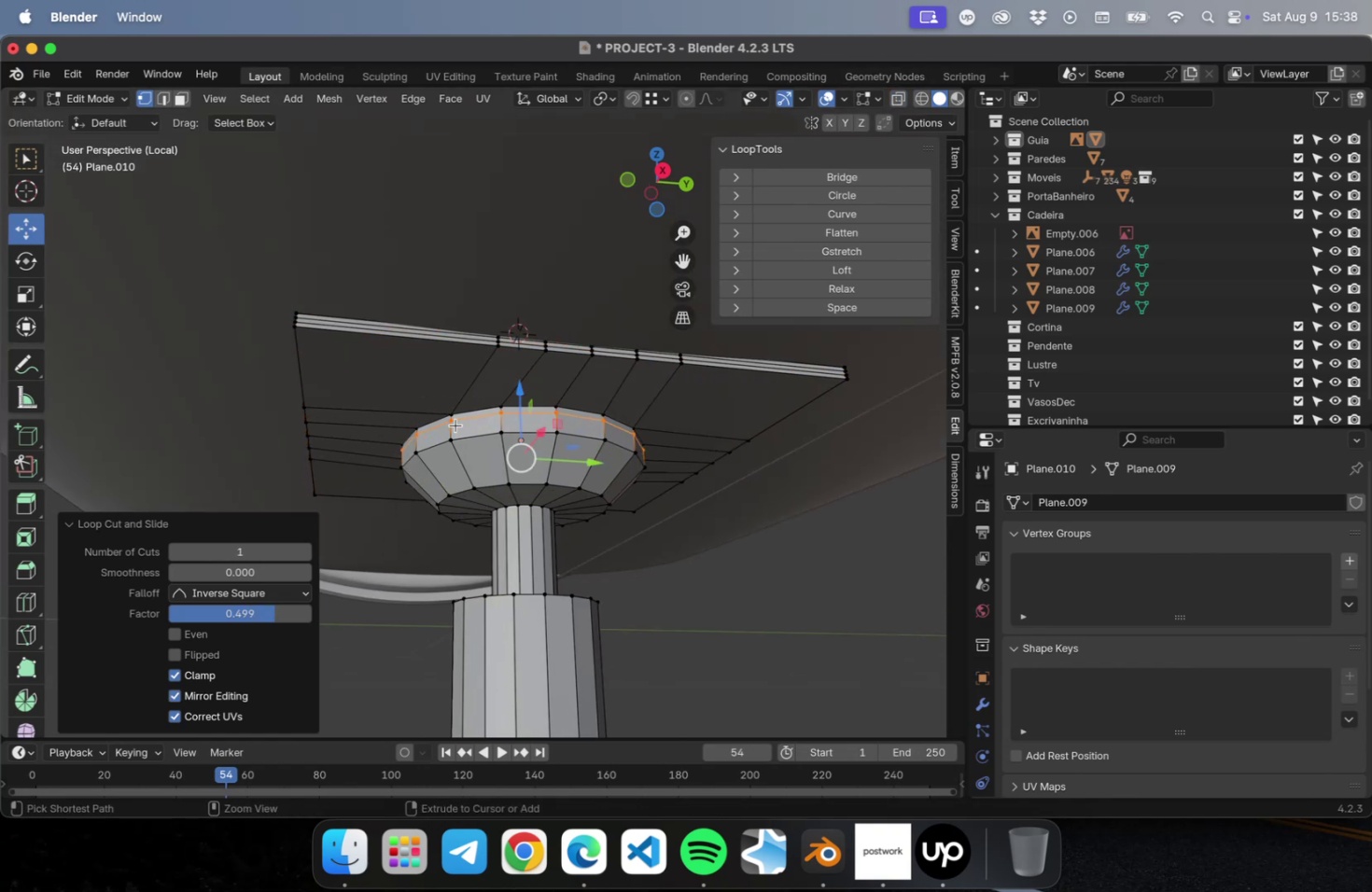 
key(Meta+R)
 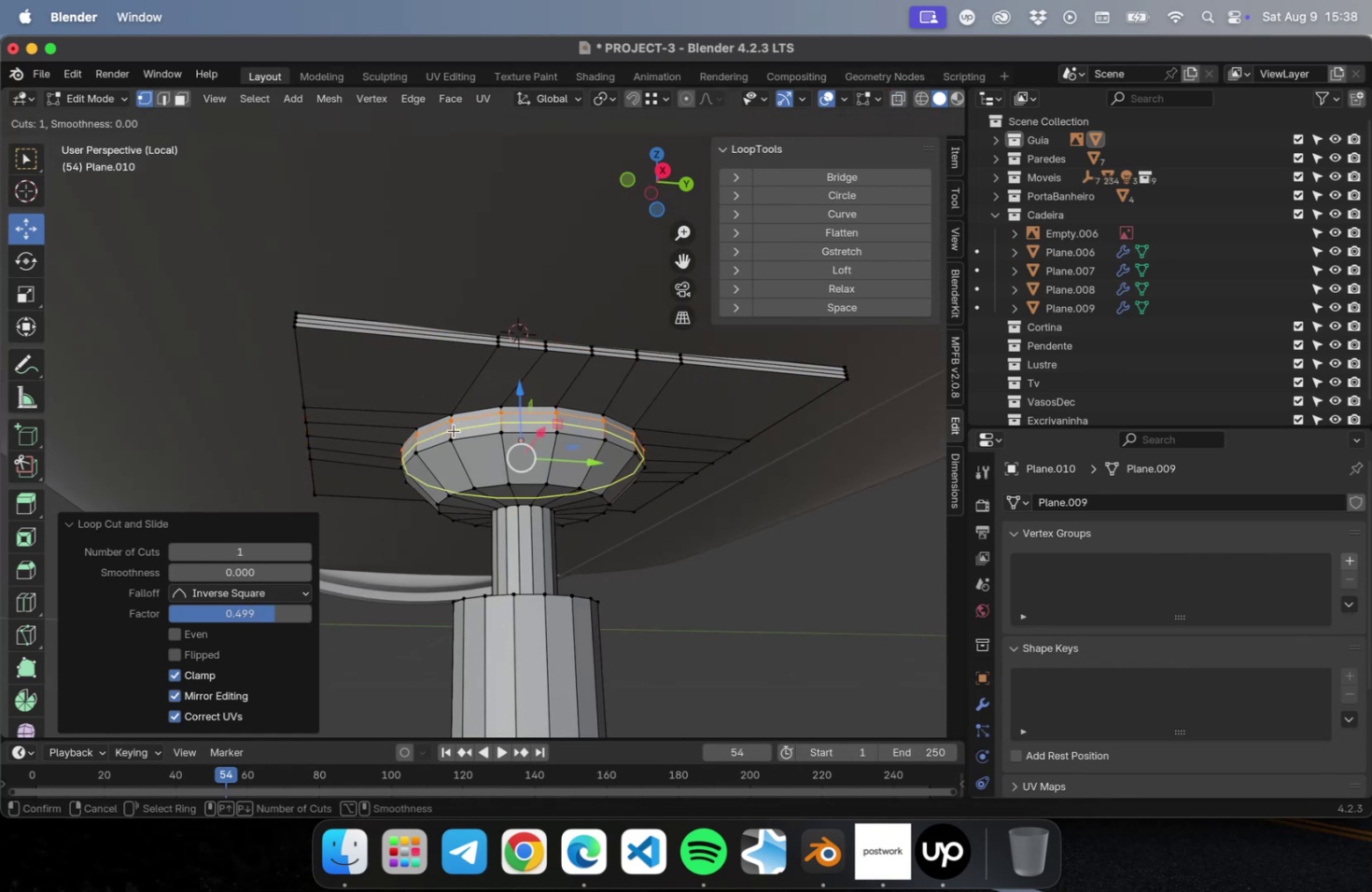 
left_click([454, 430])
 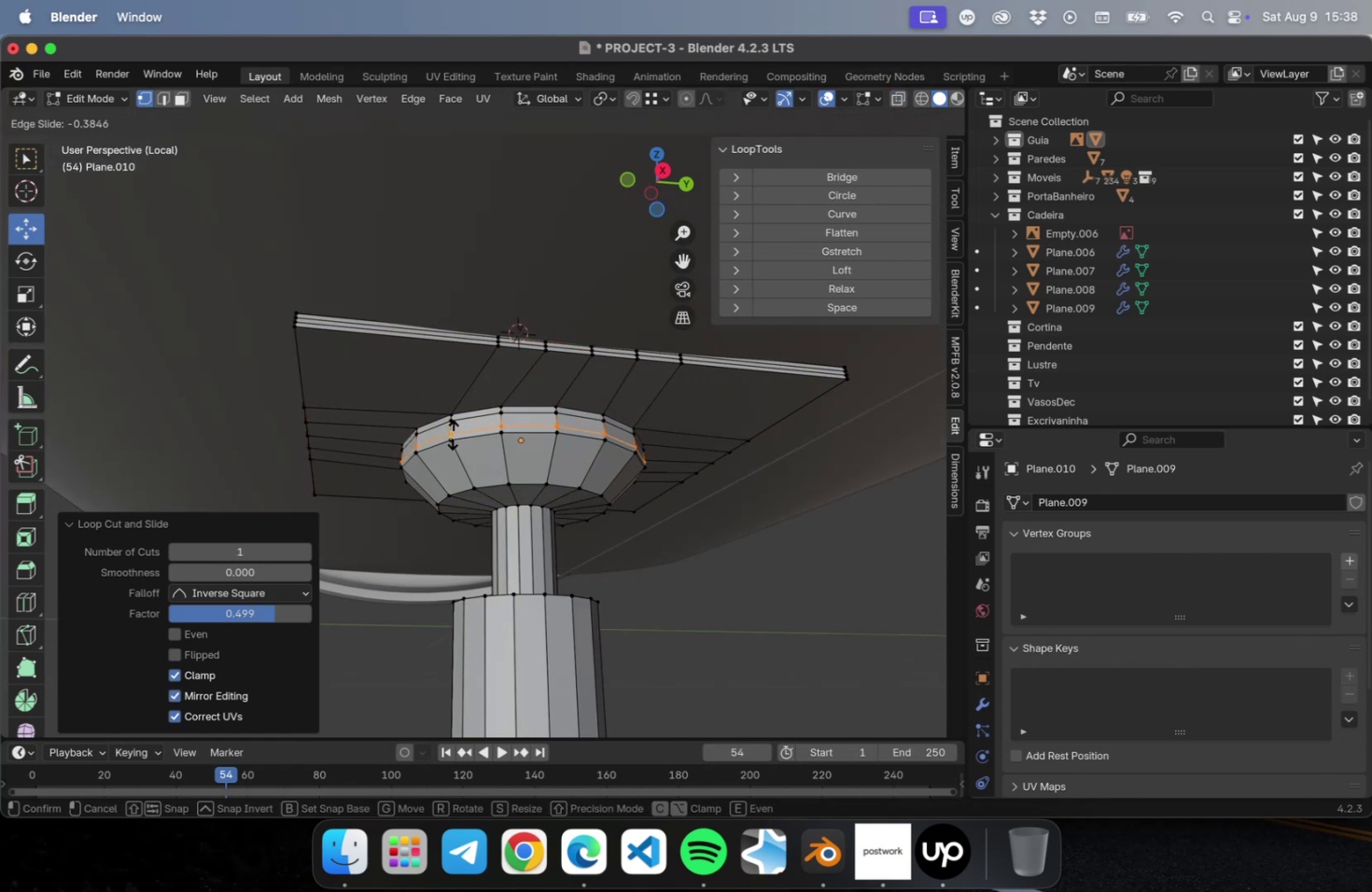 
left_click([453, 434])
 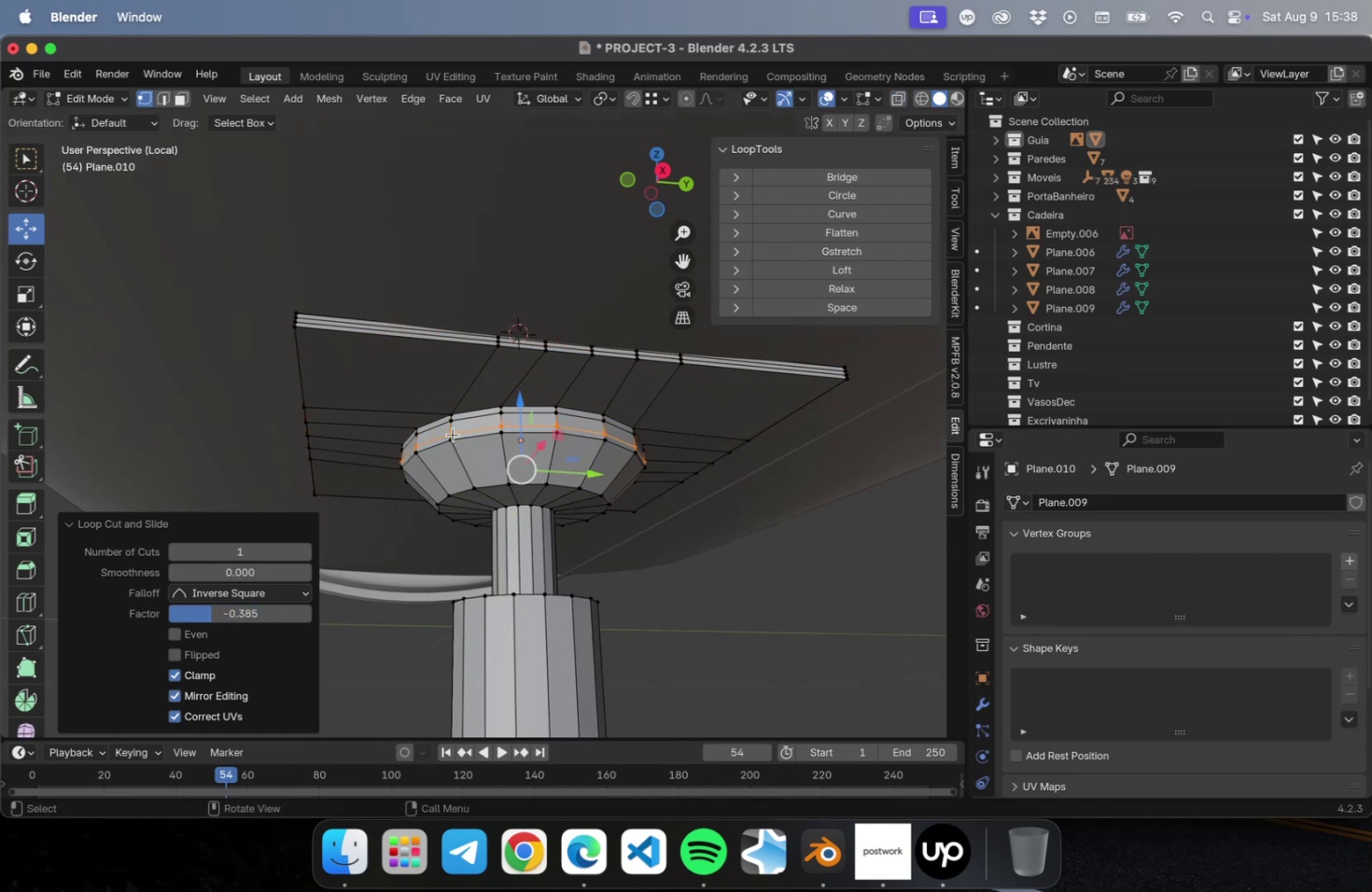 
key(Meta+CommandLeft)
 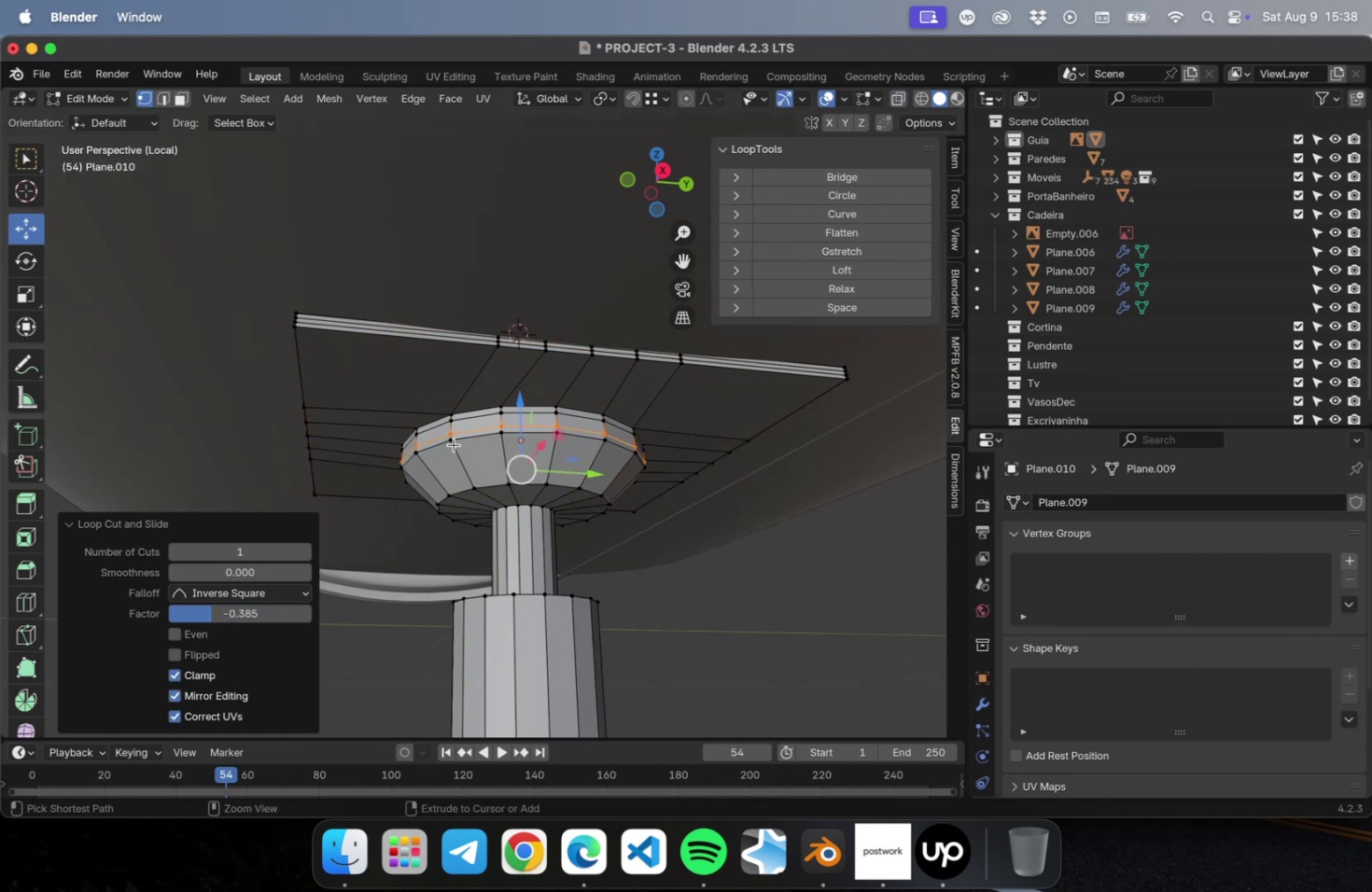 
key(Meta+R)
 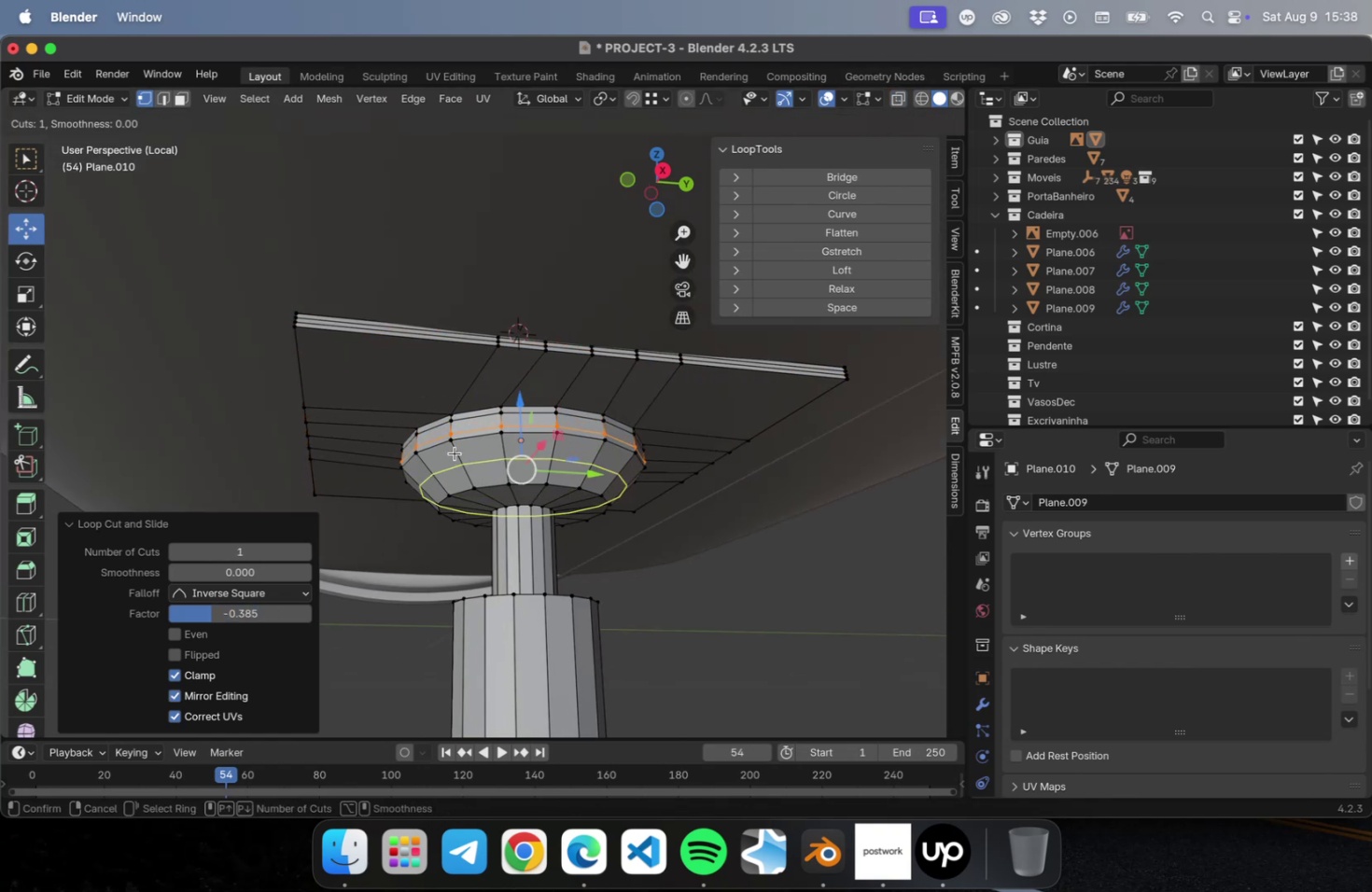 
left_click([455, 453])
 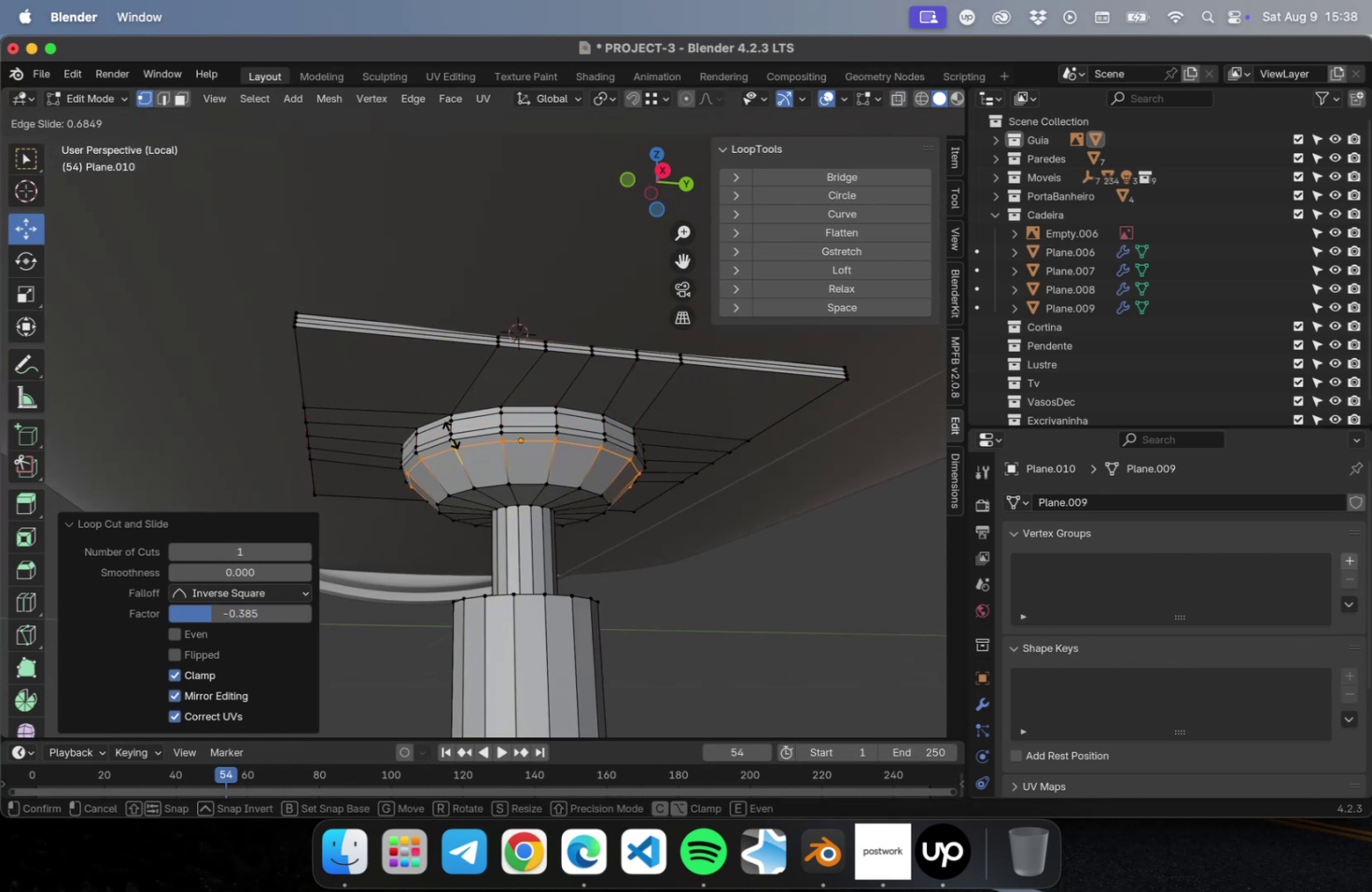 
left_click([451, 432])
 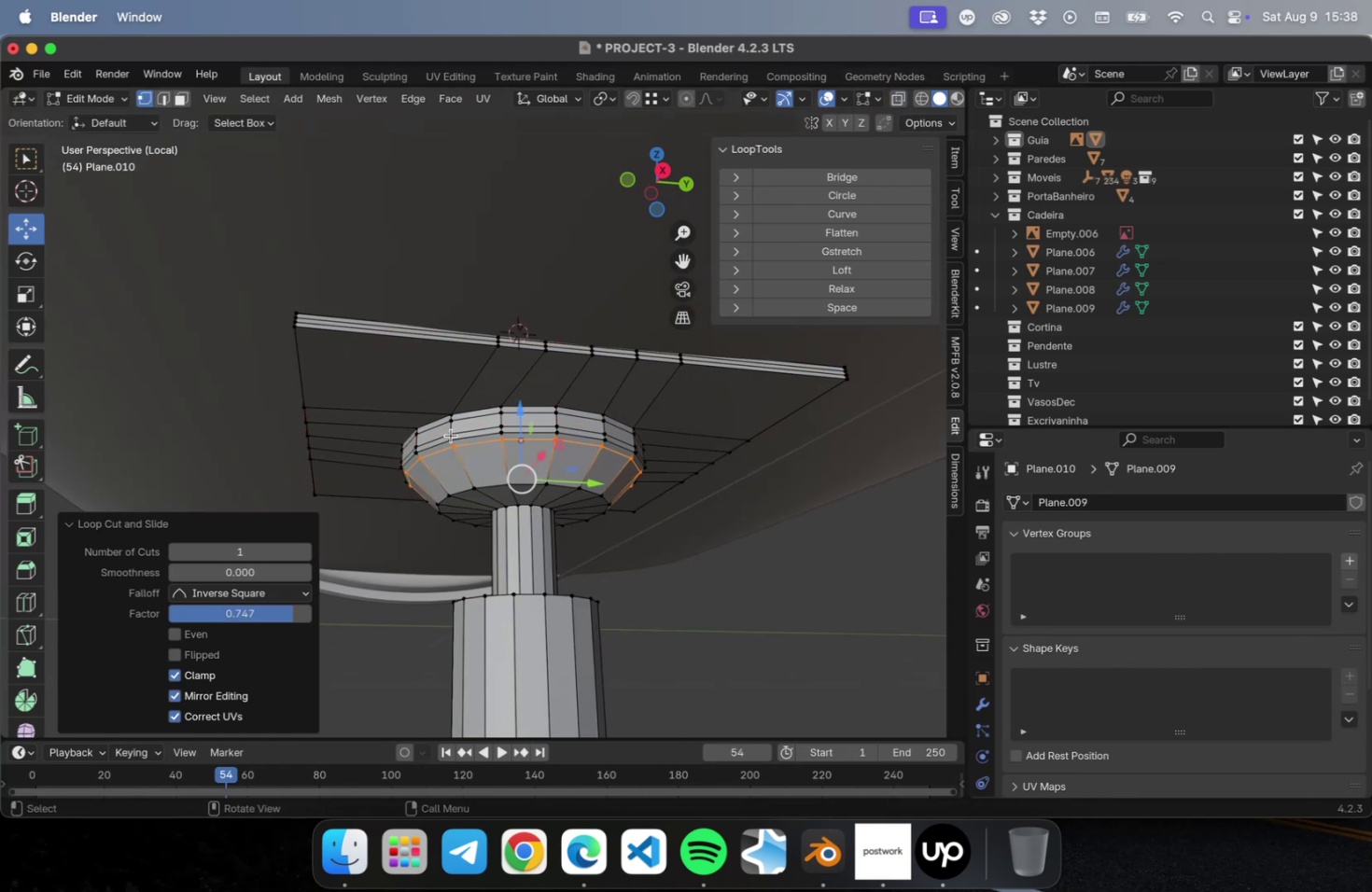 
key(Meta+CommandLeft)
 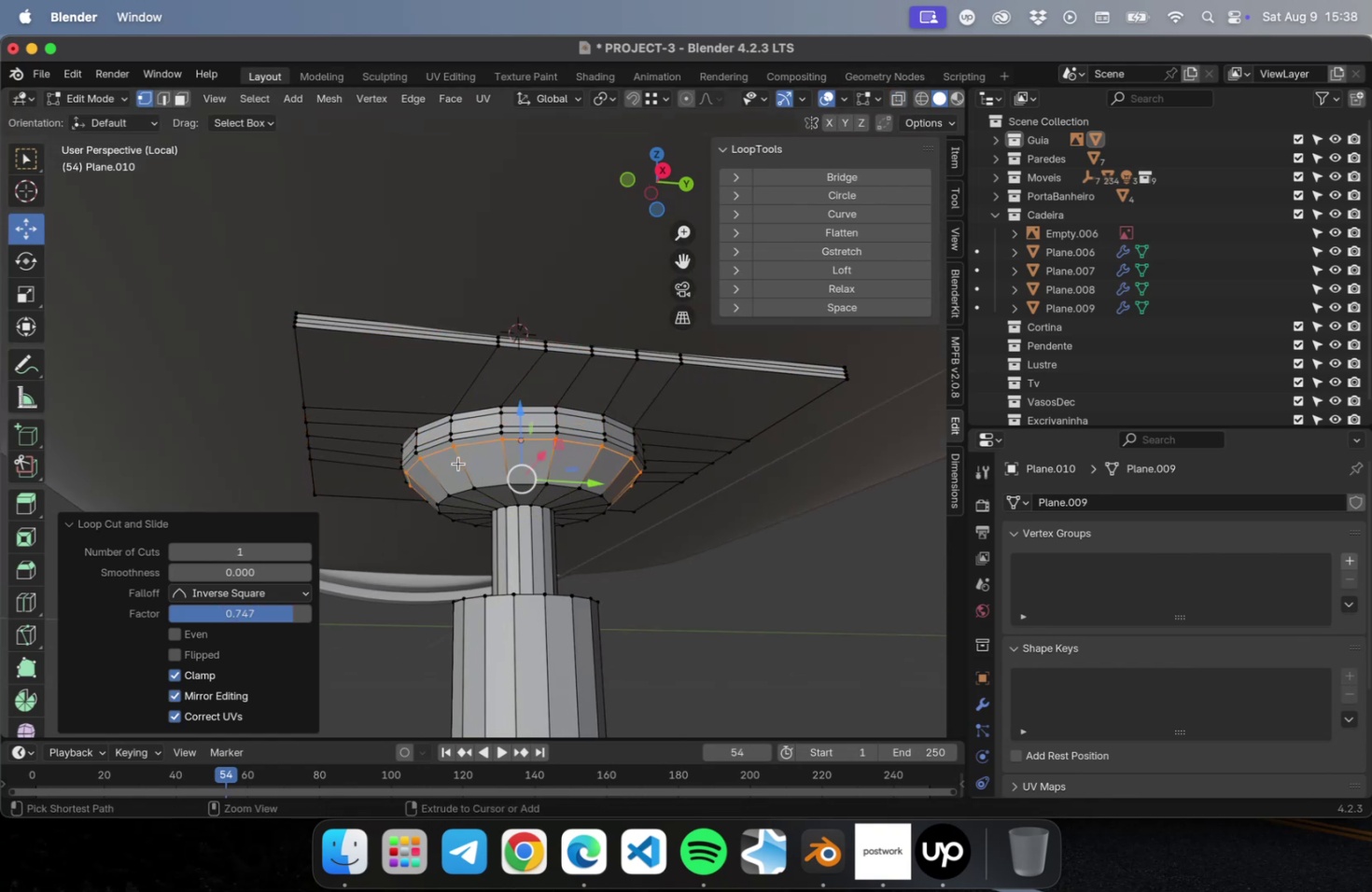 
key(Meta+R)
 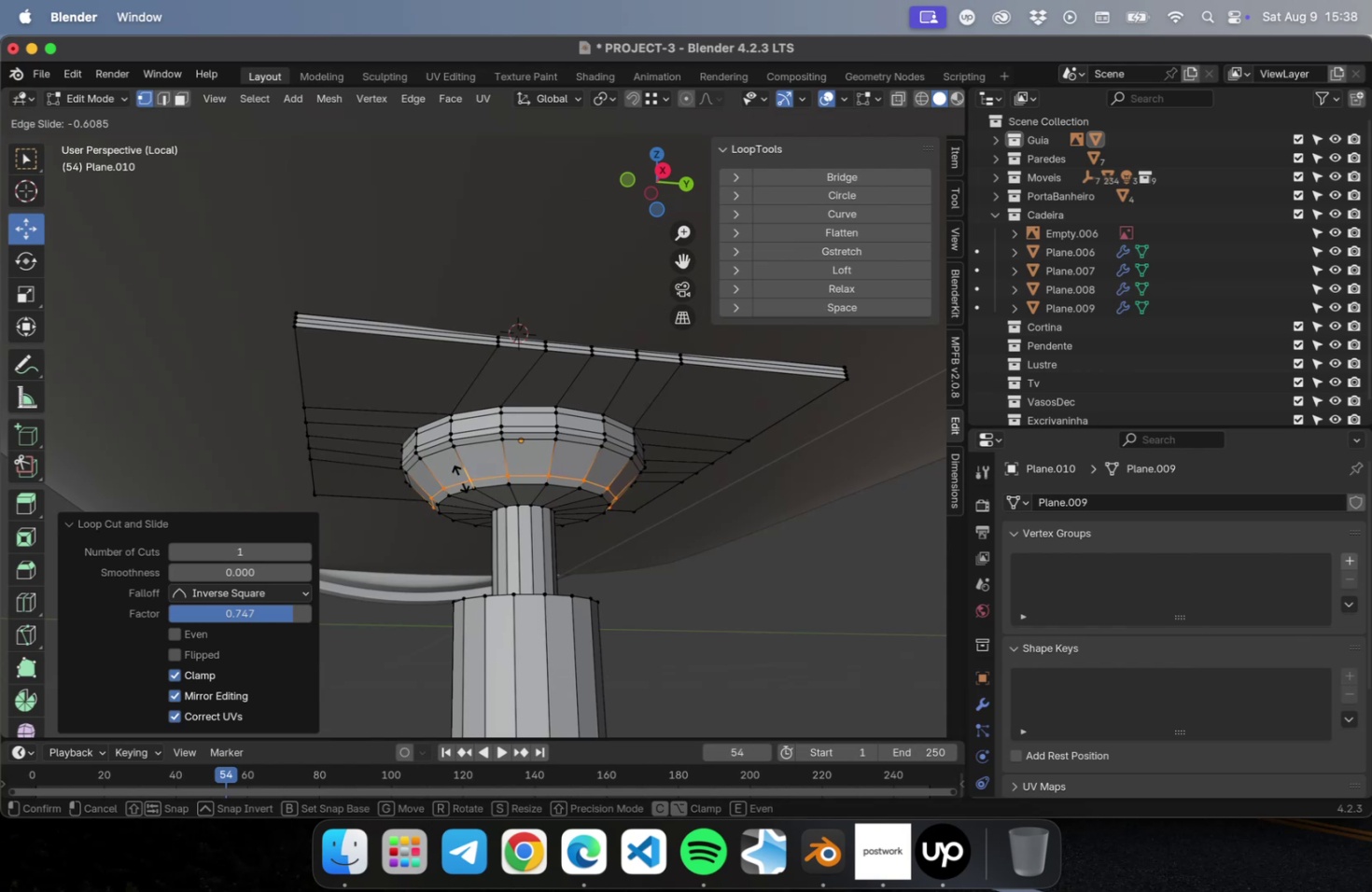 
left_click([460, 480])
 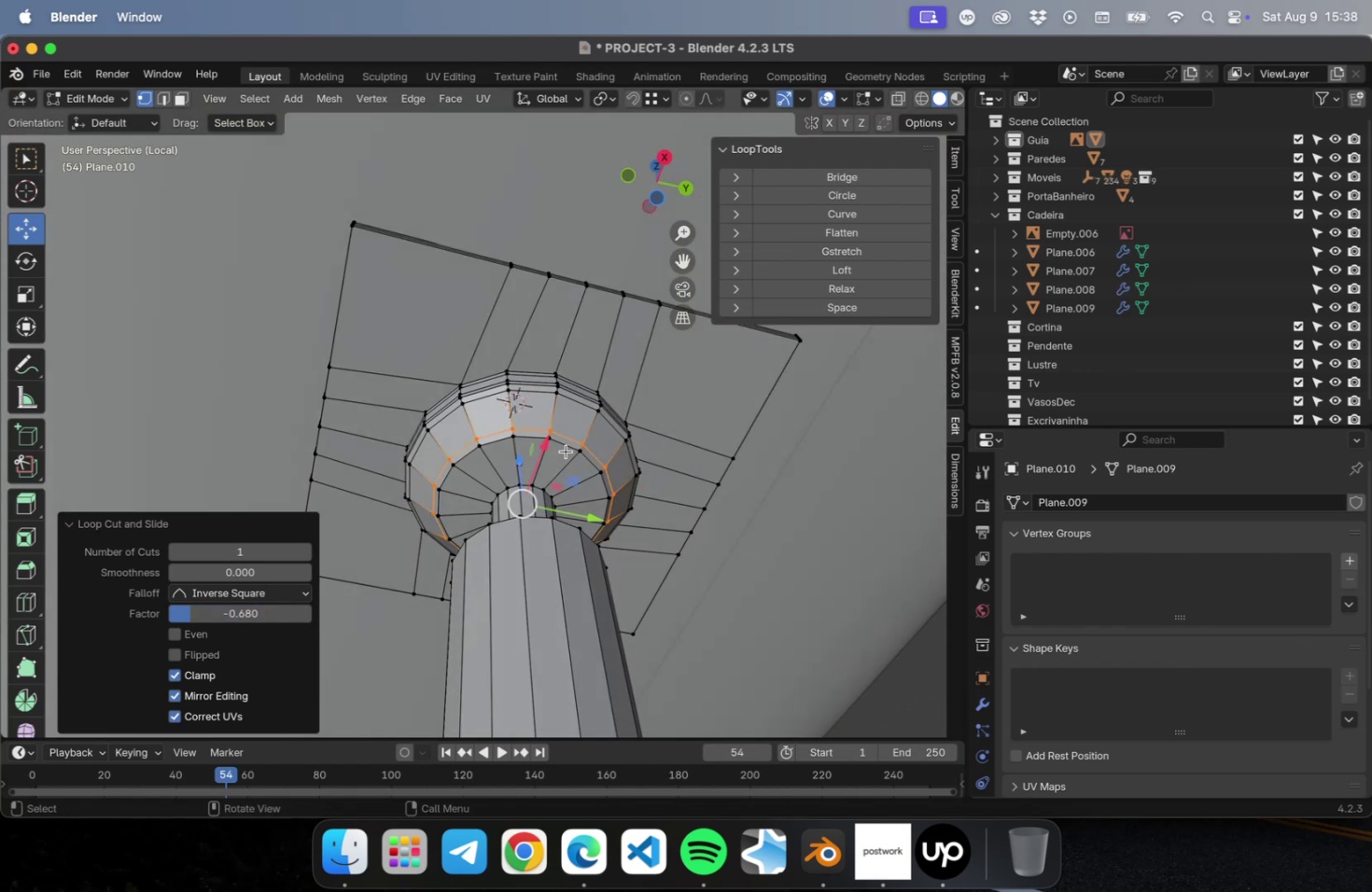 
scroll: coordinate [559, 449], scroll_direction: up, amount: 2.0
 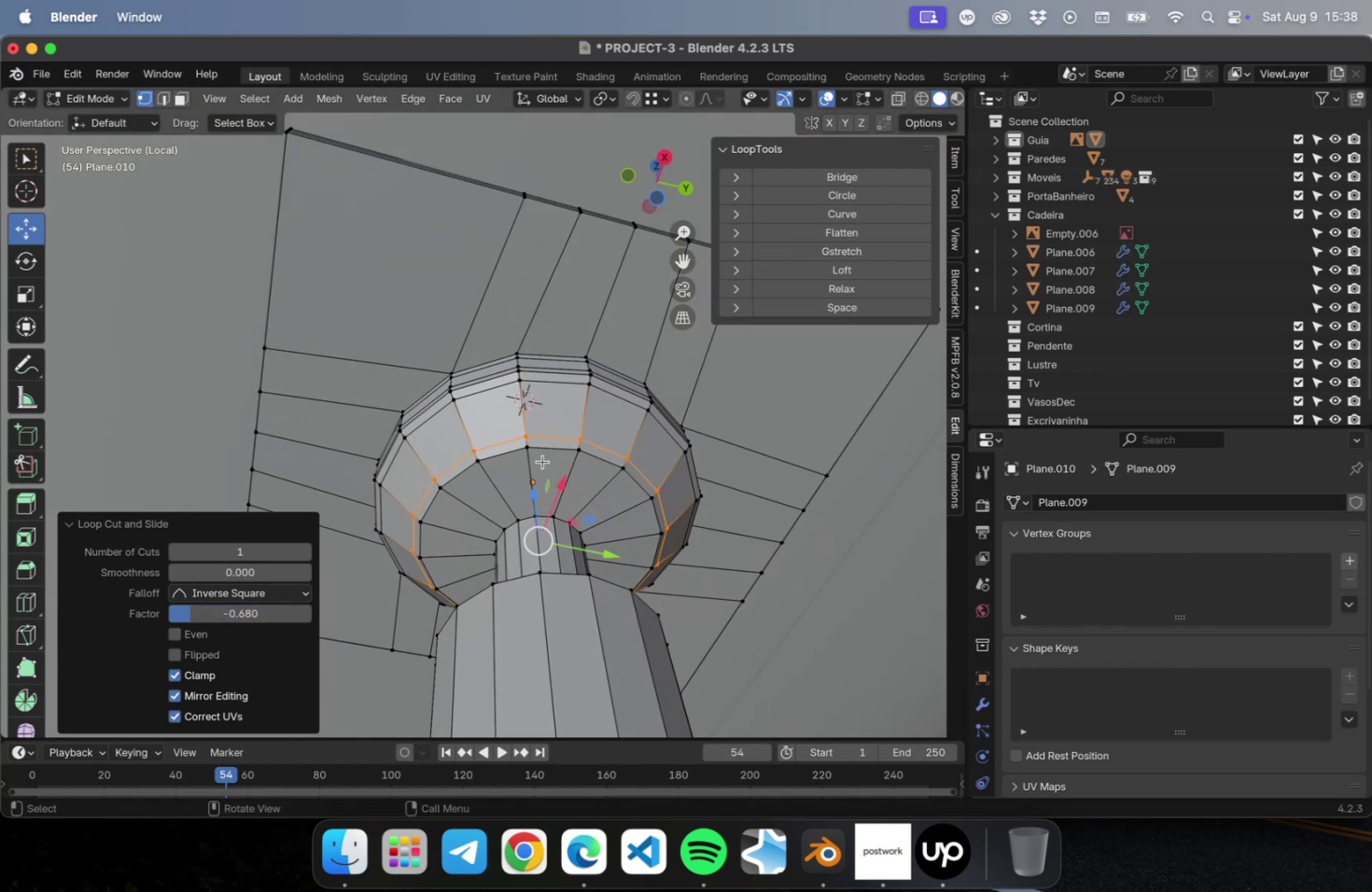 
key(Meta+CommandLeft)
 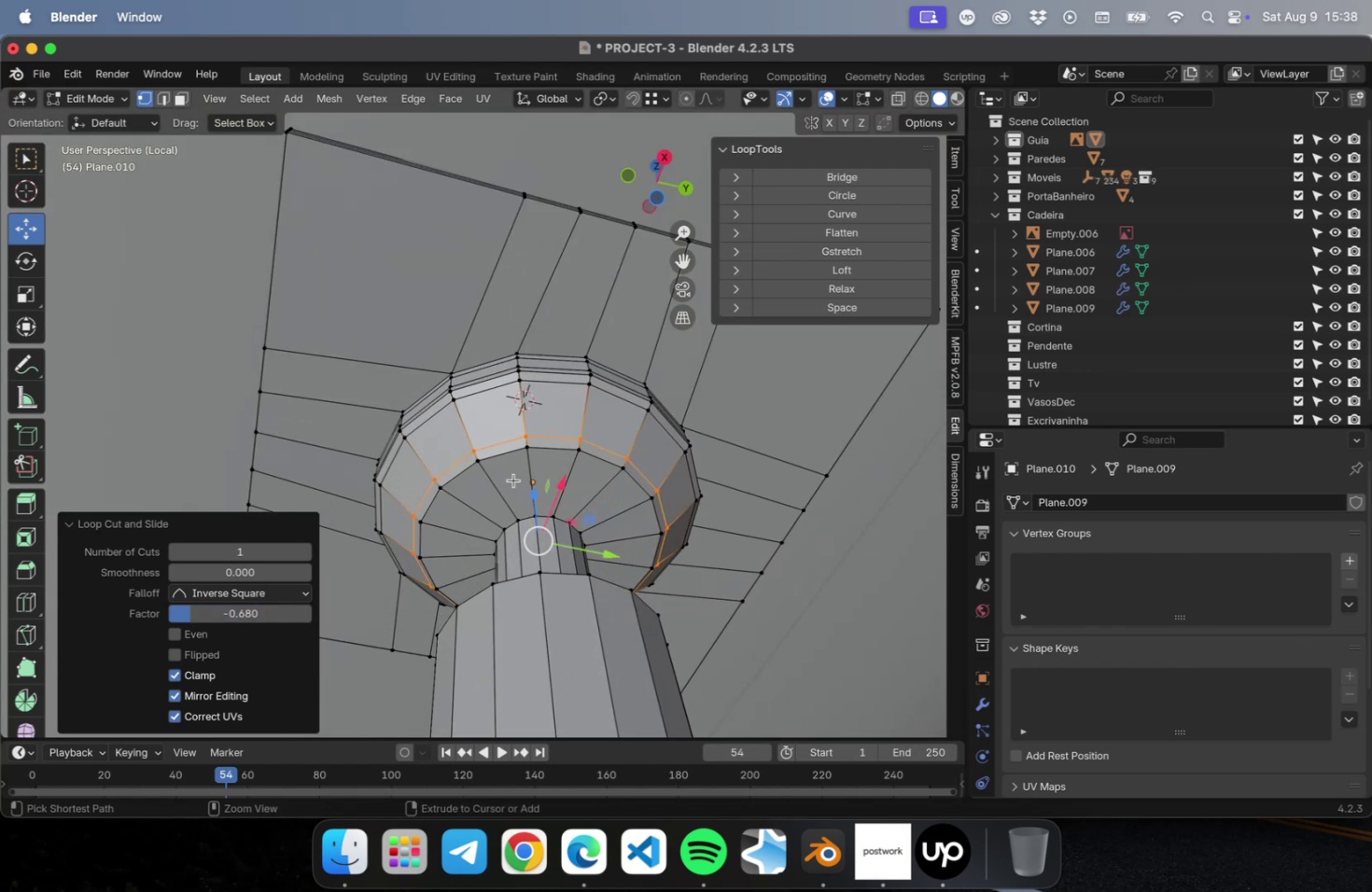 
key(Meta+R)
 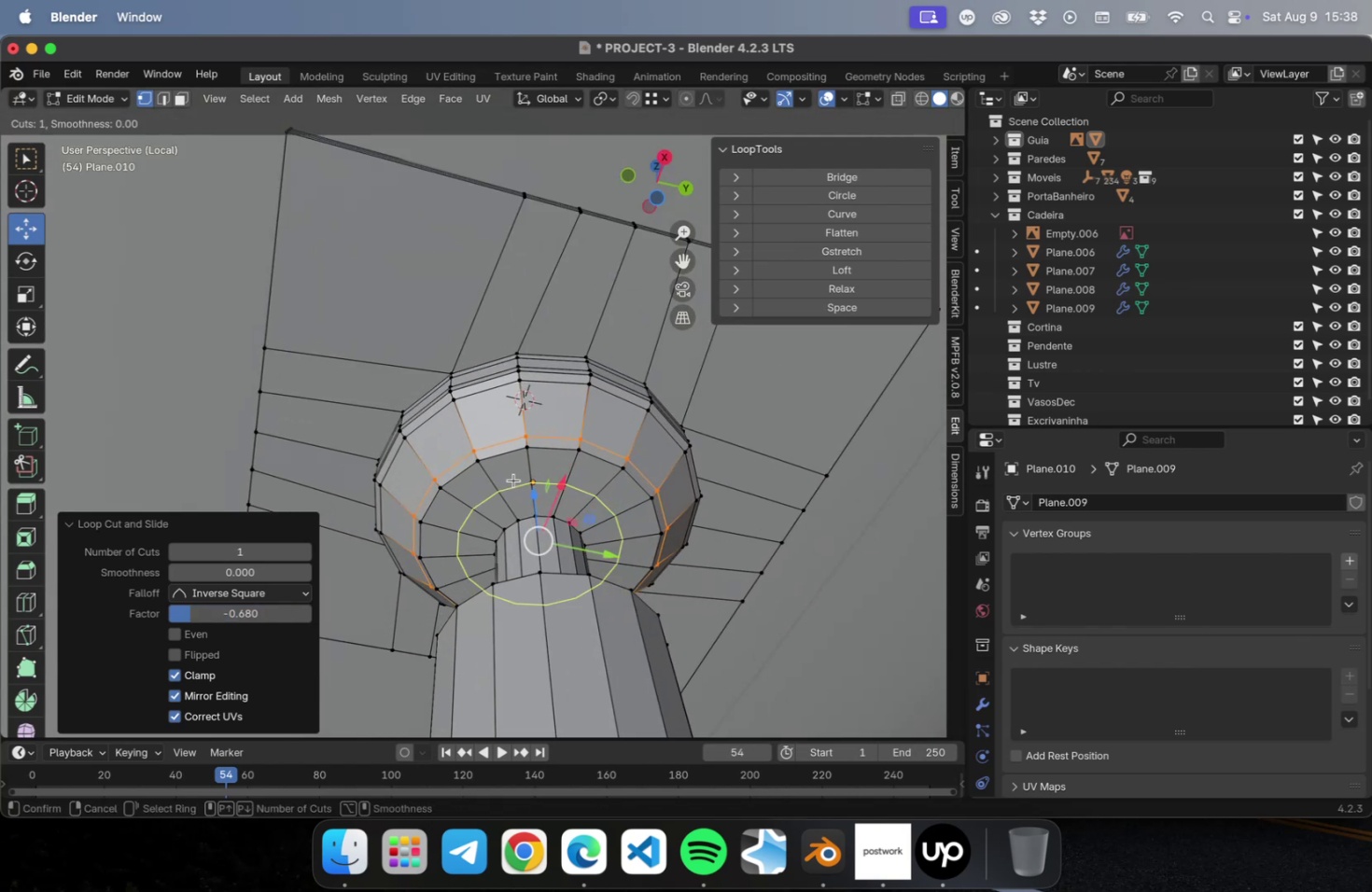 
left_click([513, 480])
 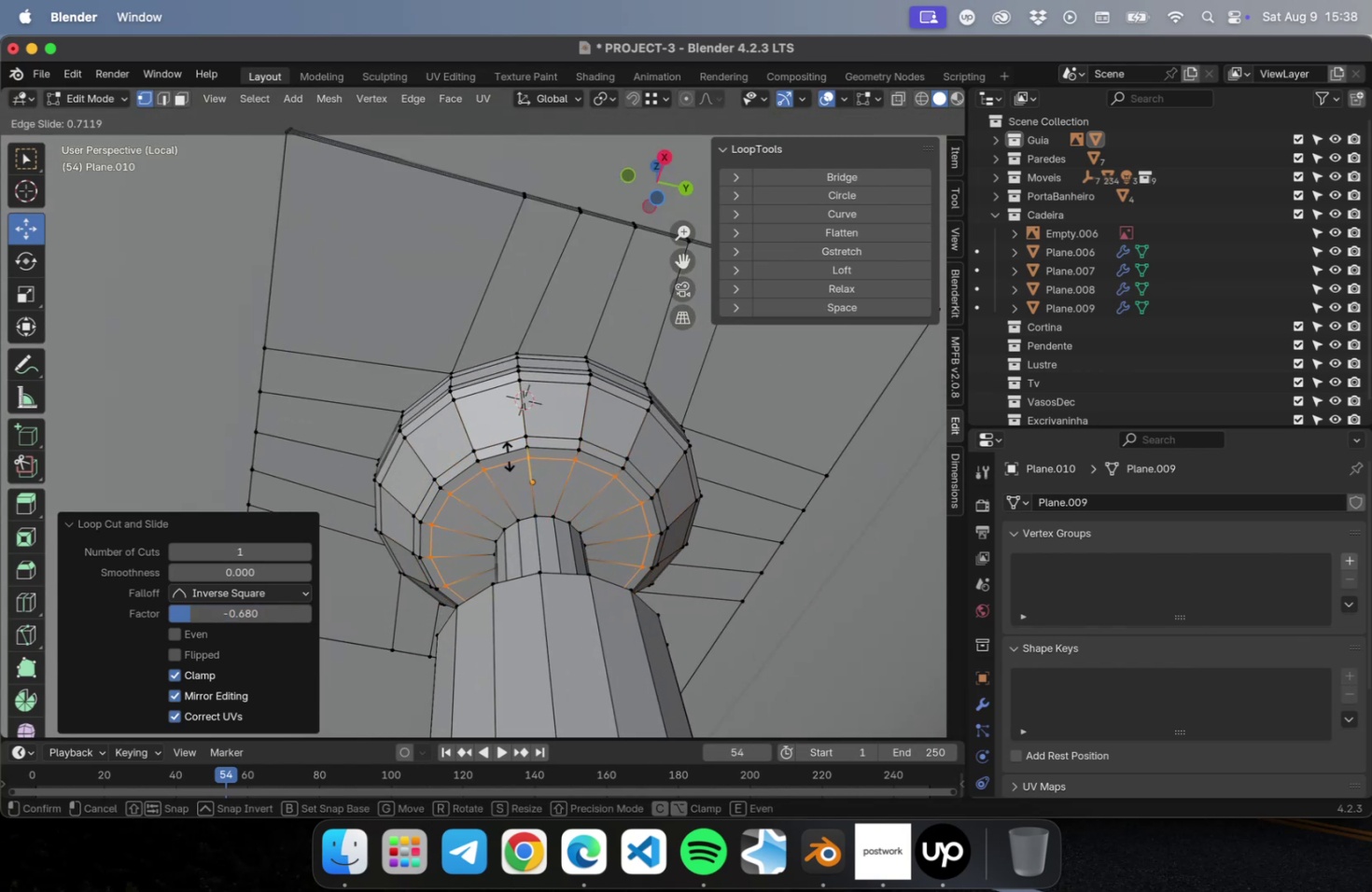 
left_click([507, 454])
 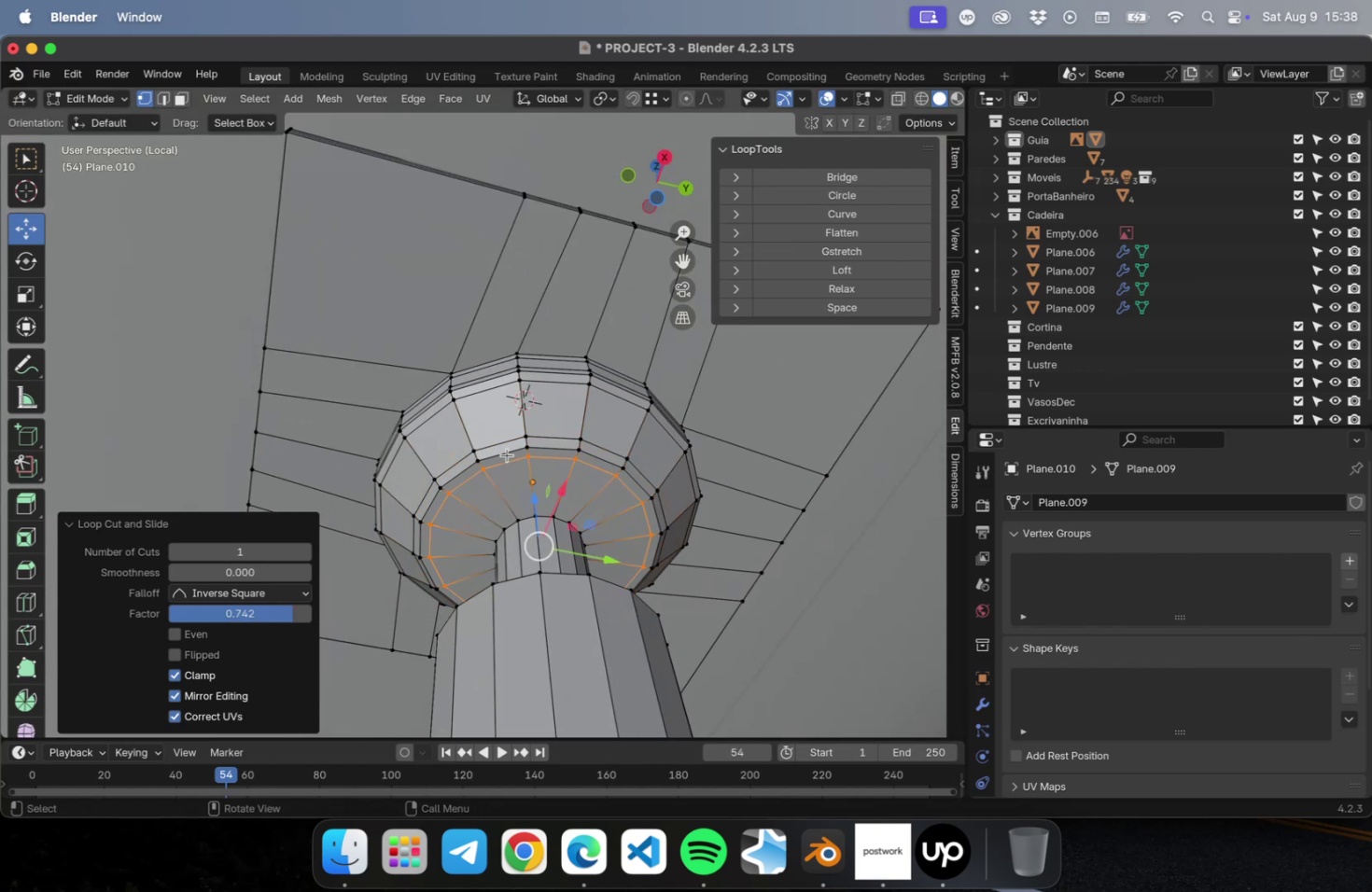 
key(Meta+CommandLeft)
 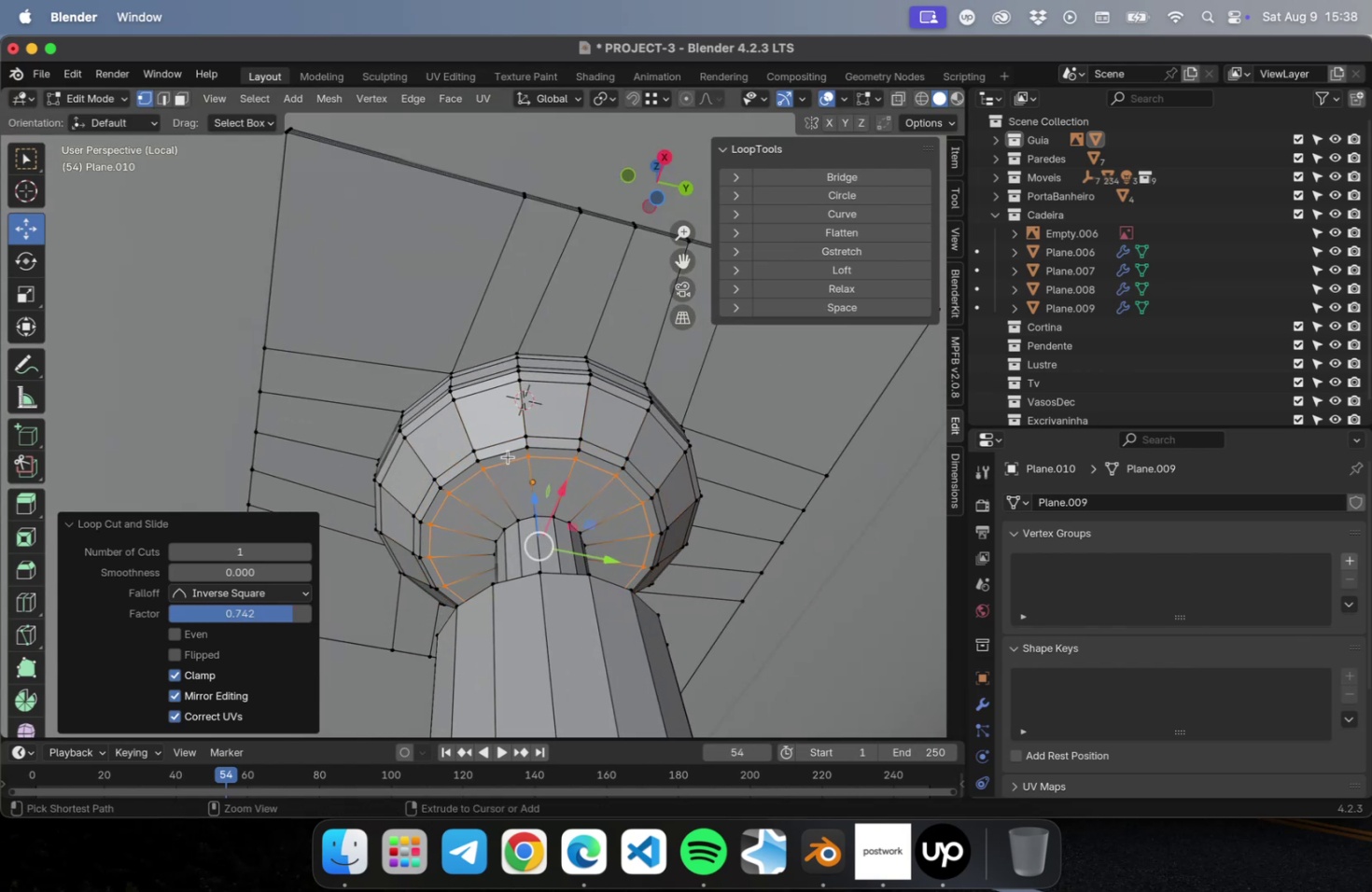 
key(Meta+R)
 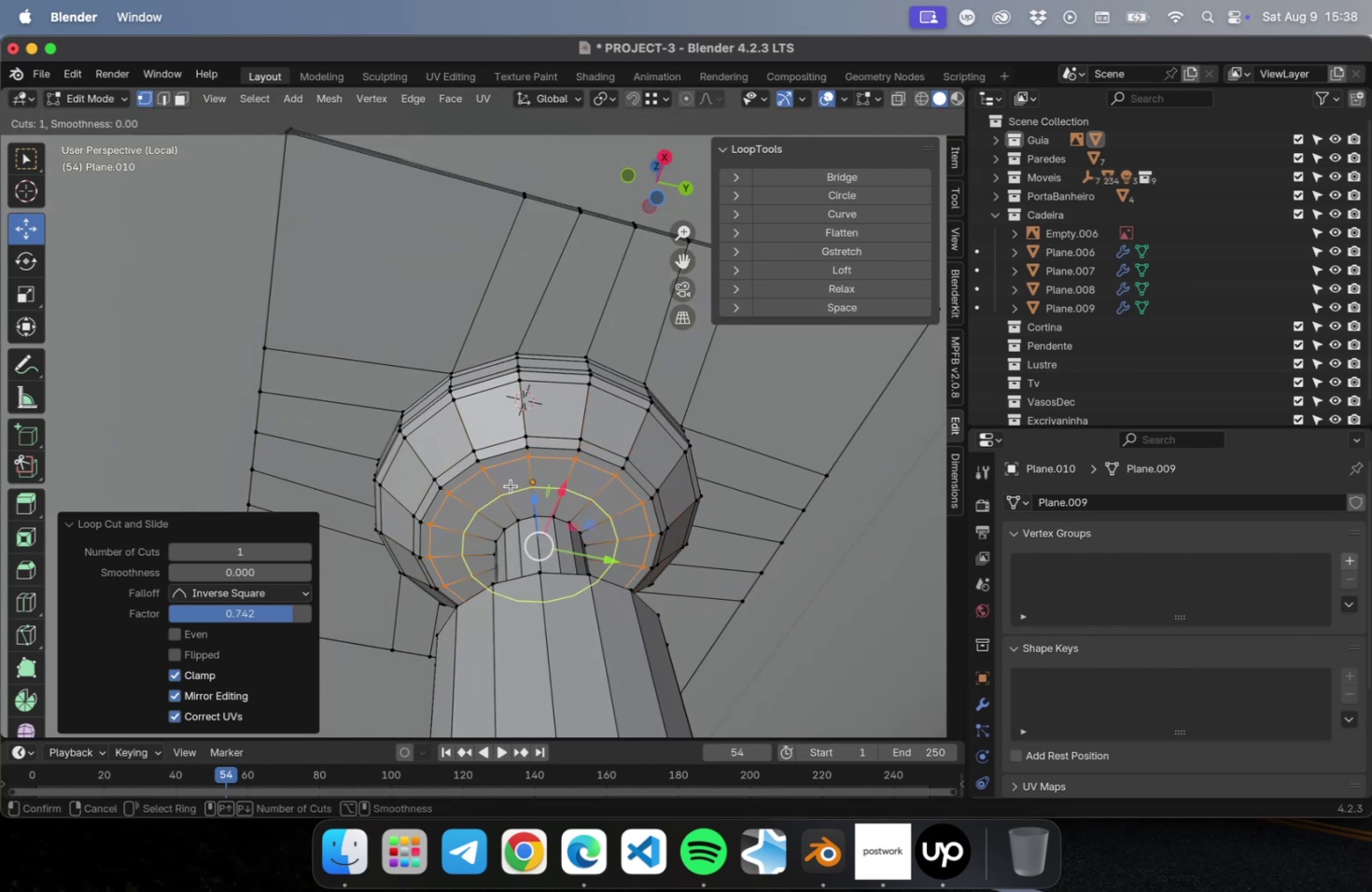 
left_click([511, 485])
 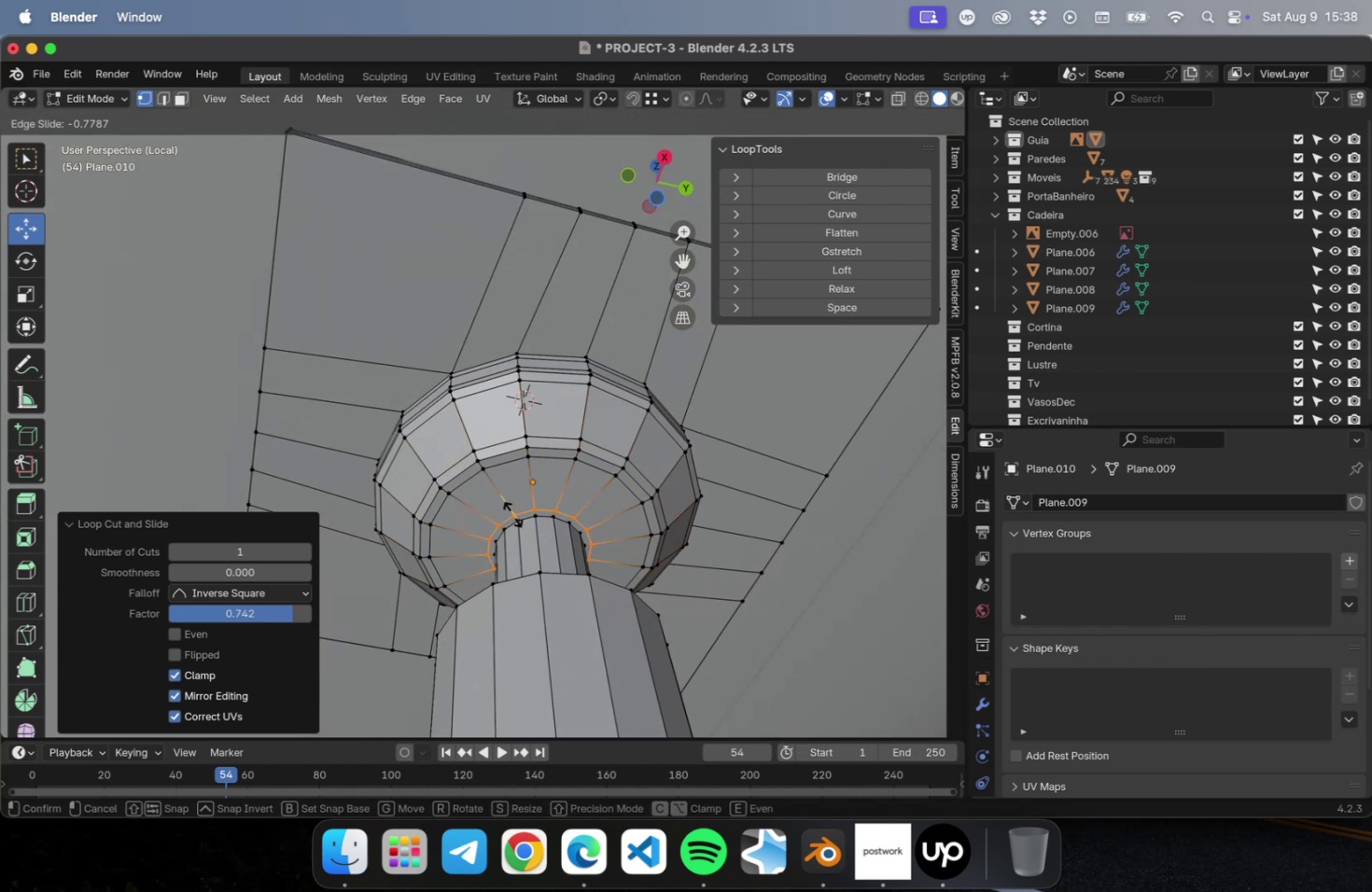 
left_click([511, 513])
 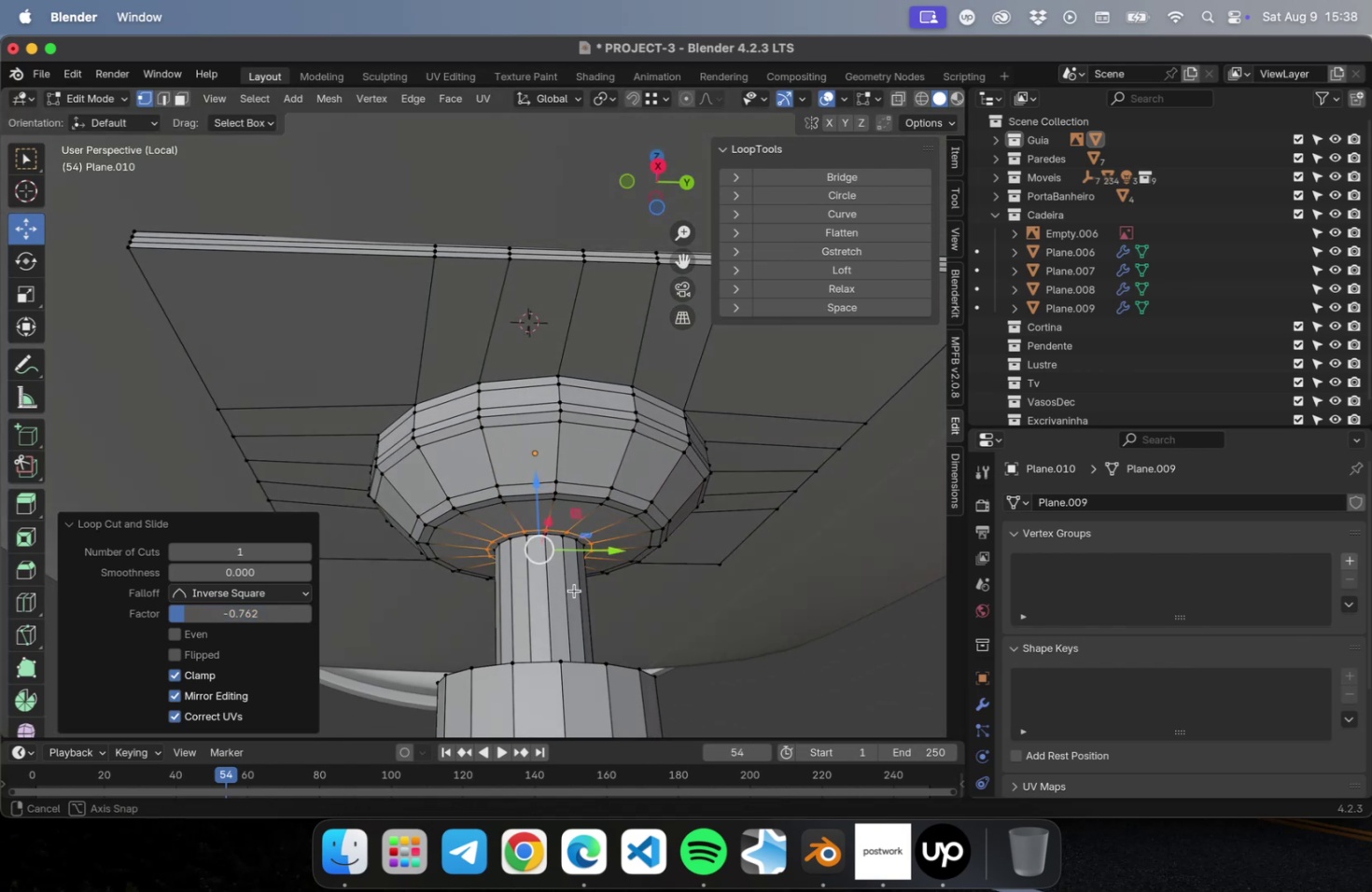 
key(Meta+CommandLeft)
 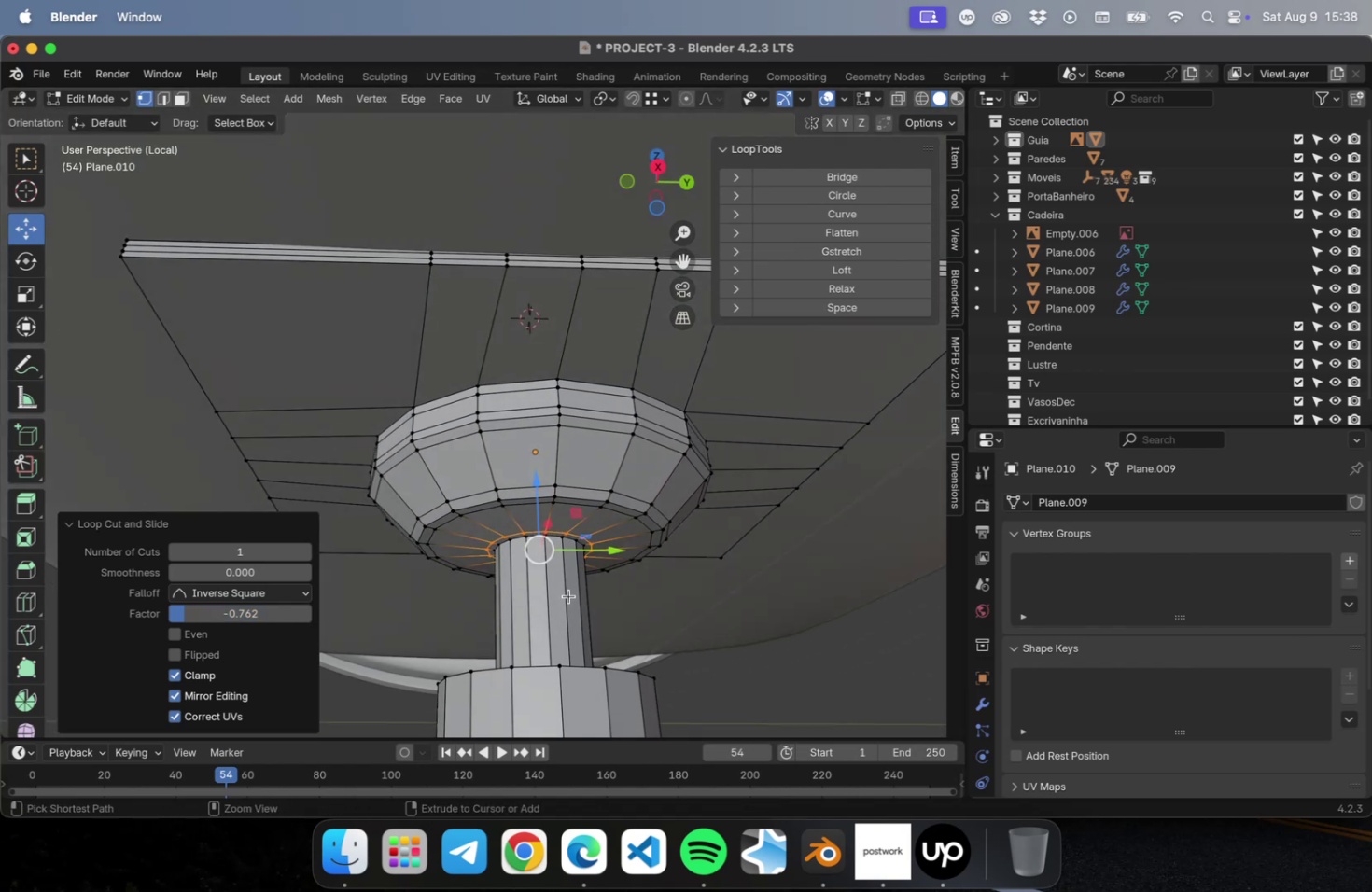 
key(Meta+R)
 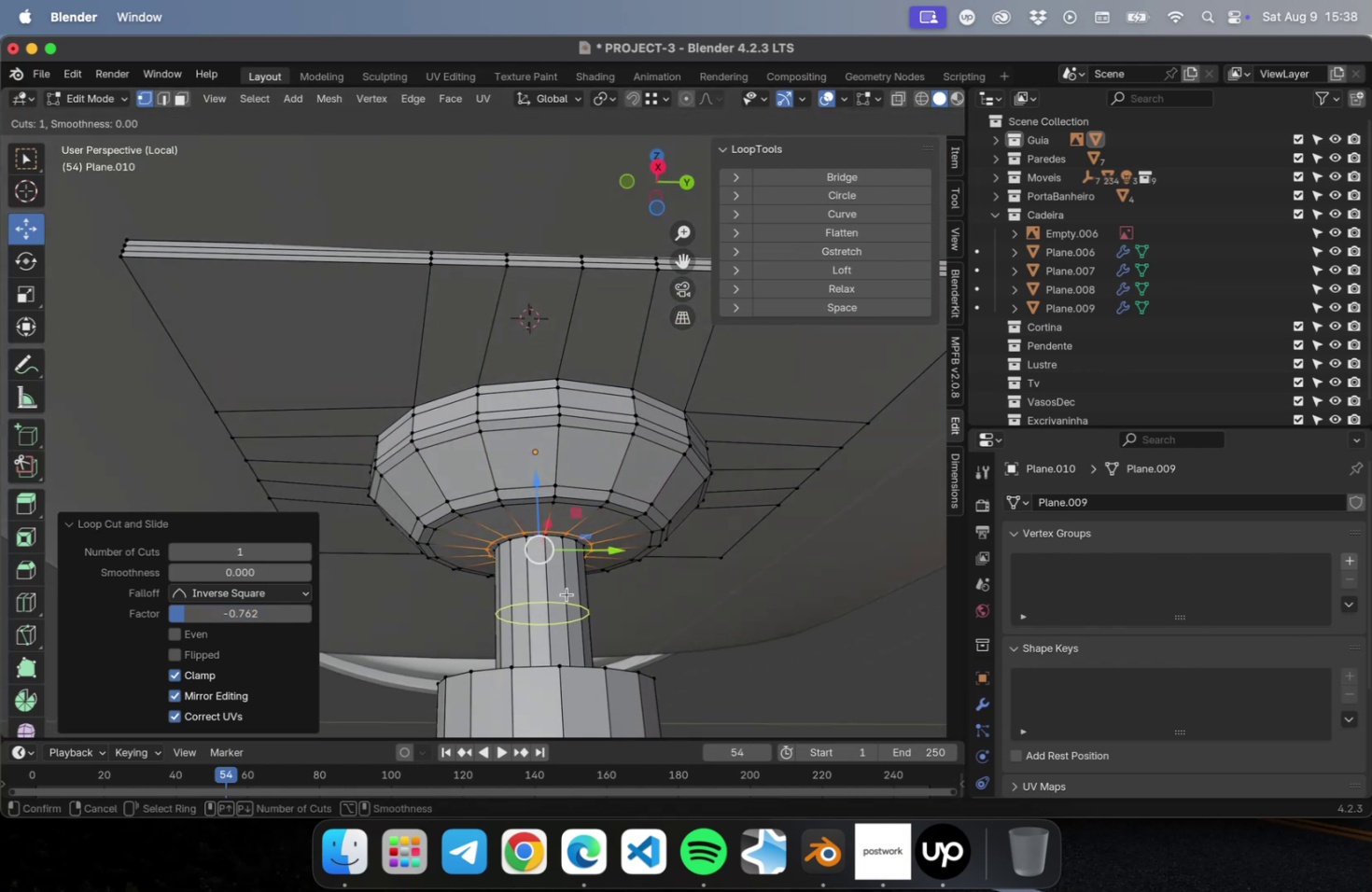 
left_click([567, 593])
 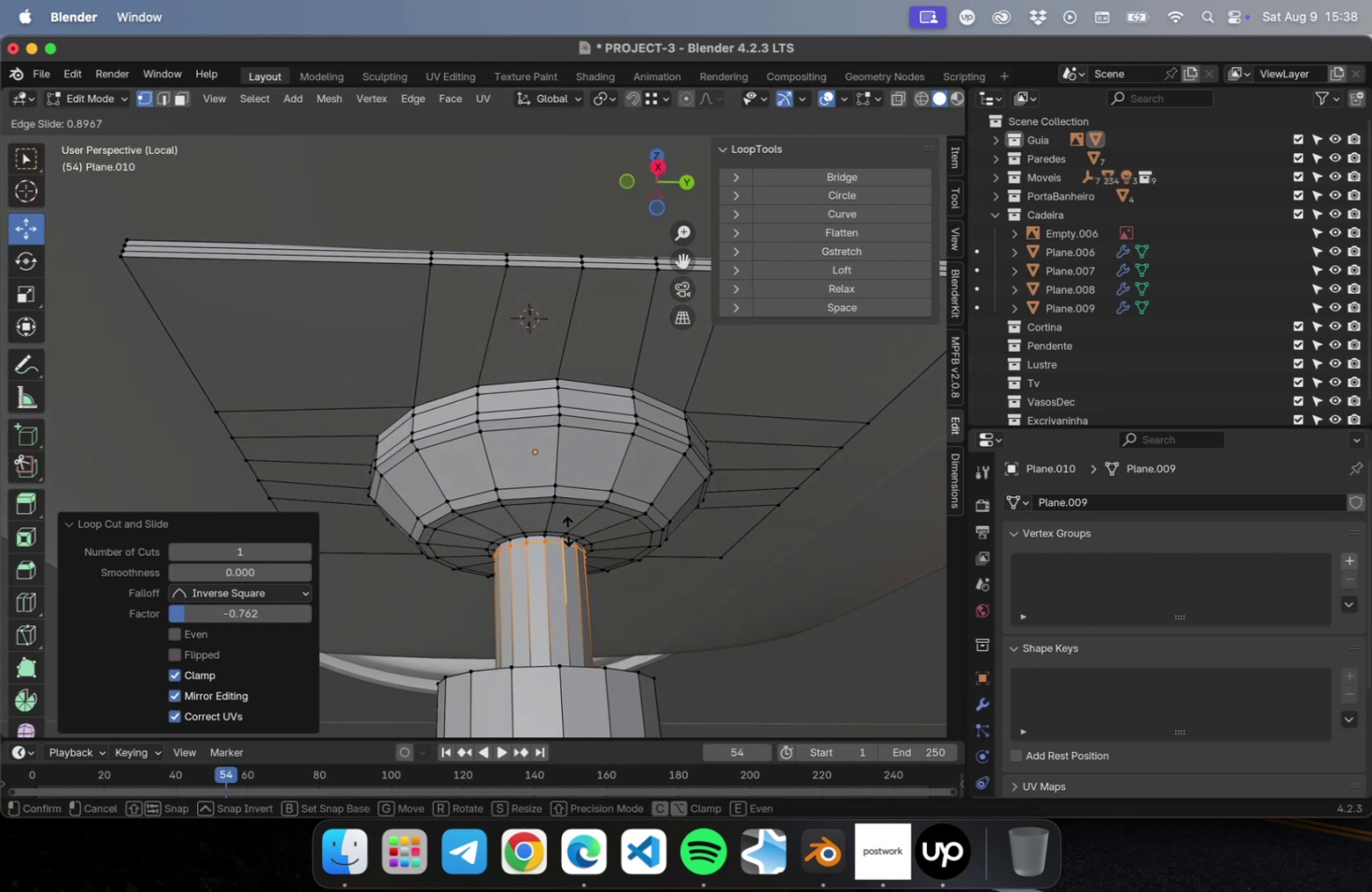 
left_click([567, 528])
 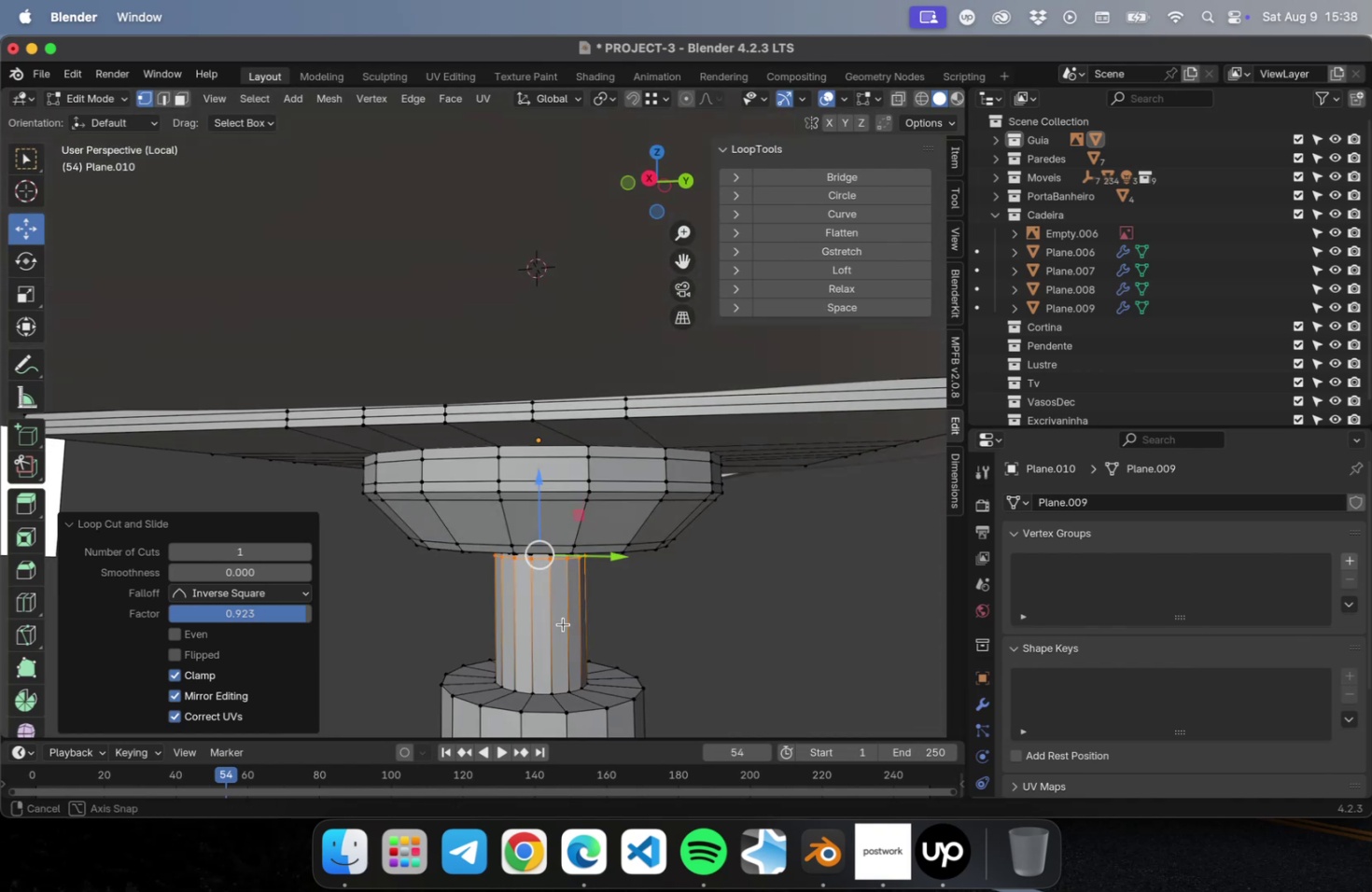 
key(Meta+CommandLeft)
 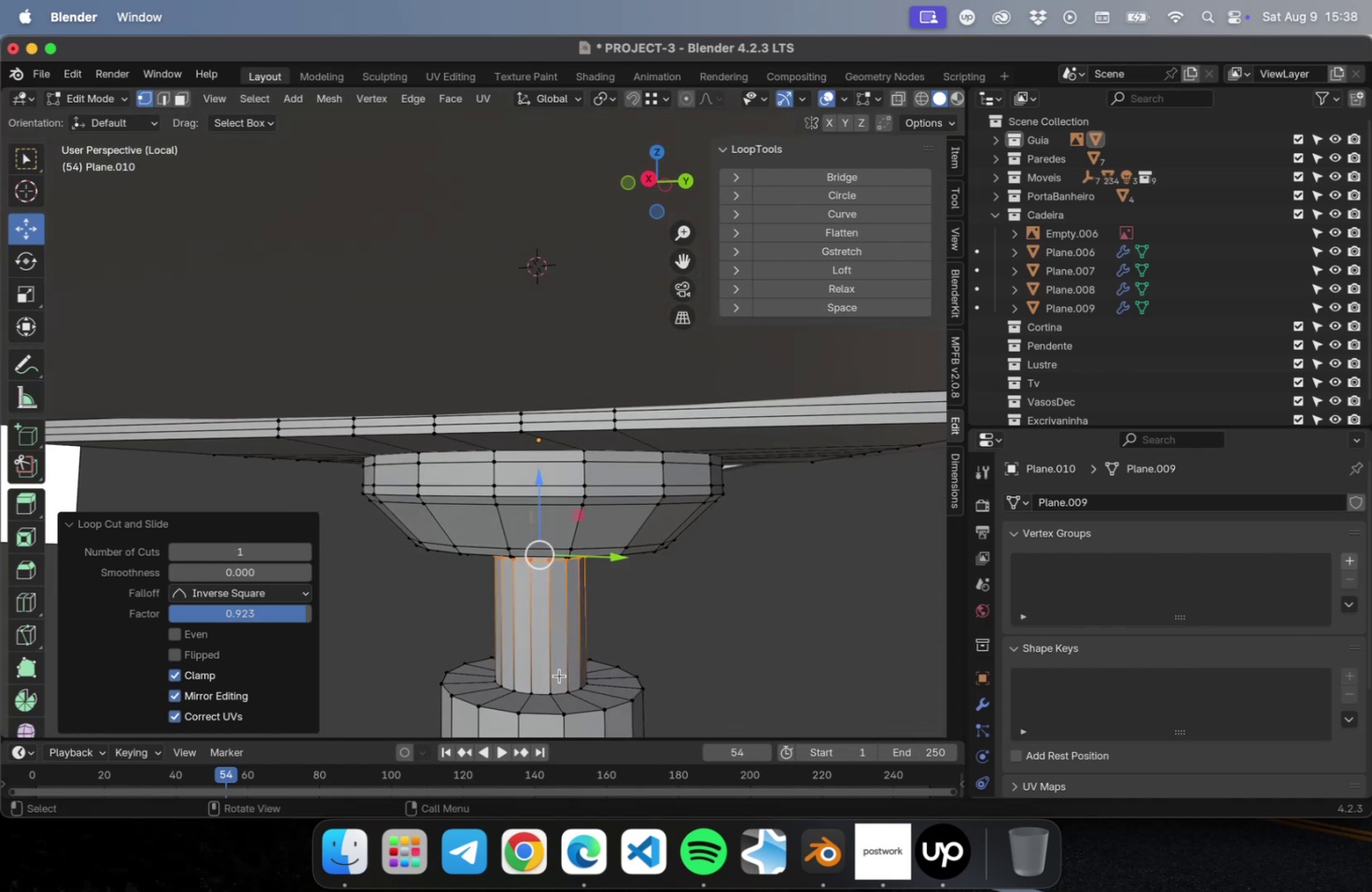 
key(Meta+R)
 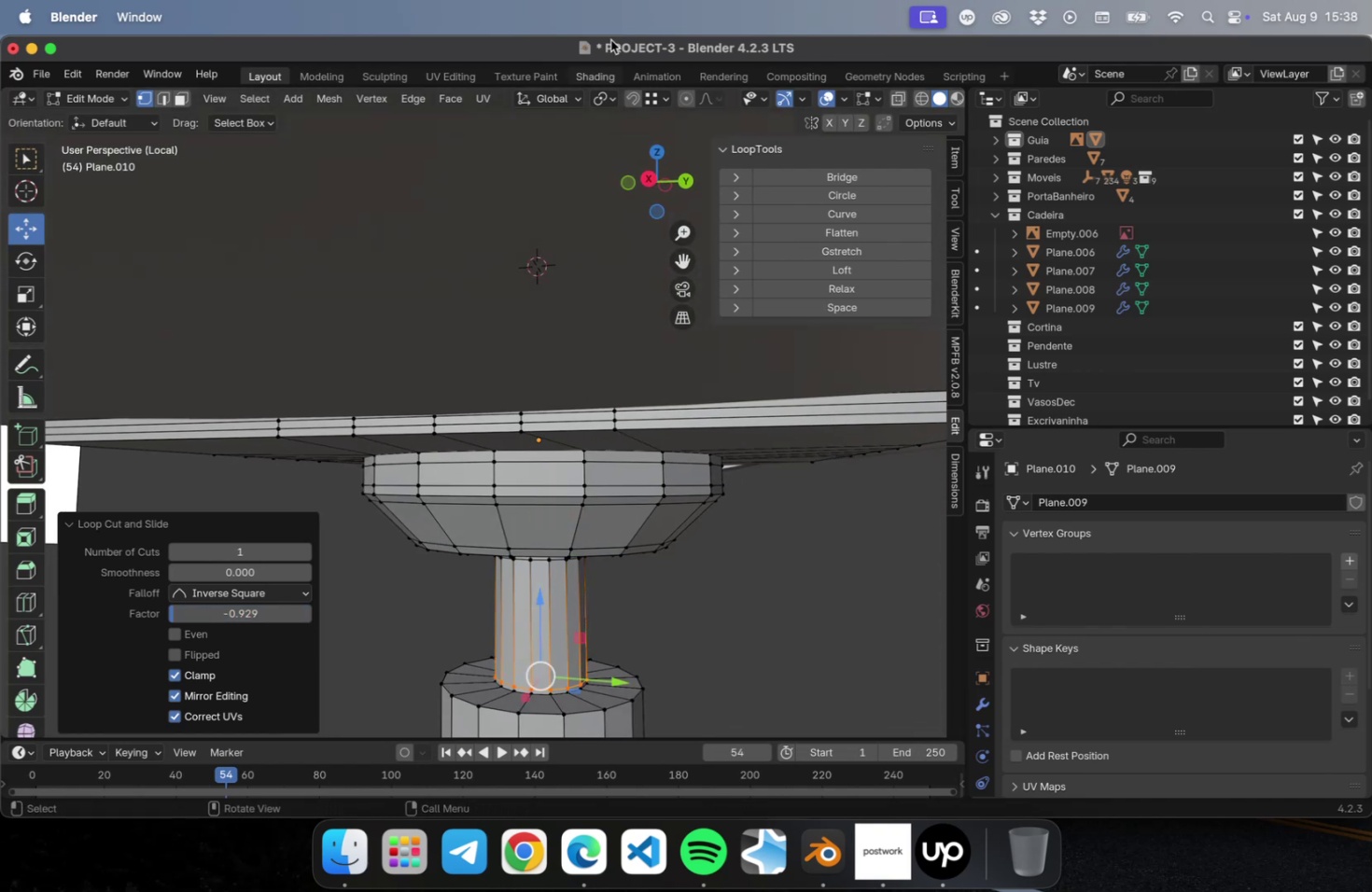 
key(Meta+CommandLeft)
 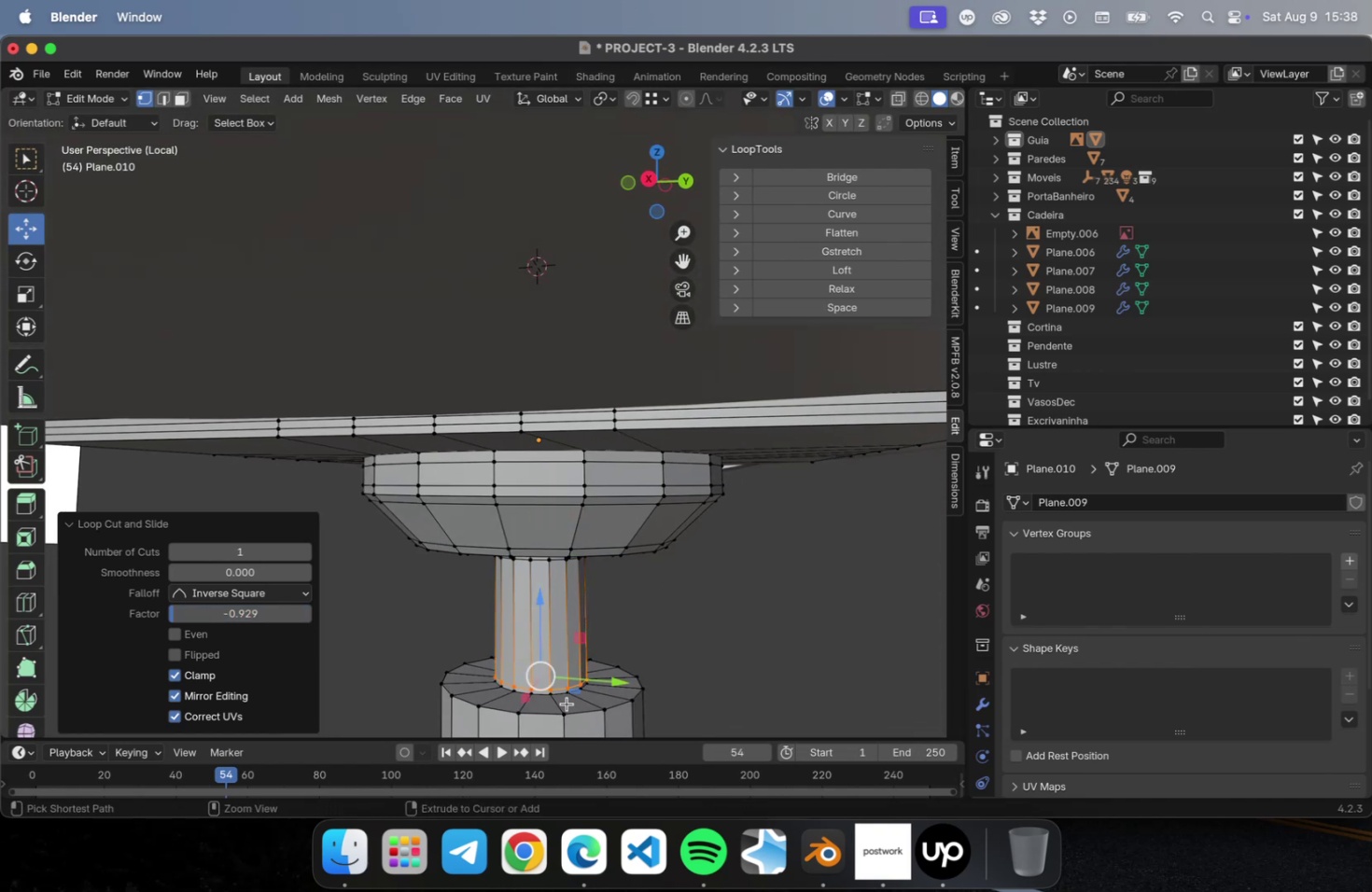 
key(Meta+R)
 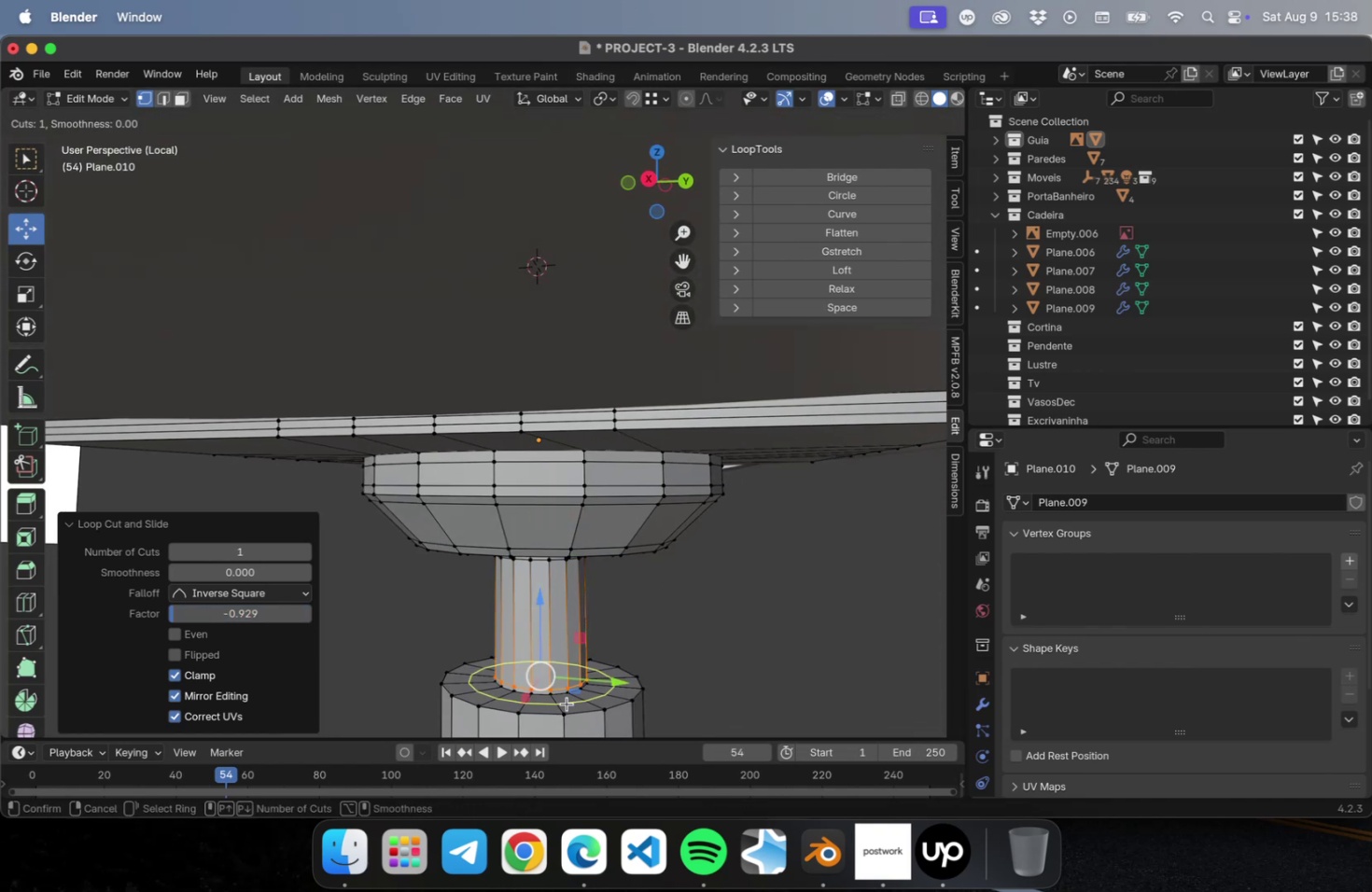 
left_click([567, 703])
 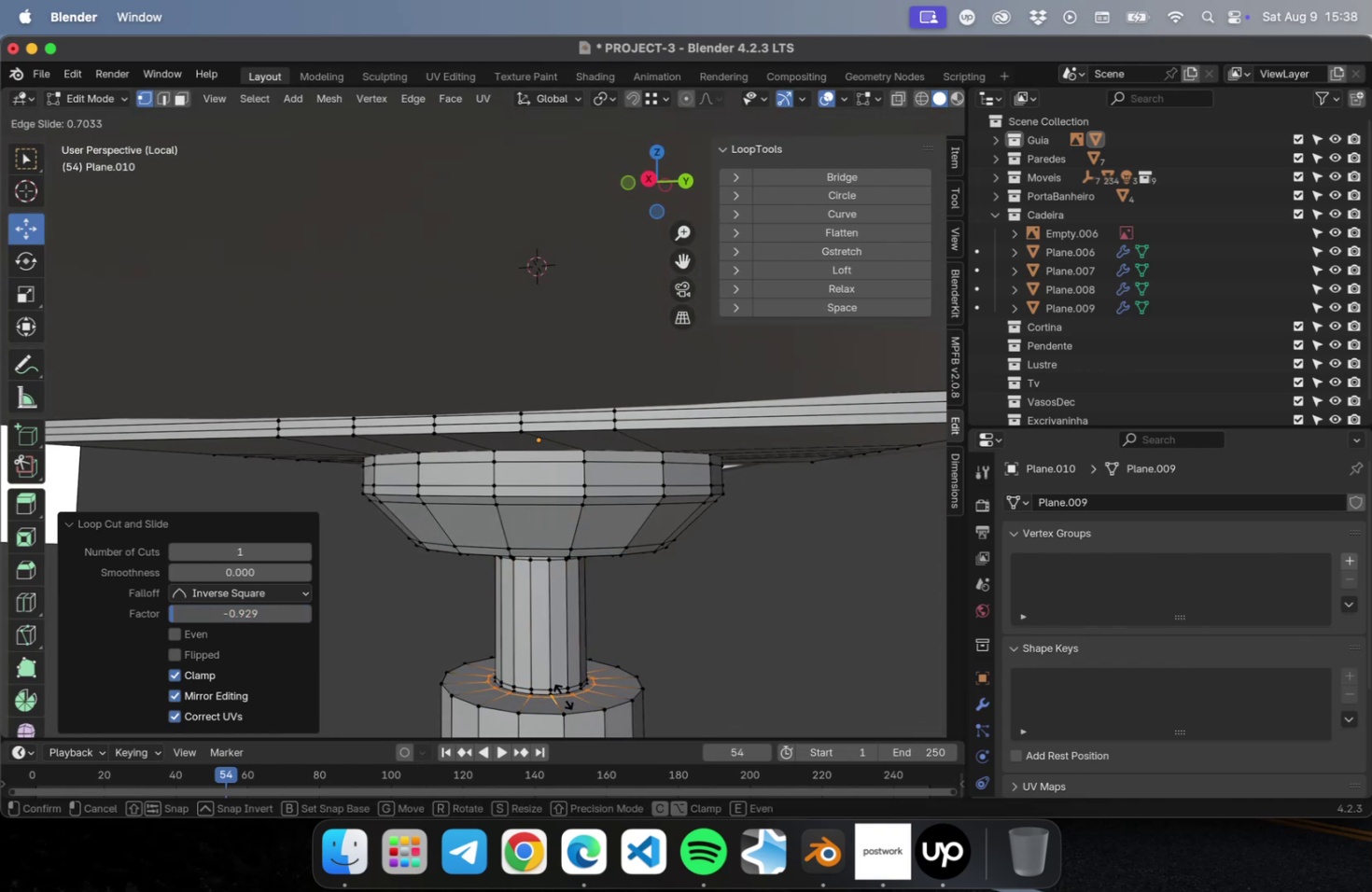 
left_click([563, 695])
 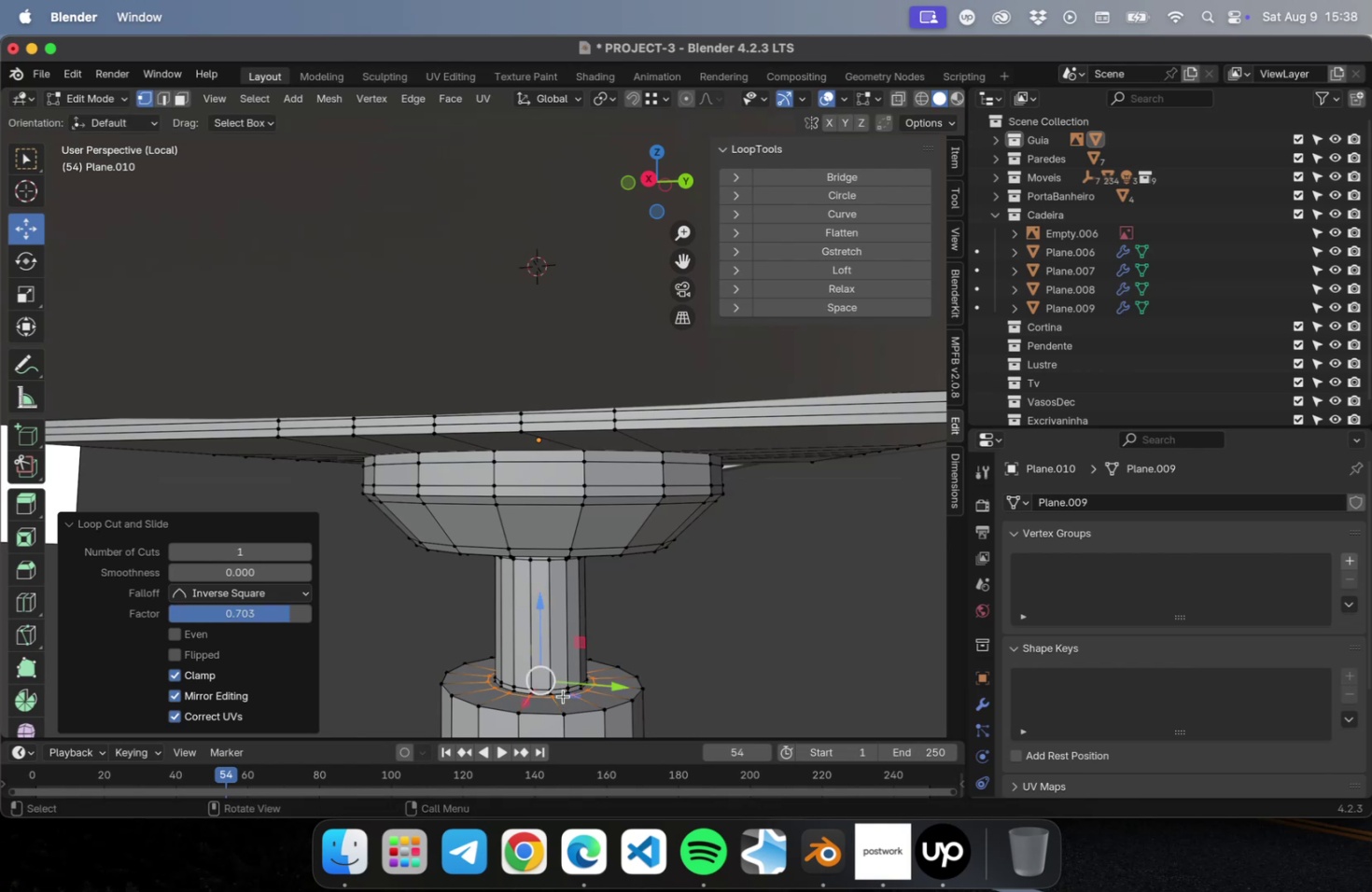 
key(Meta+CommandLeft)
 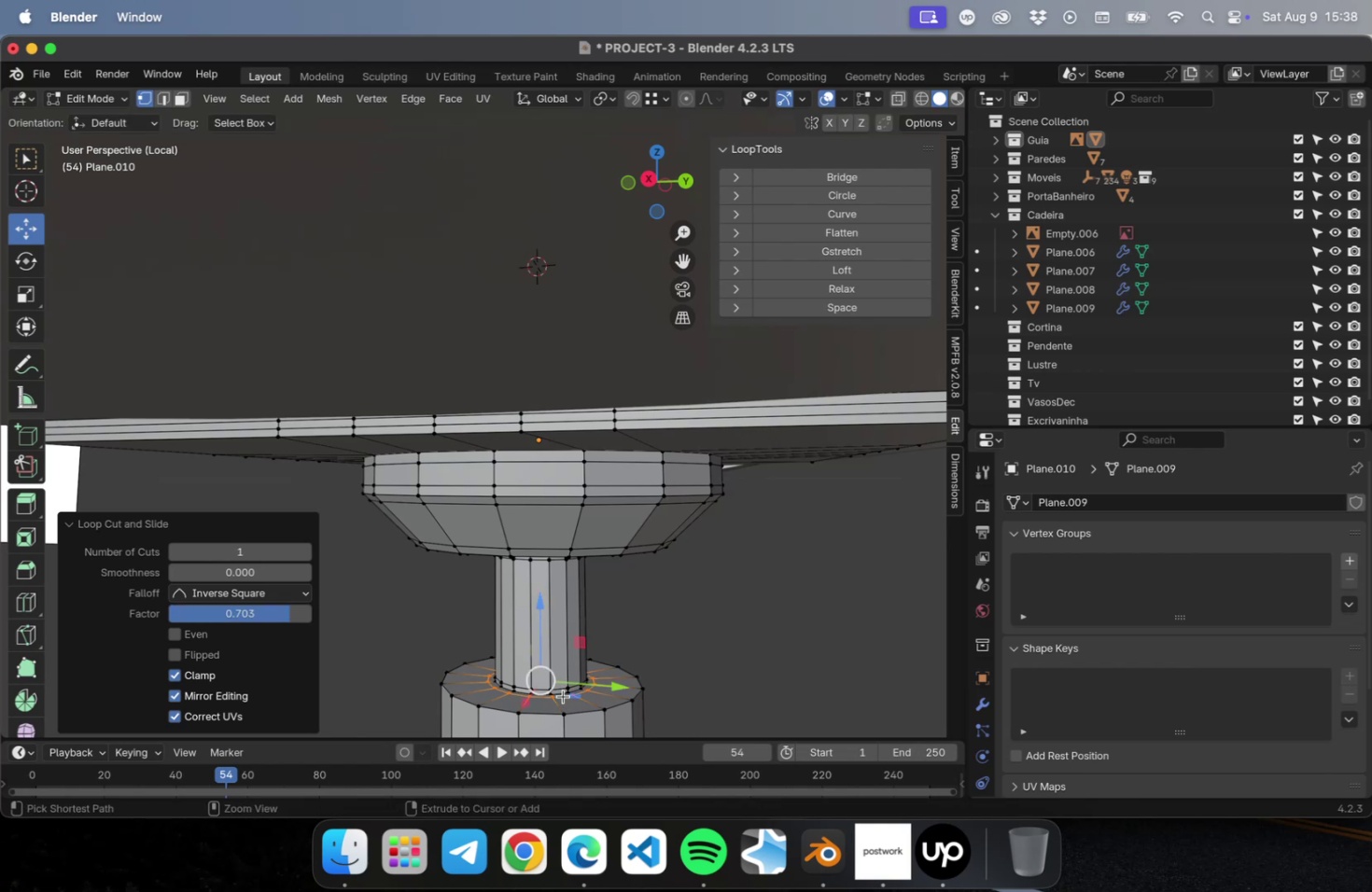 
key(Meta+R)
 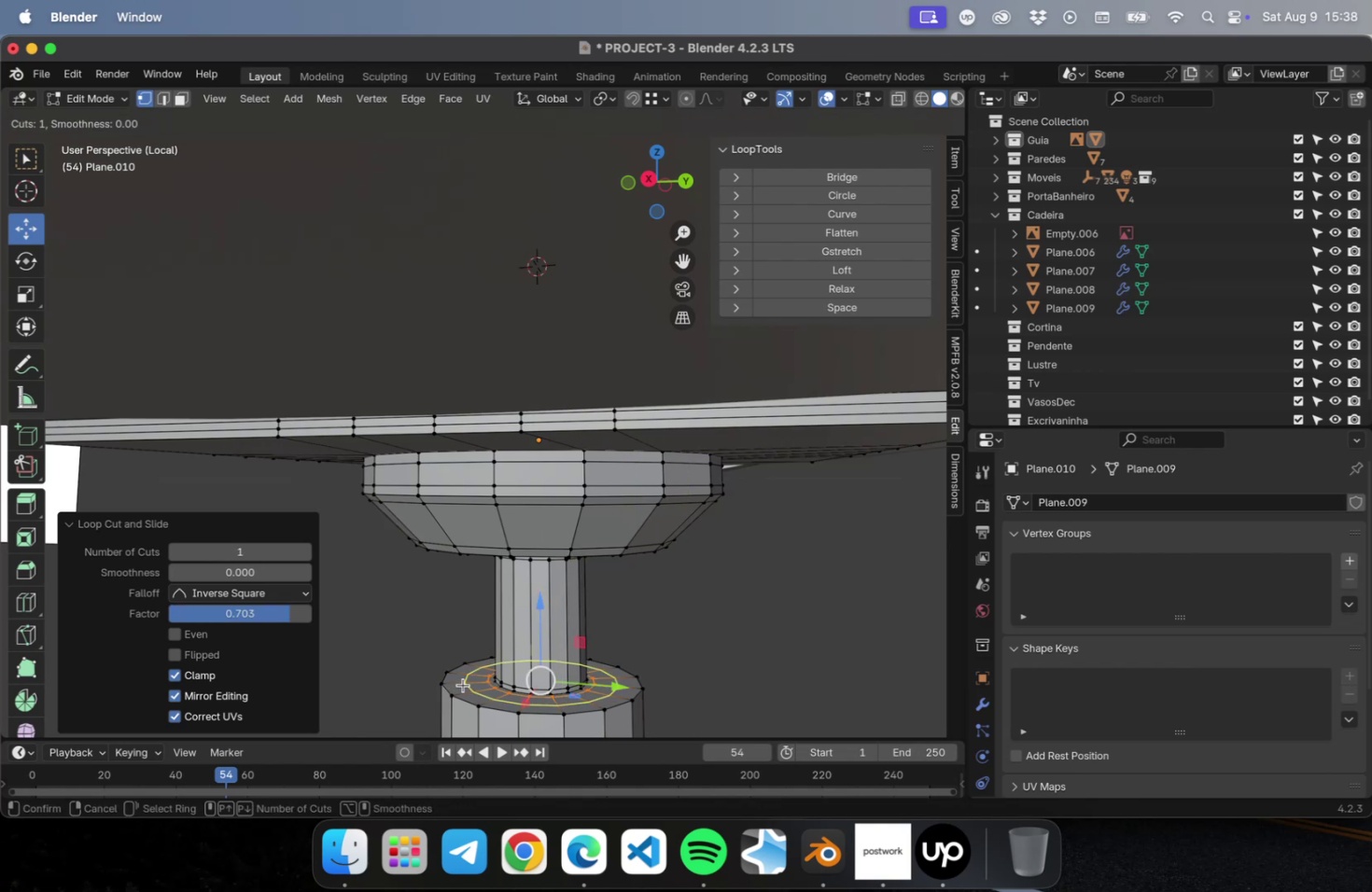 
left_click([464, 684])
 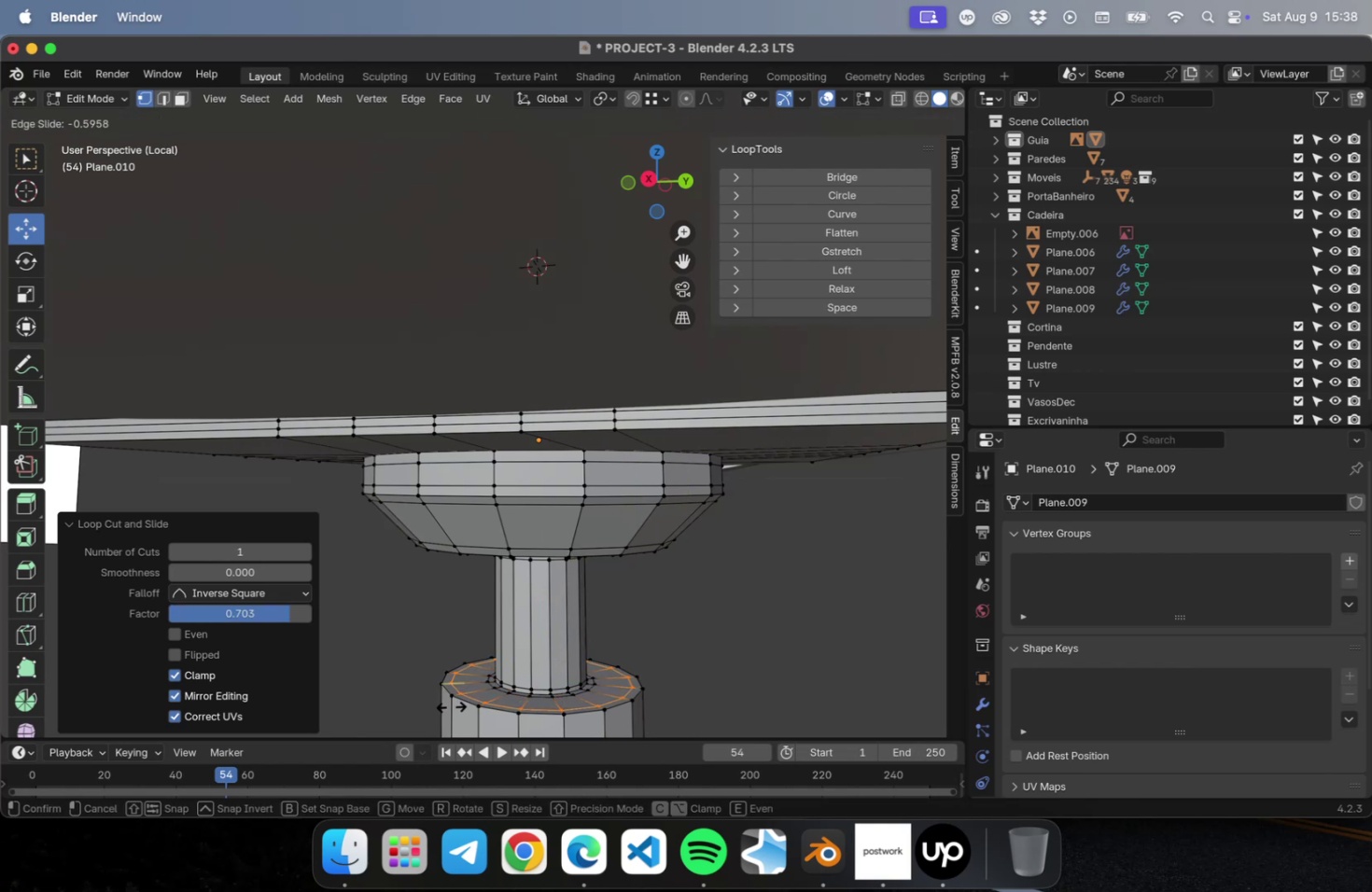 
left_click([449, 707])
 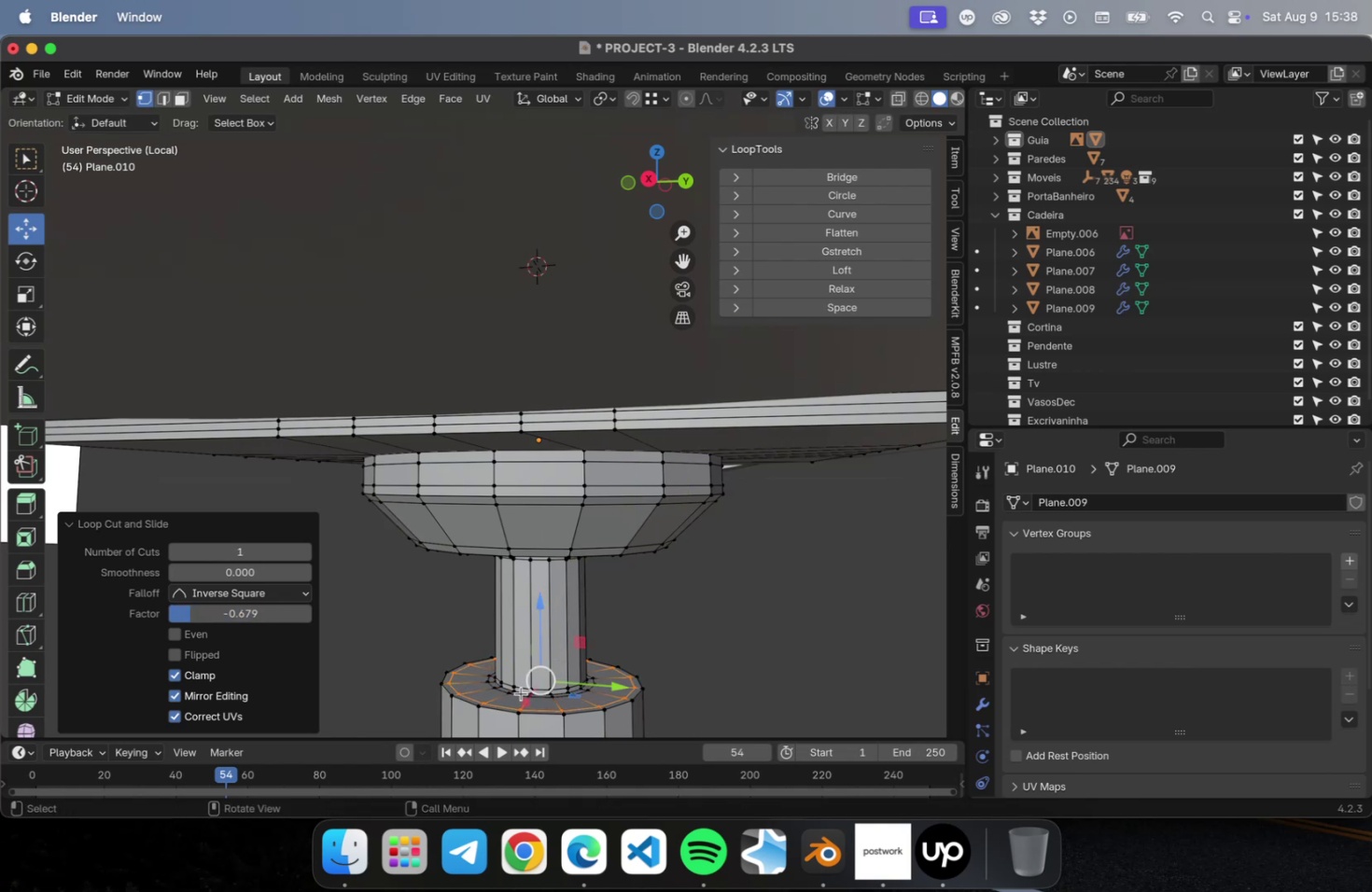 
hold_key(key=ShiftLeft, duration=0.45)
 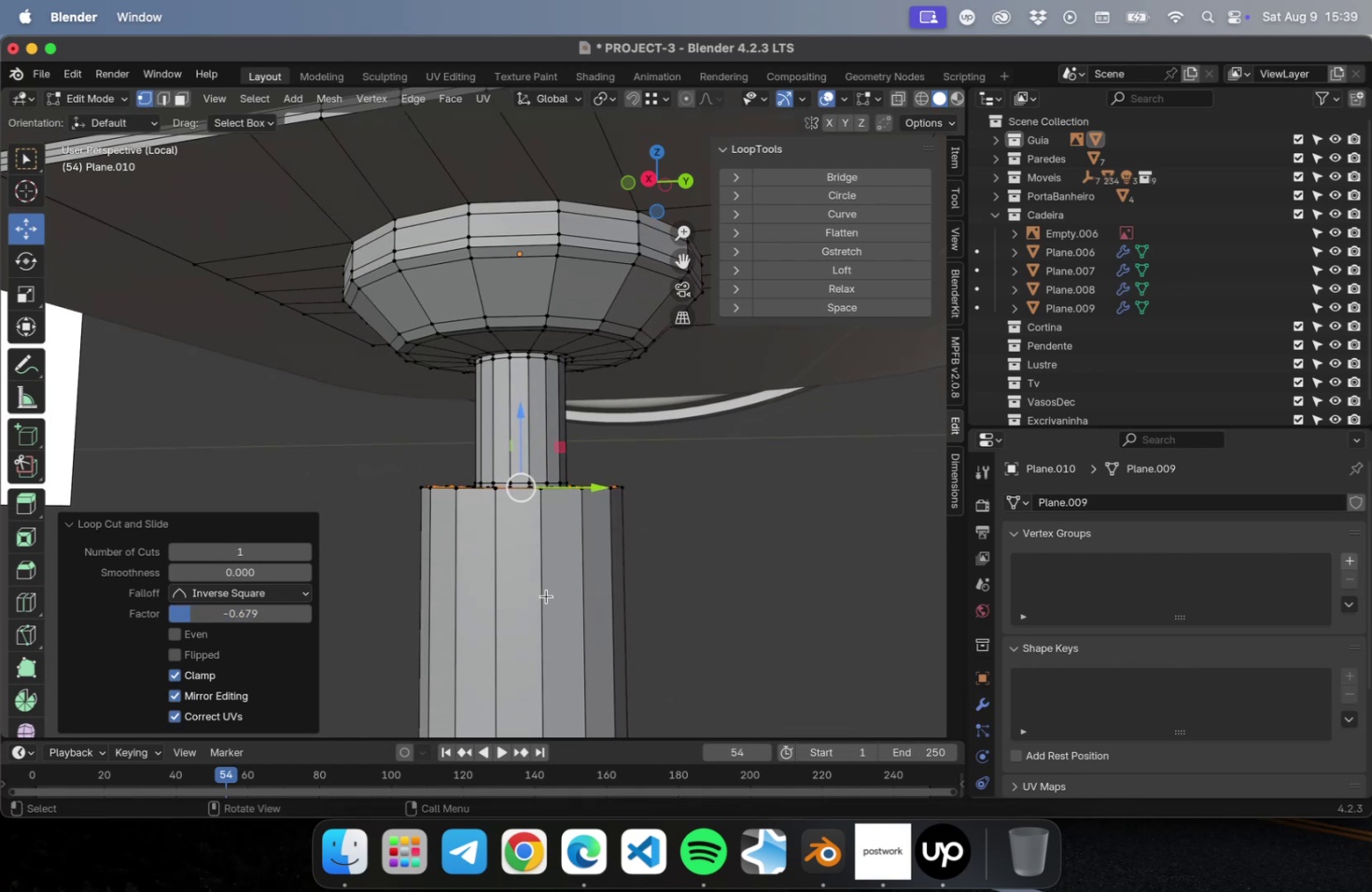 
key(Meta+CommandLeft)
 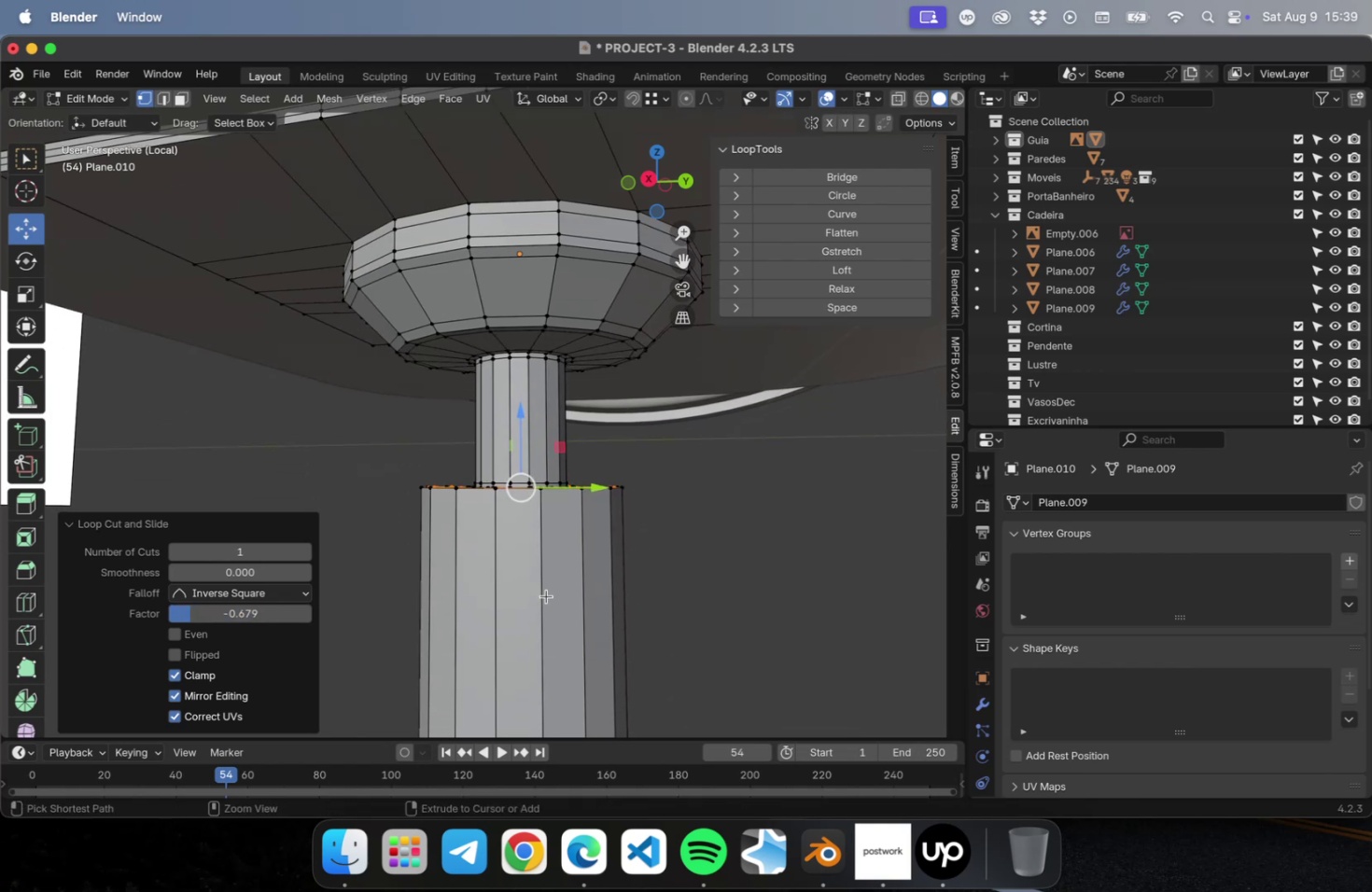 
key(Meta+R)
 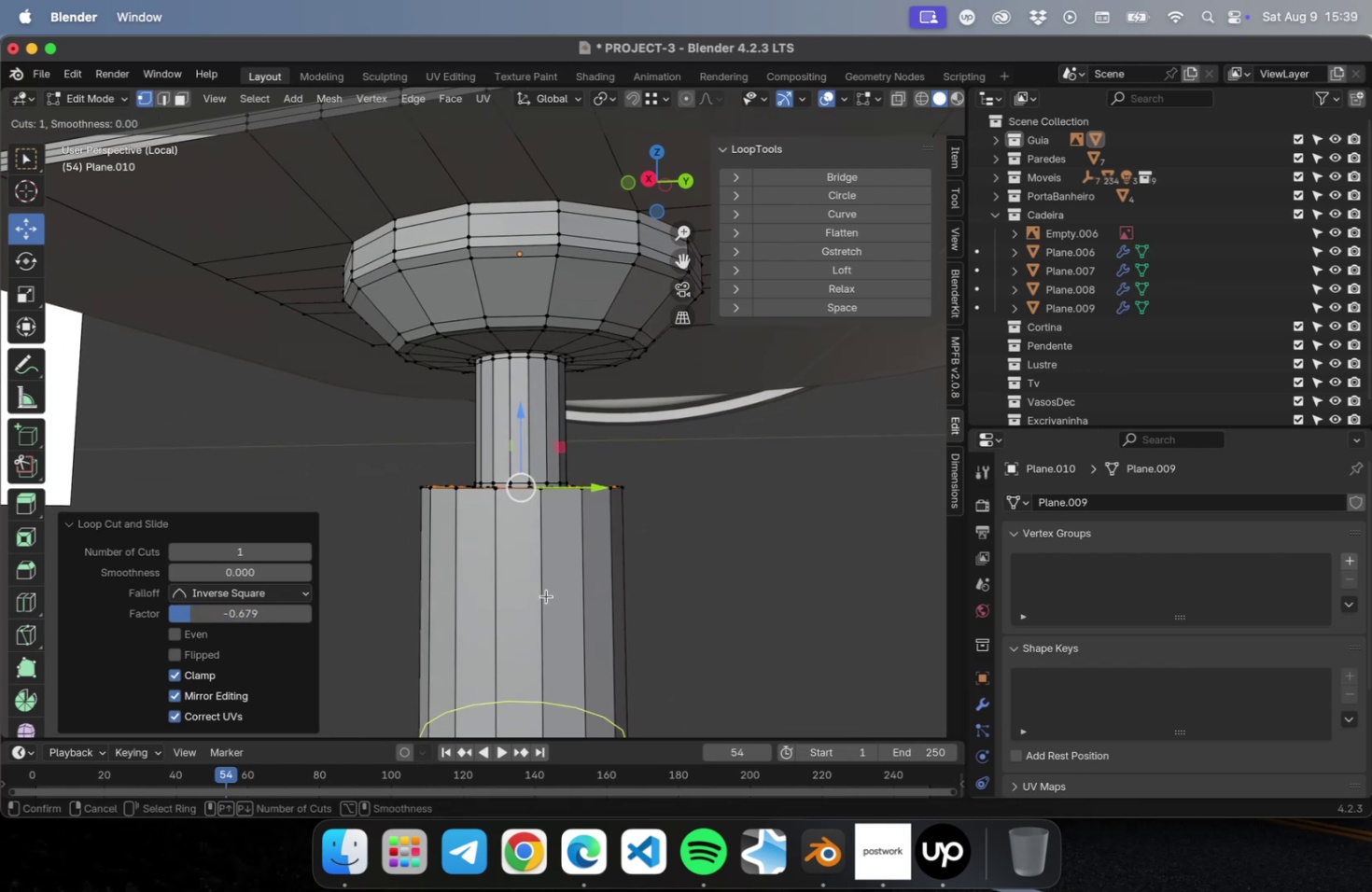 
left_click([546, 595])
 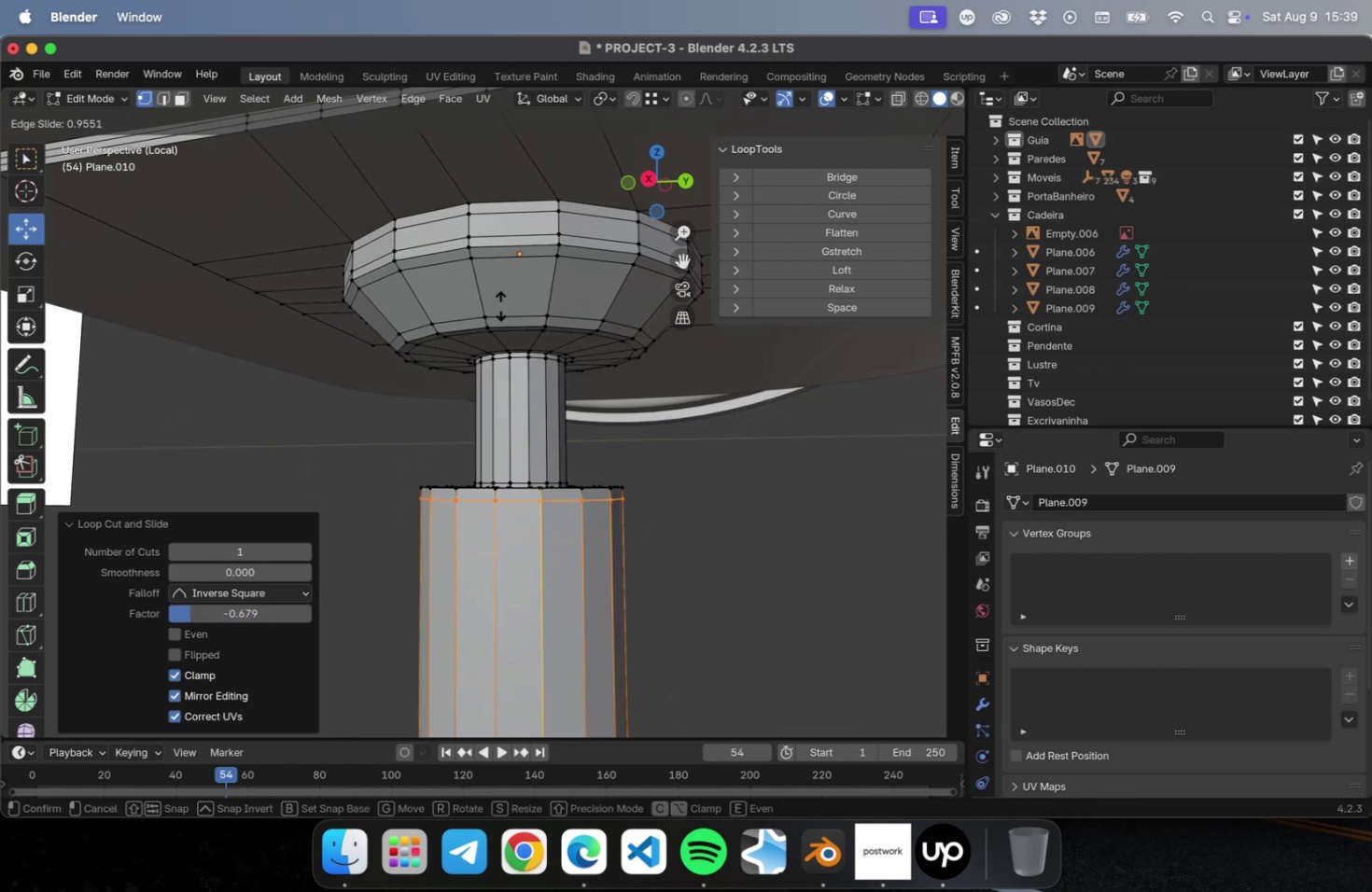 
left_click([500, 304])
 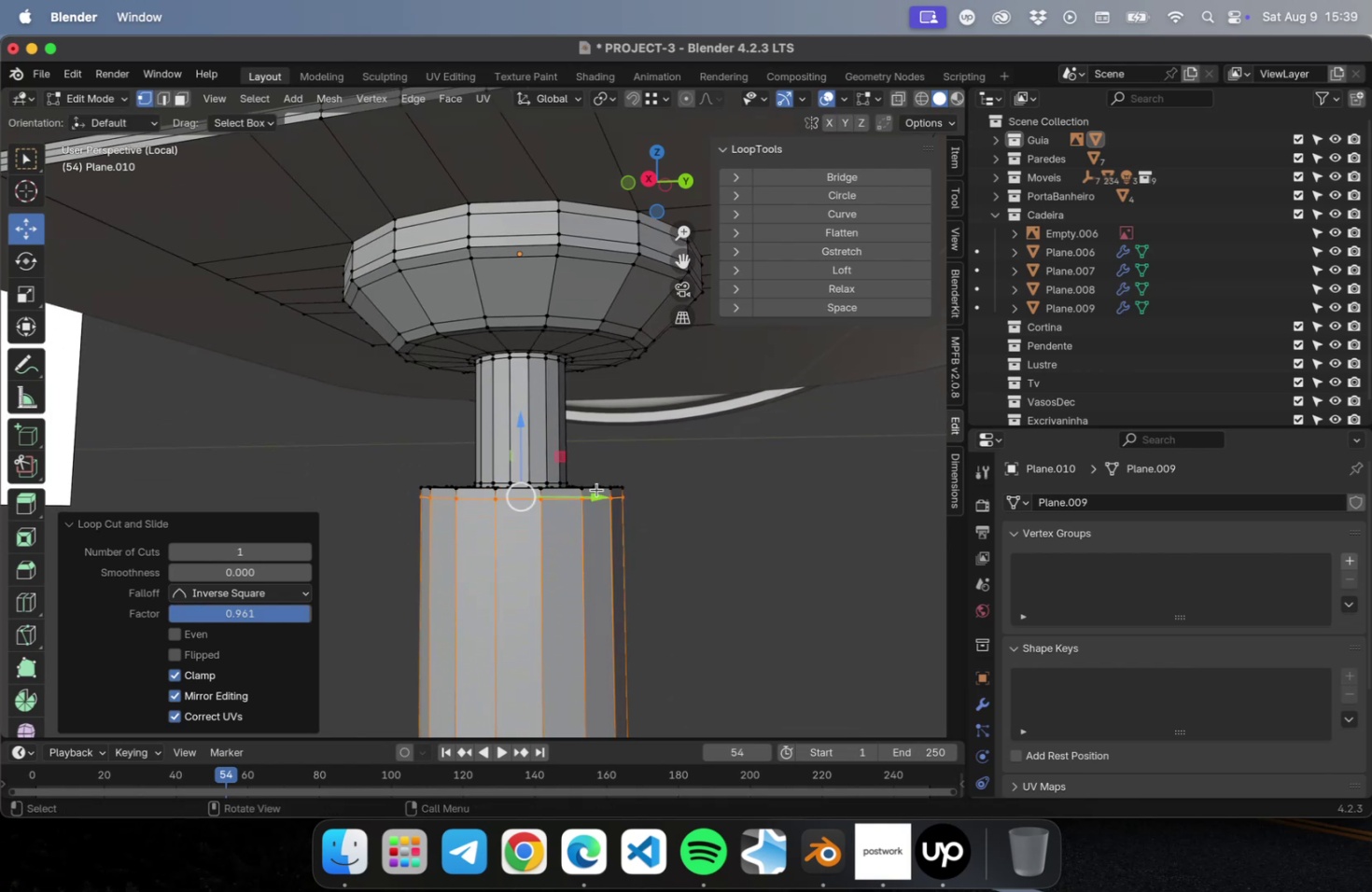 
scroll: coordinate [606, 495], scroll_direction: down, amount: 1.0
 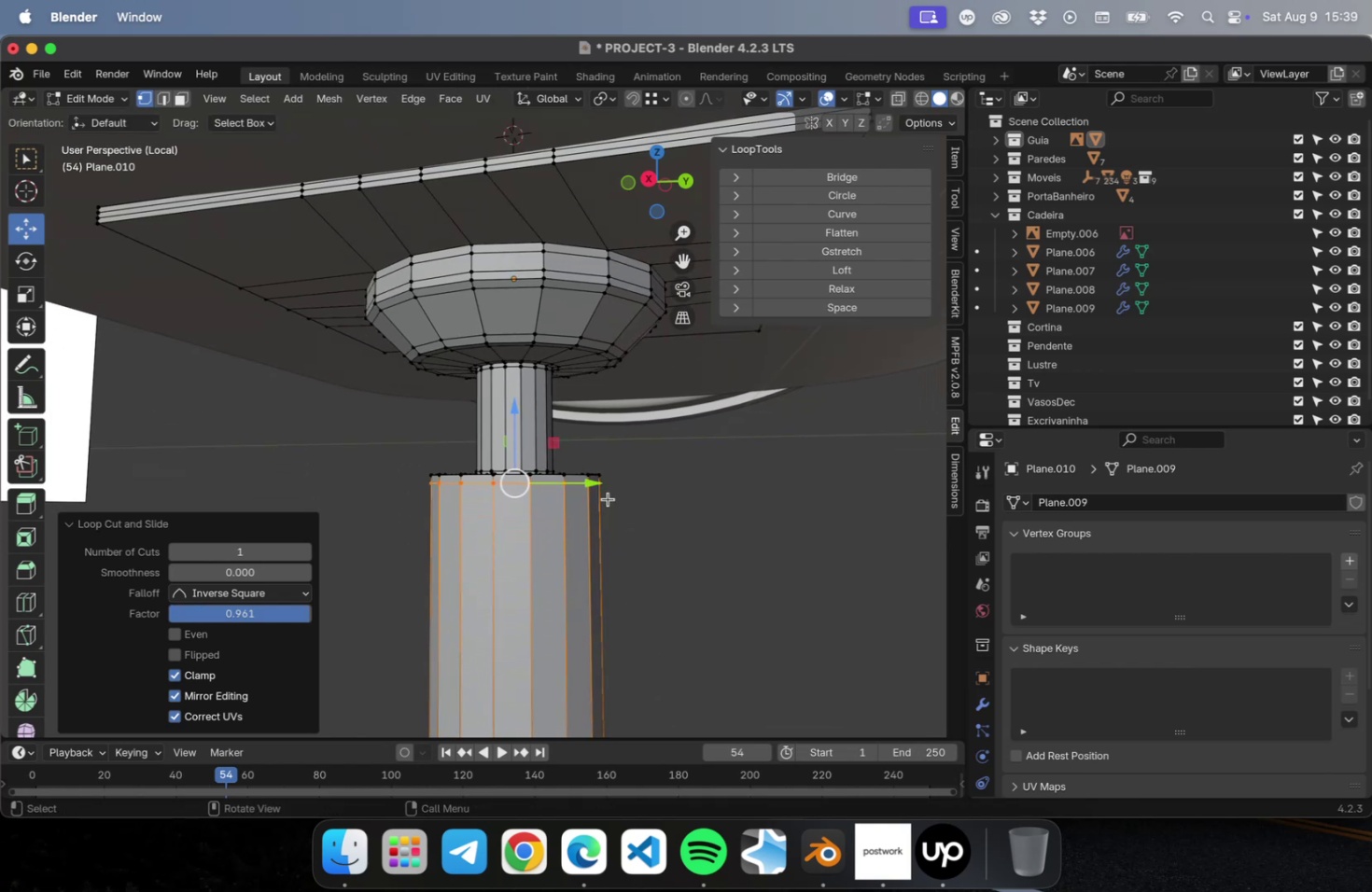 
hold_key(key=ShiftLeft, duration=0.51)
 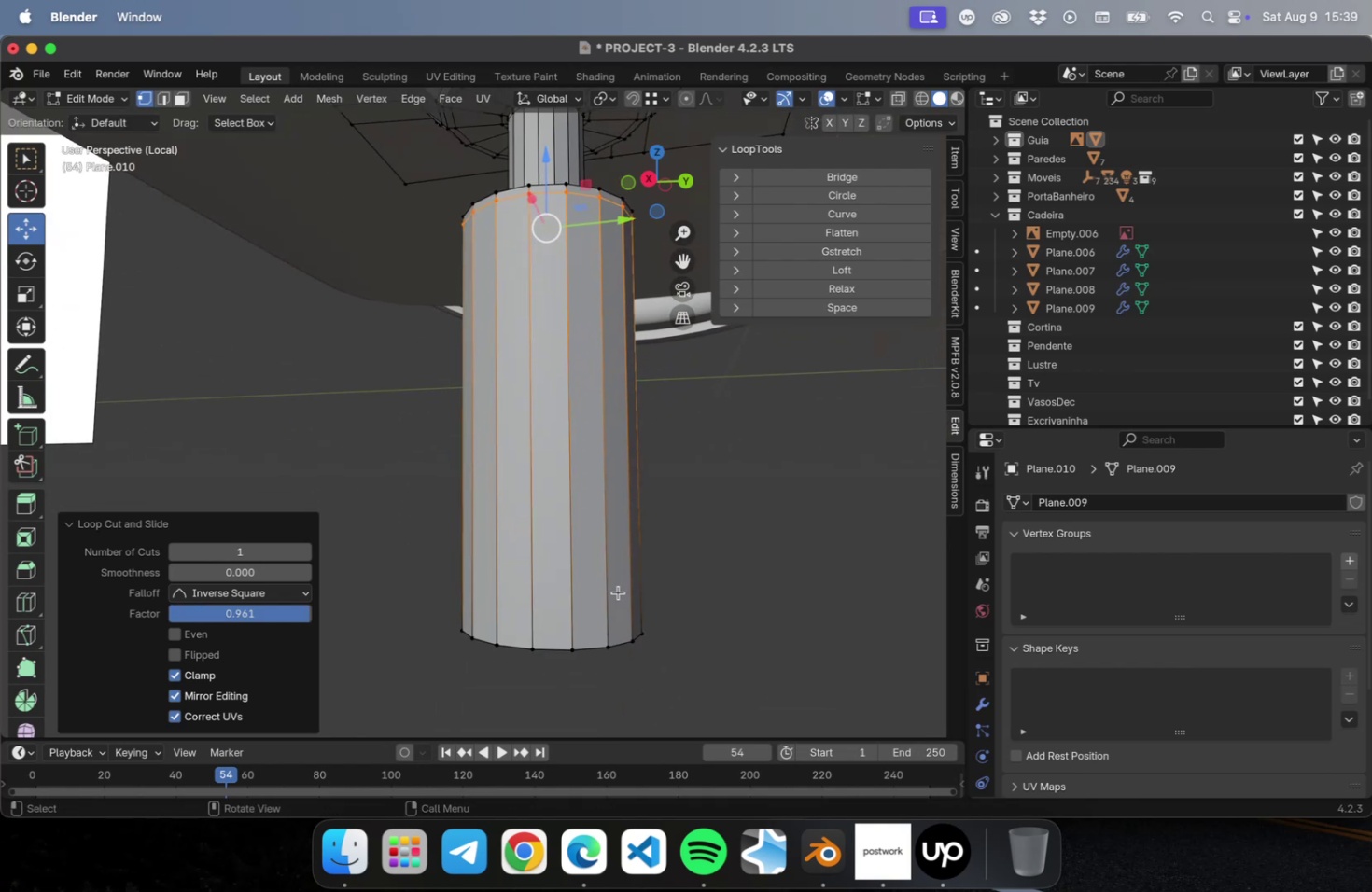 
key(Meta+CommandLeft)
 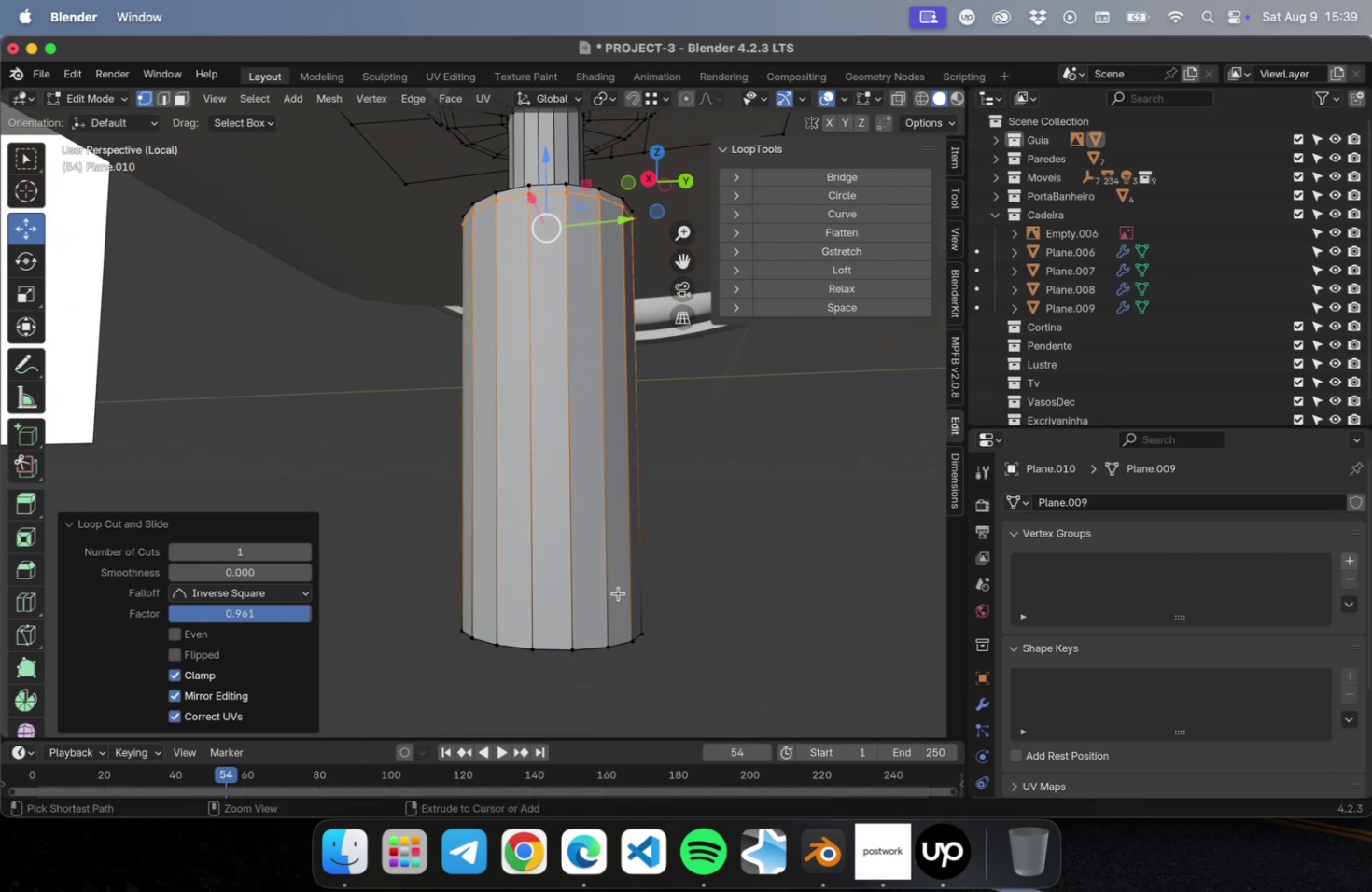 
key(Meta+R)
 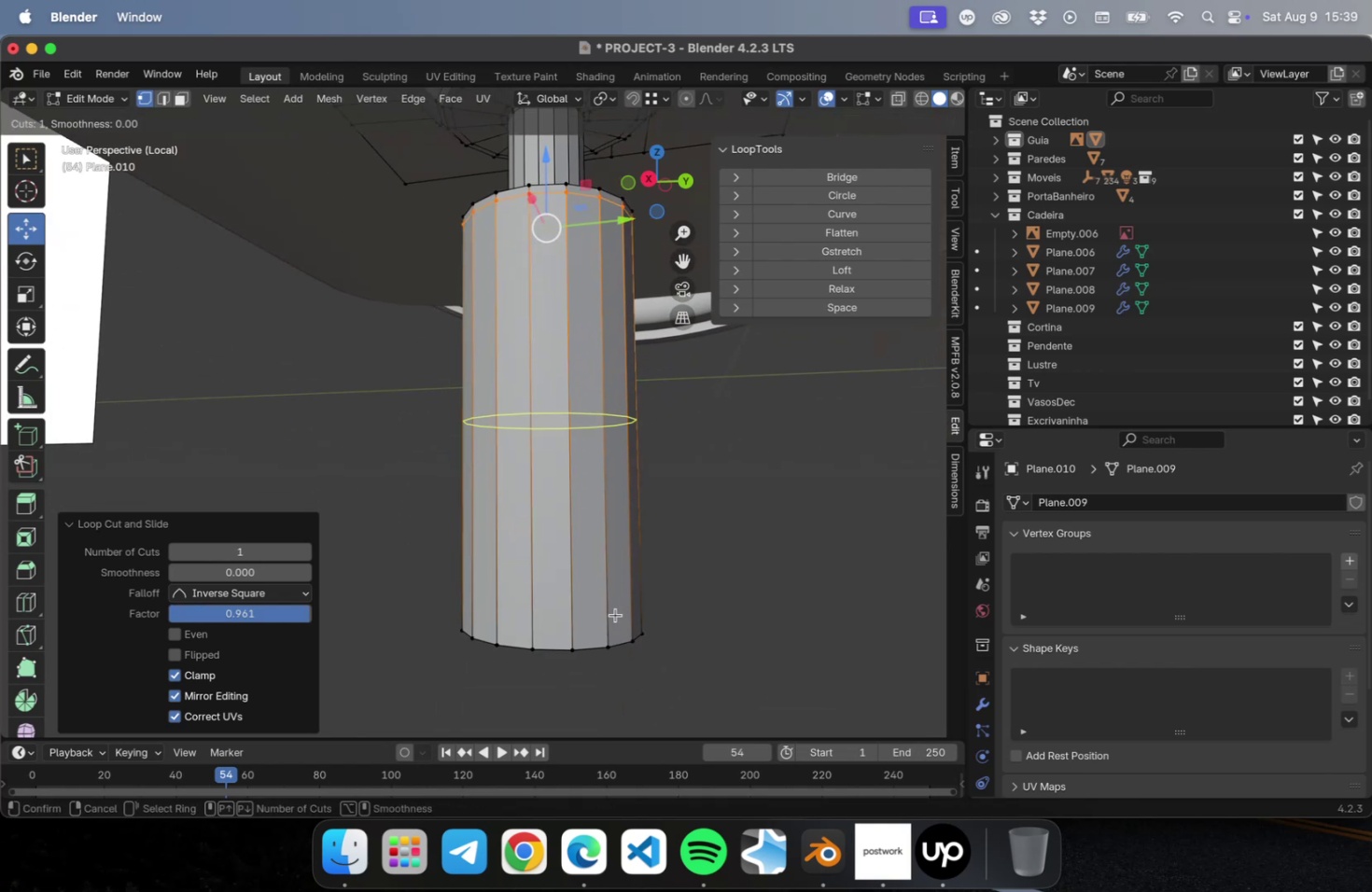 
left_click([615, 614])
 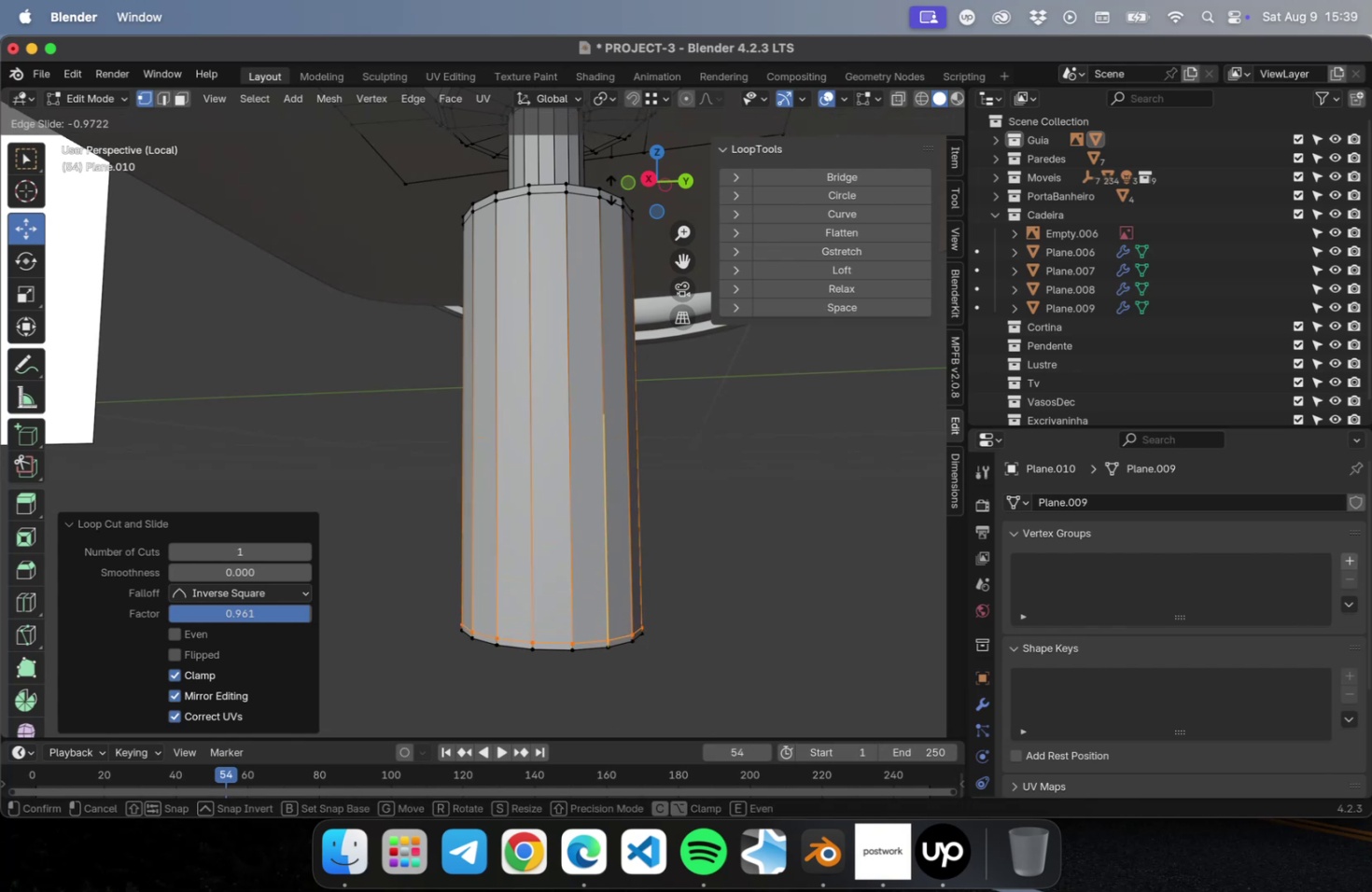 
left_click([611, 188])
 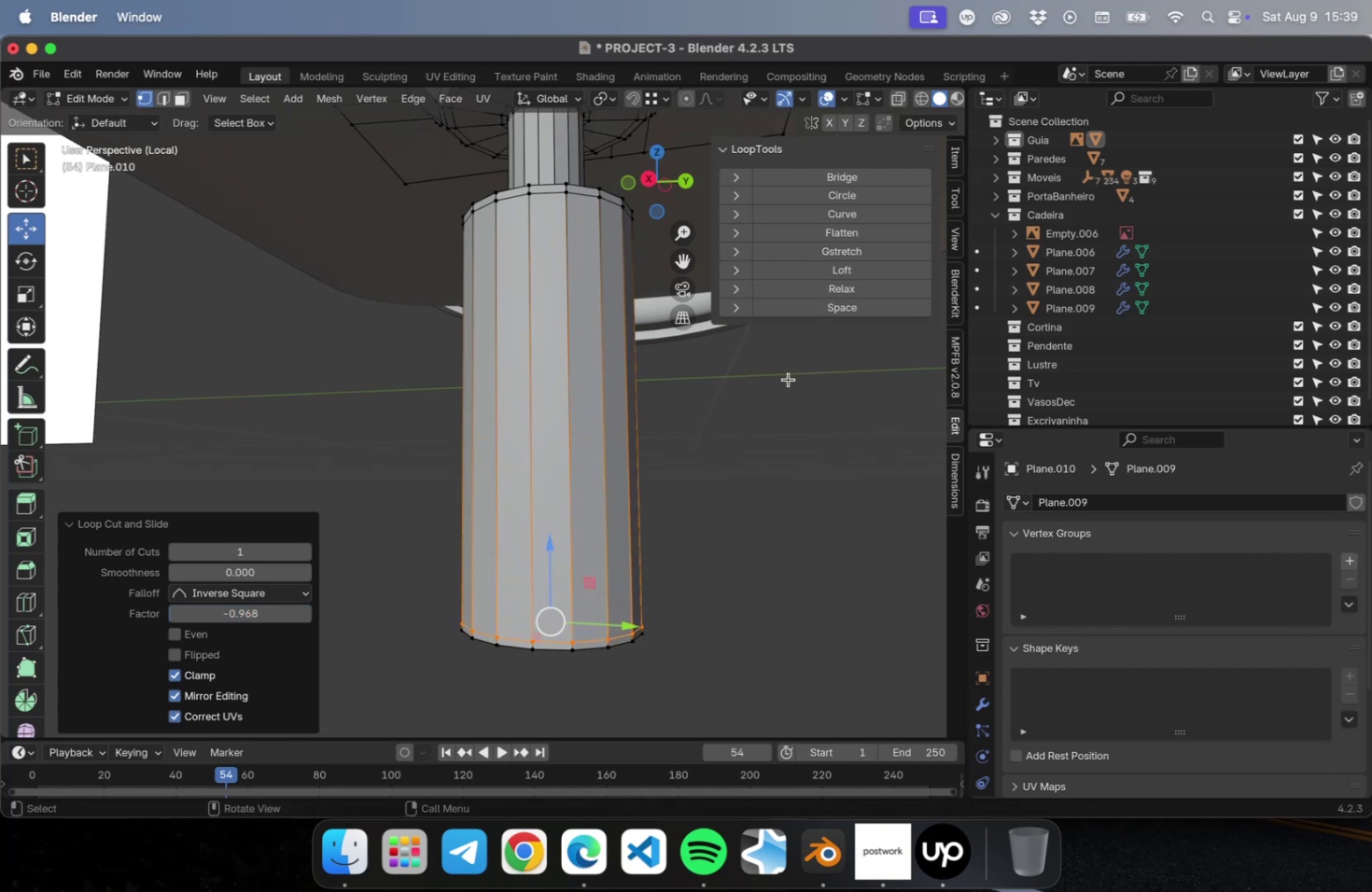 
scroll: coordinate [767, 496], scroll_direction: down, amount: 9.0
 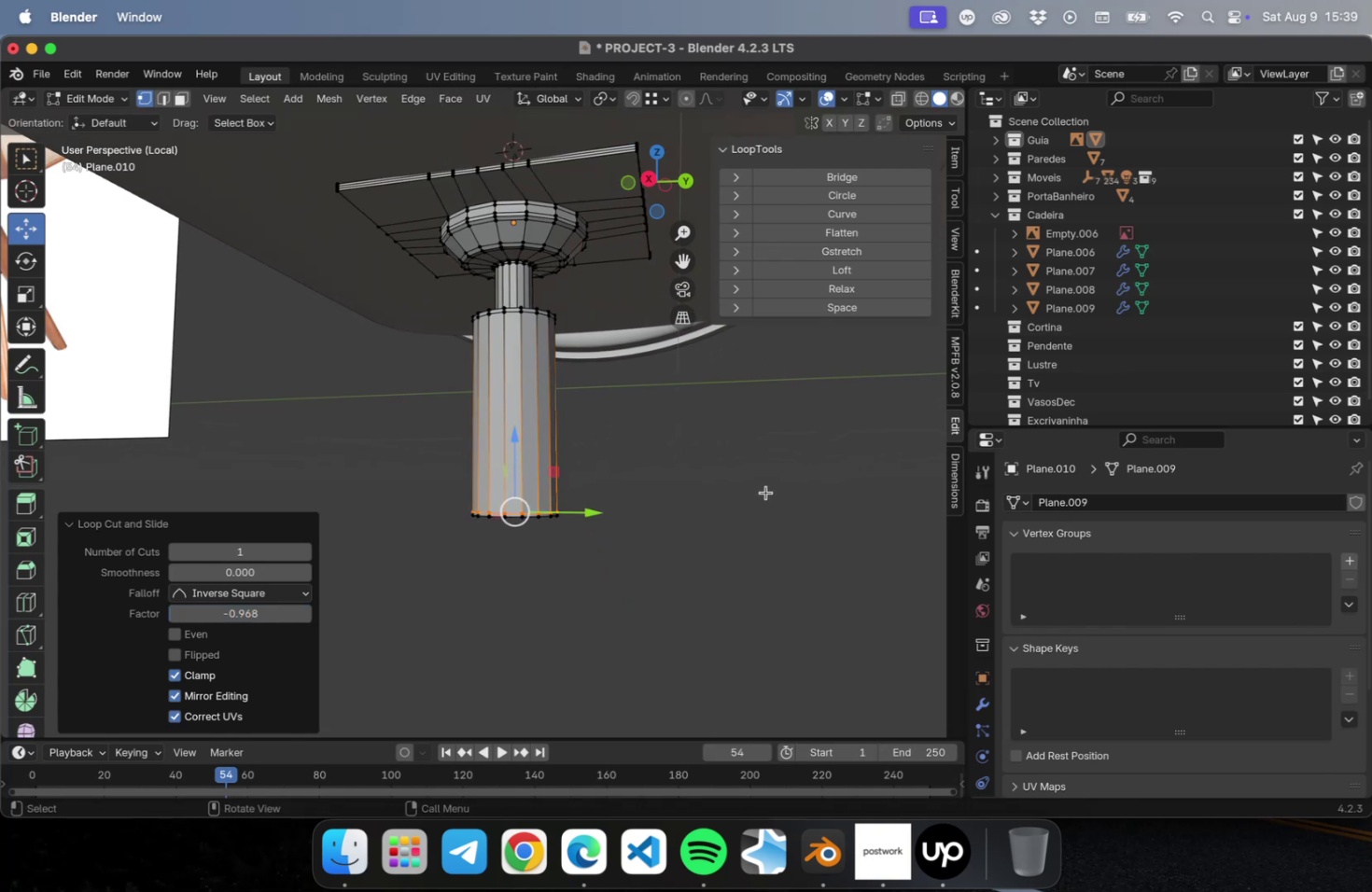 
key(Tab)
 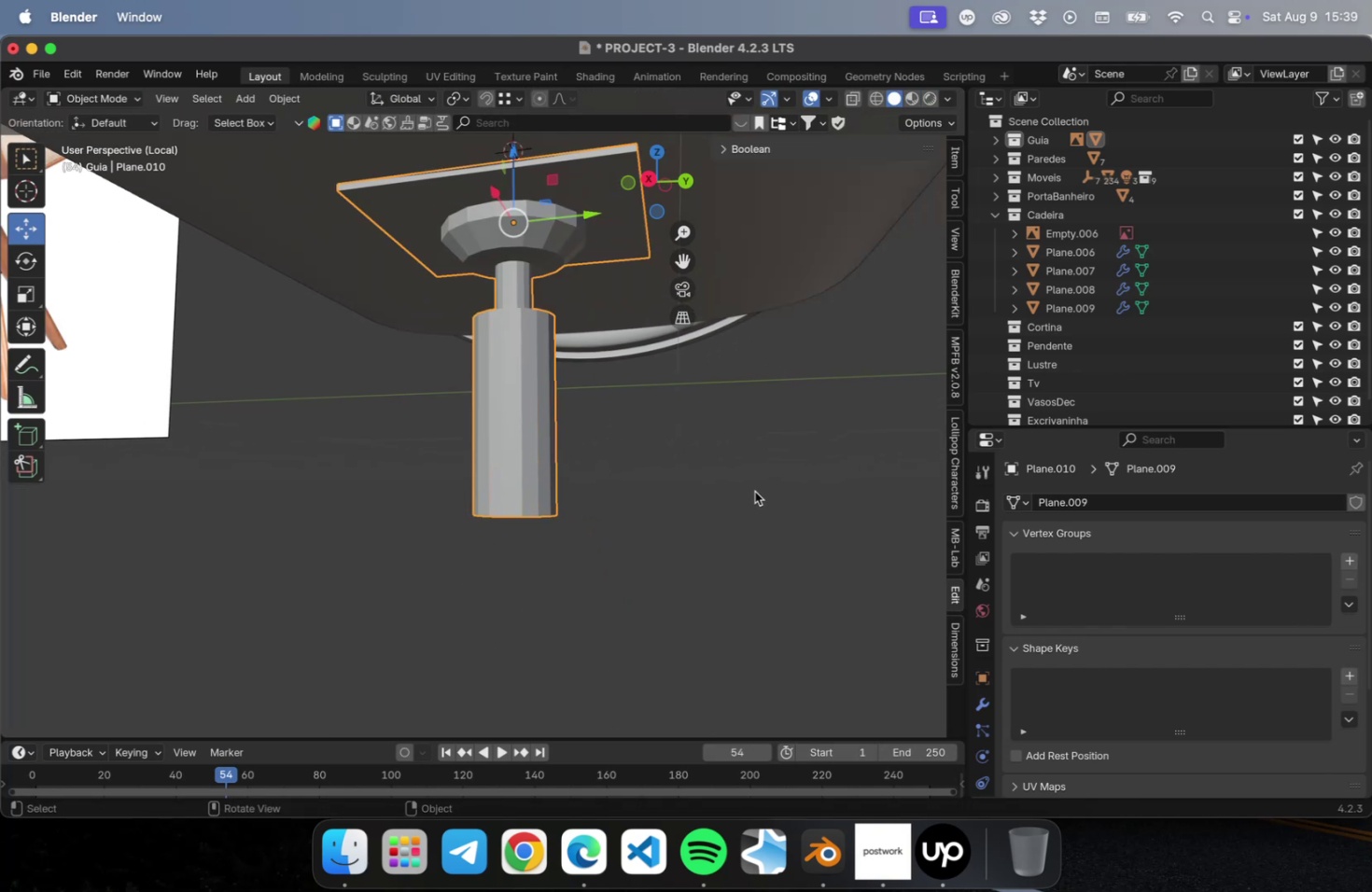 
key(Meta+S)
 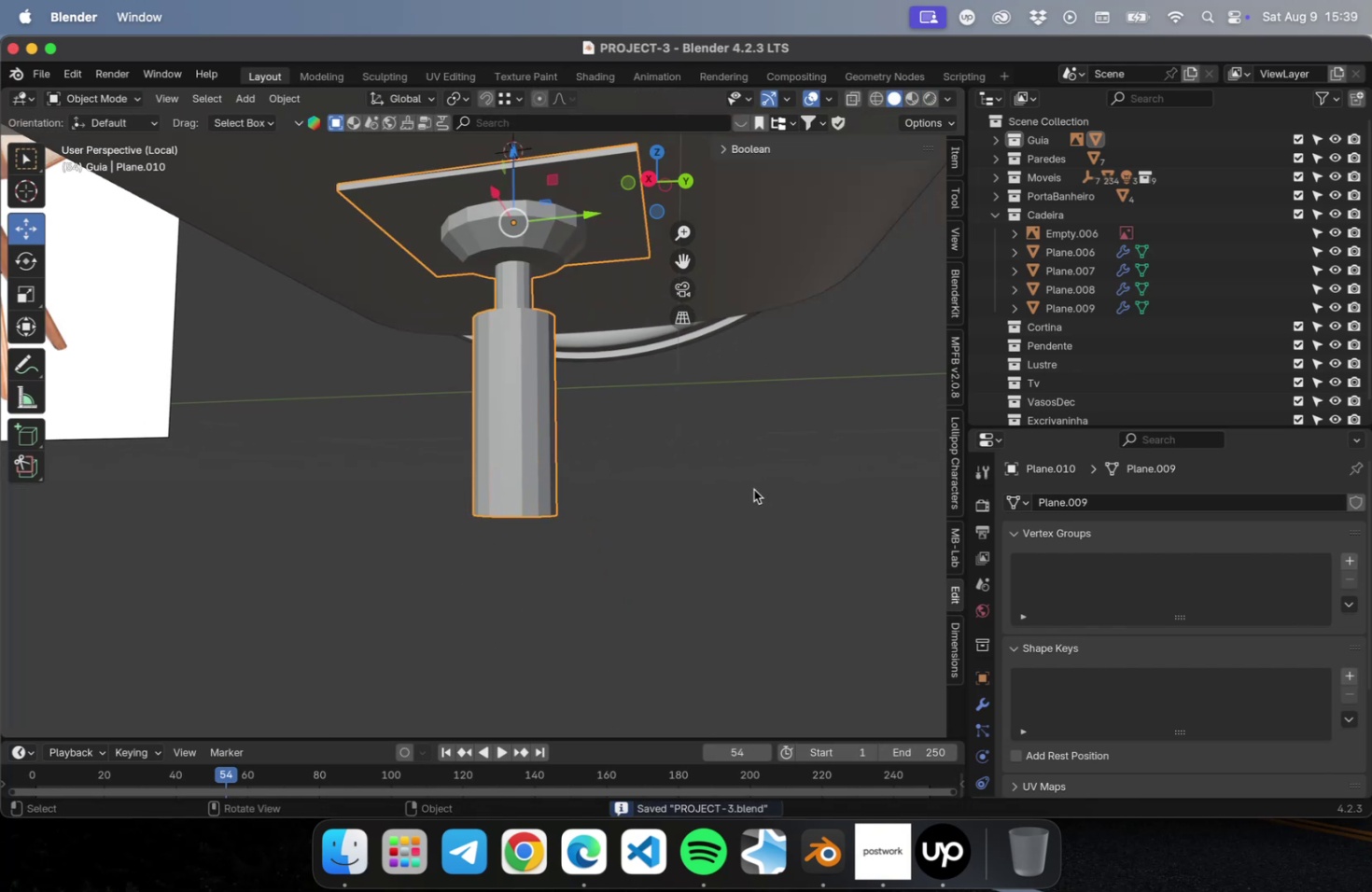 
hold_key(key=CommandLeft, duration=0.6)
 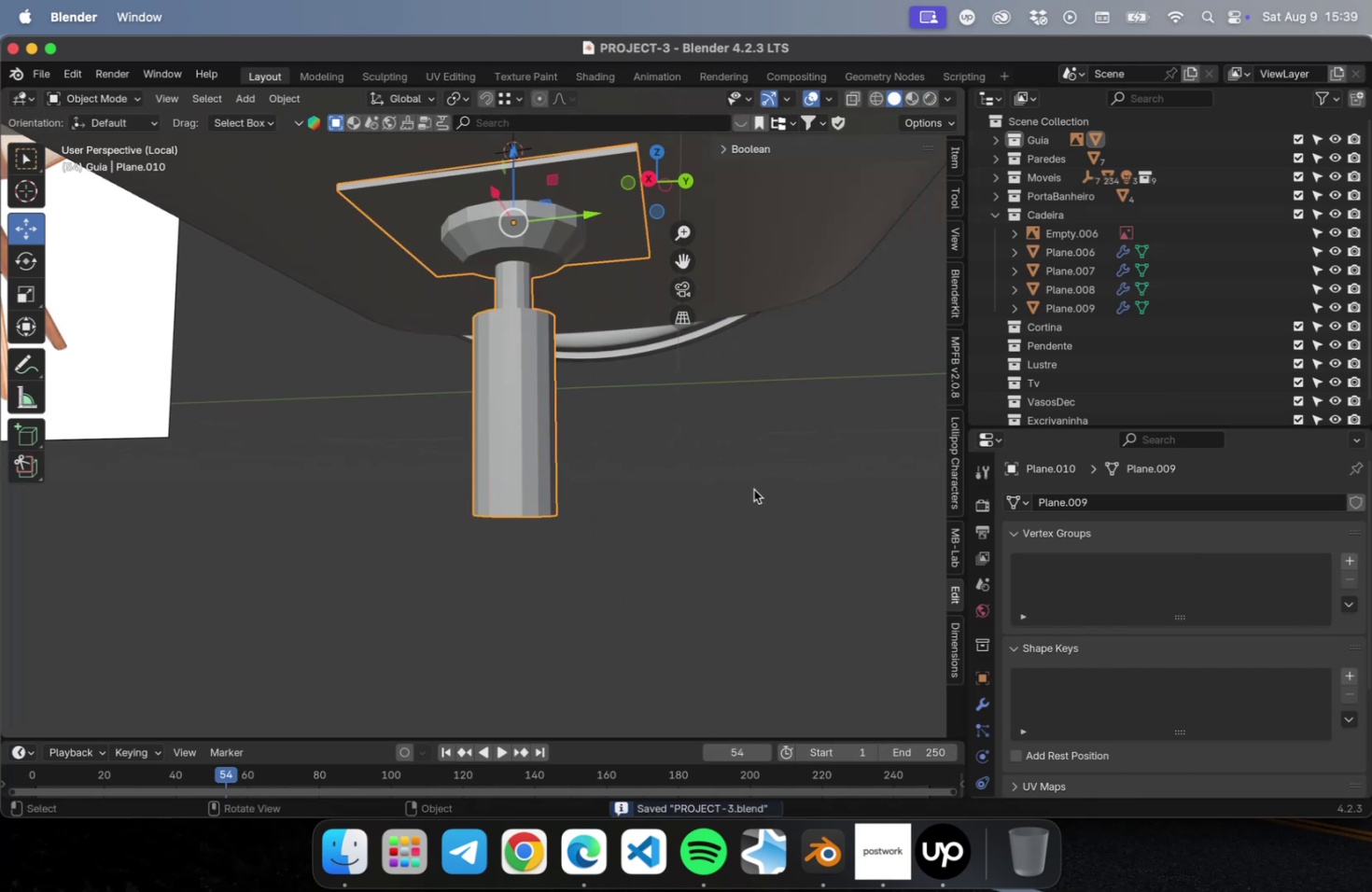 
key(Meta+1)
 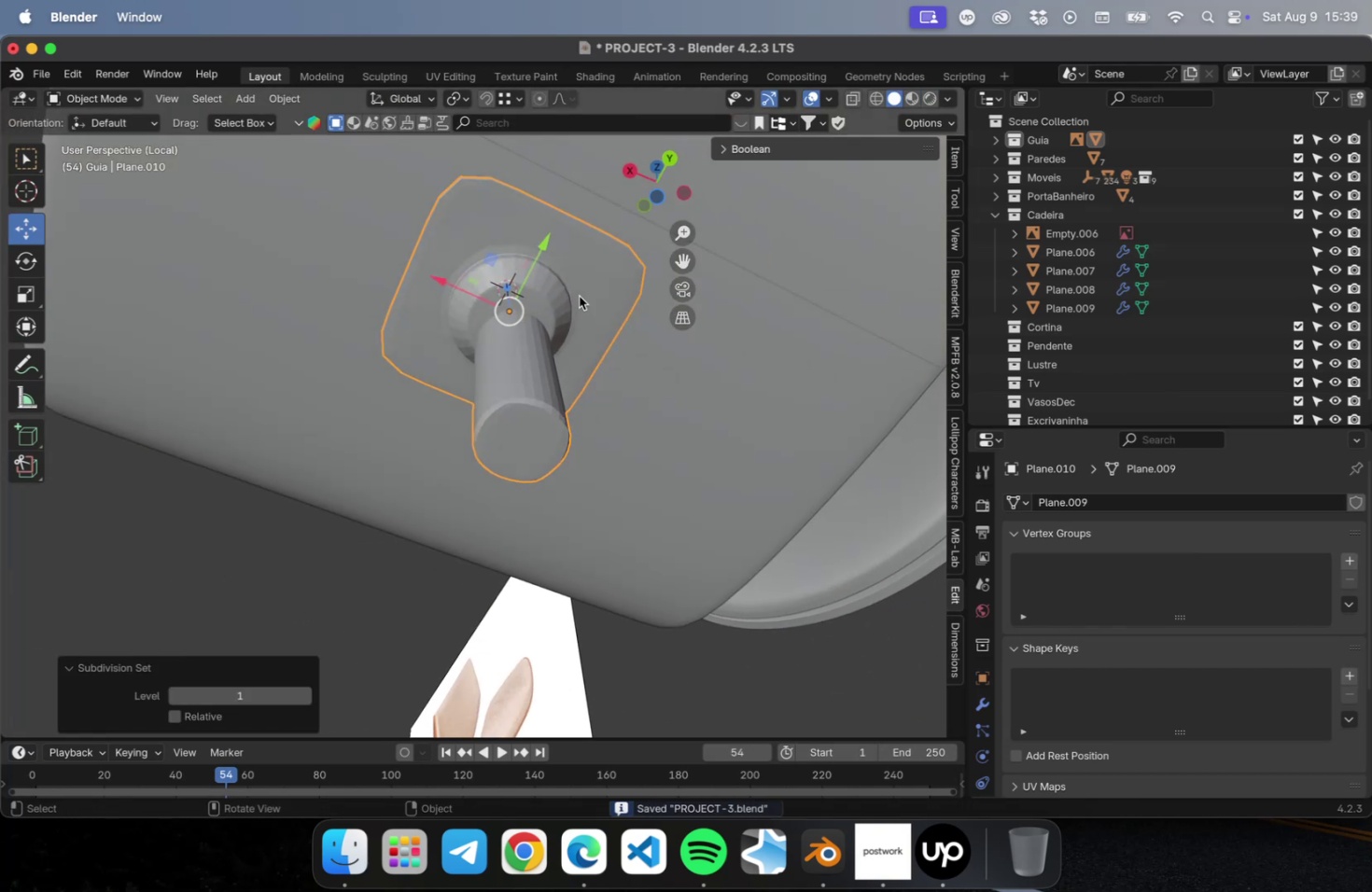 
key(Meta+CommandLeft)
 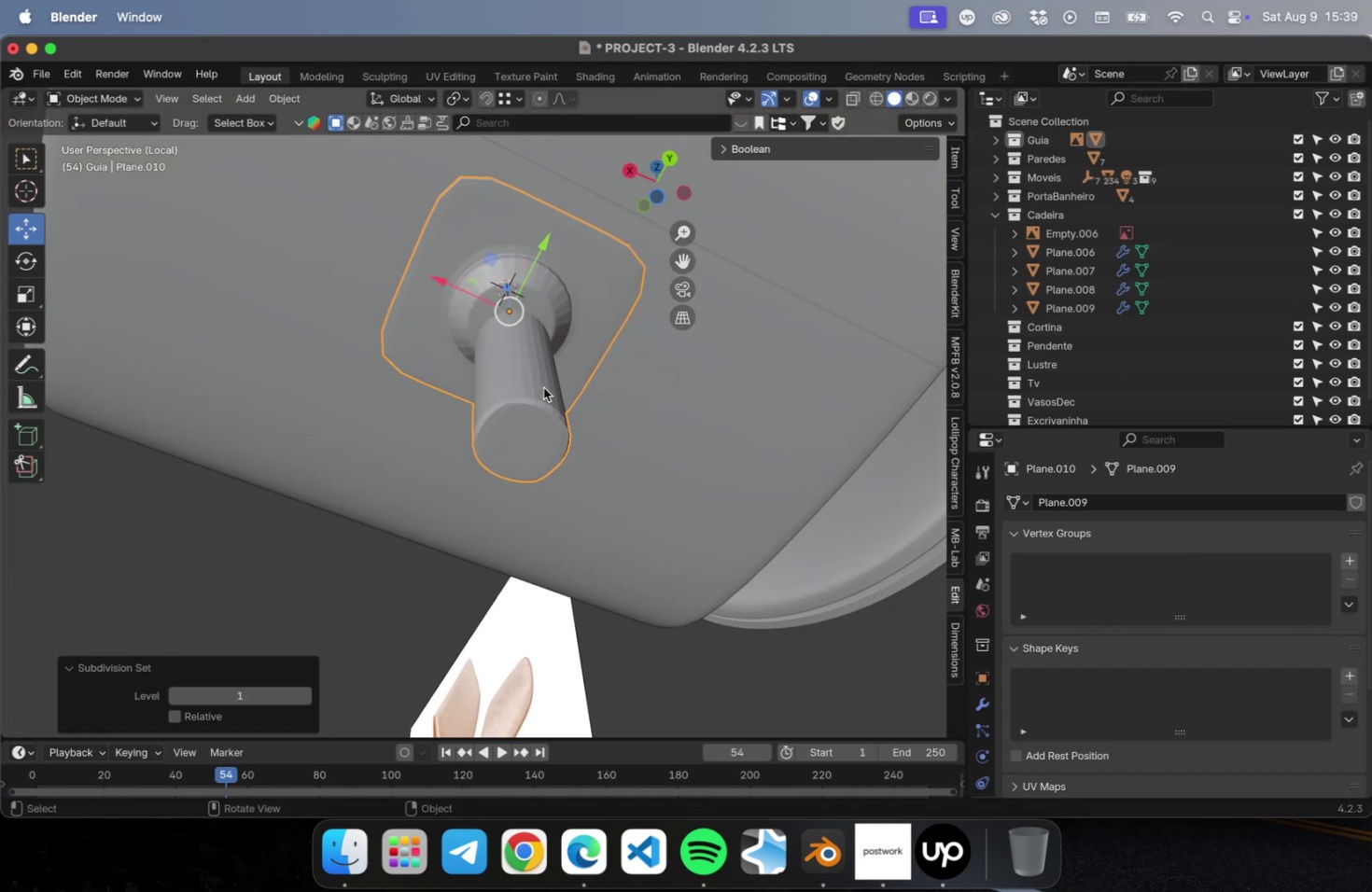 
right_click([543, 387])
 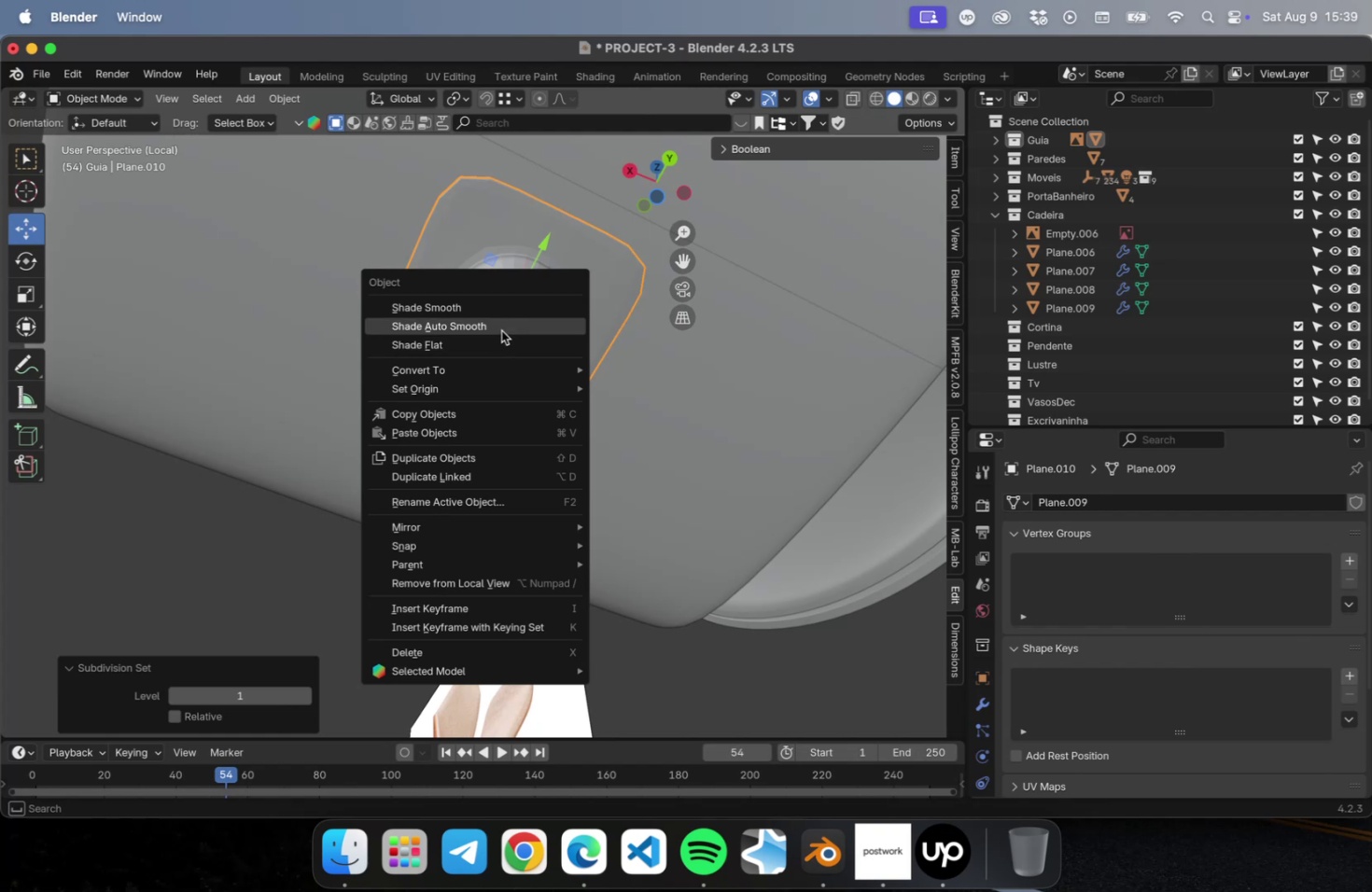 
left_click([501, 330])
 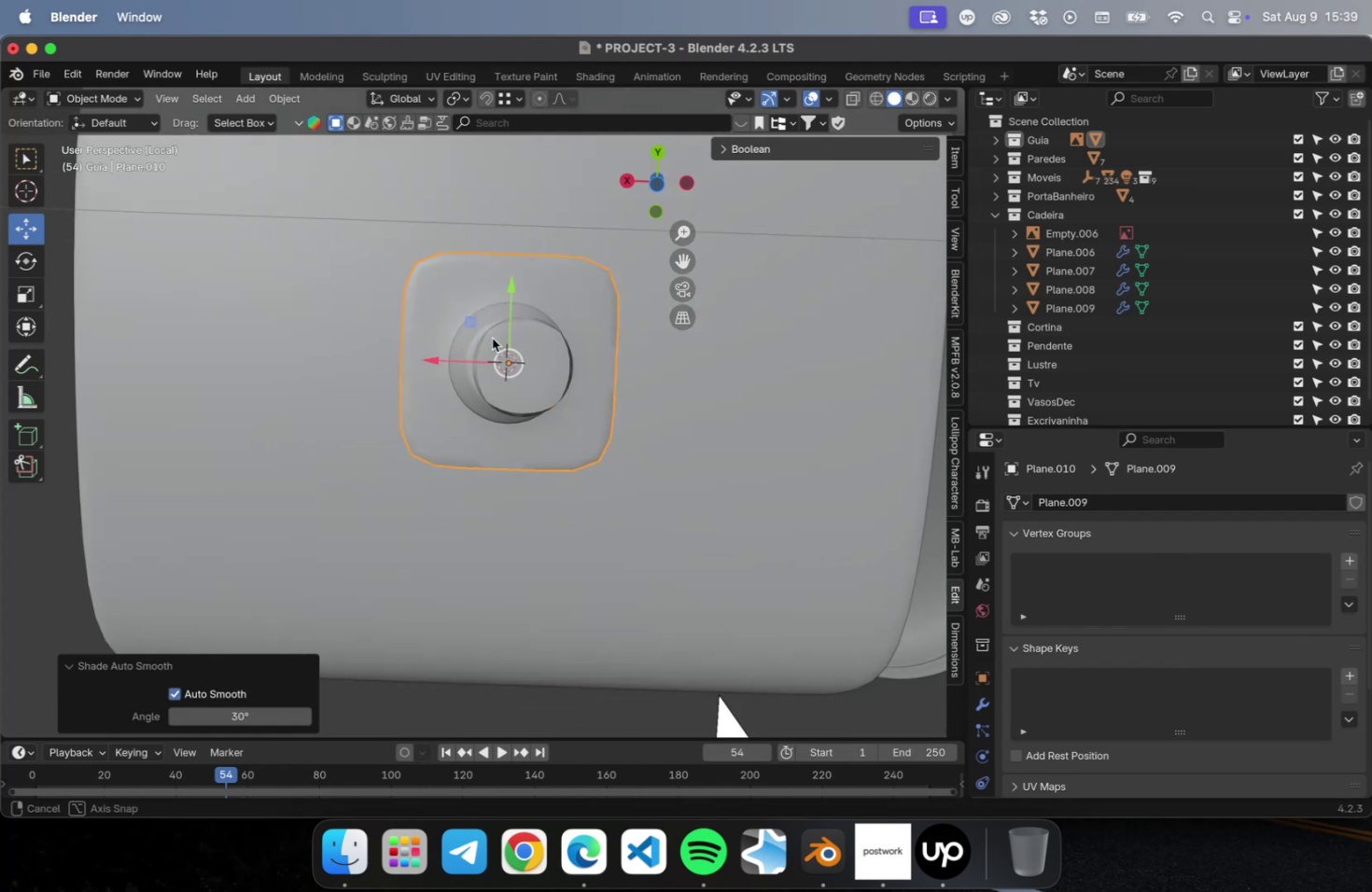 
key(Tab)
 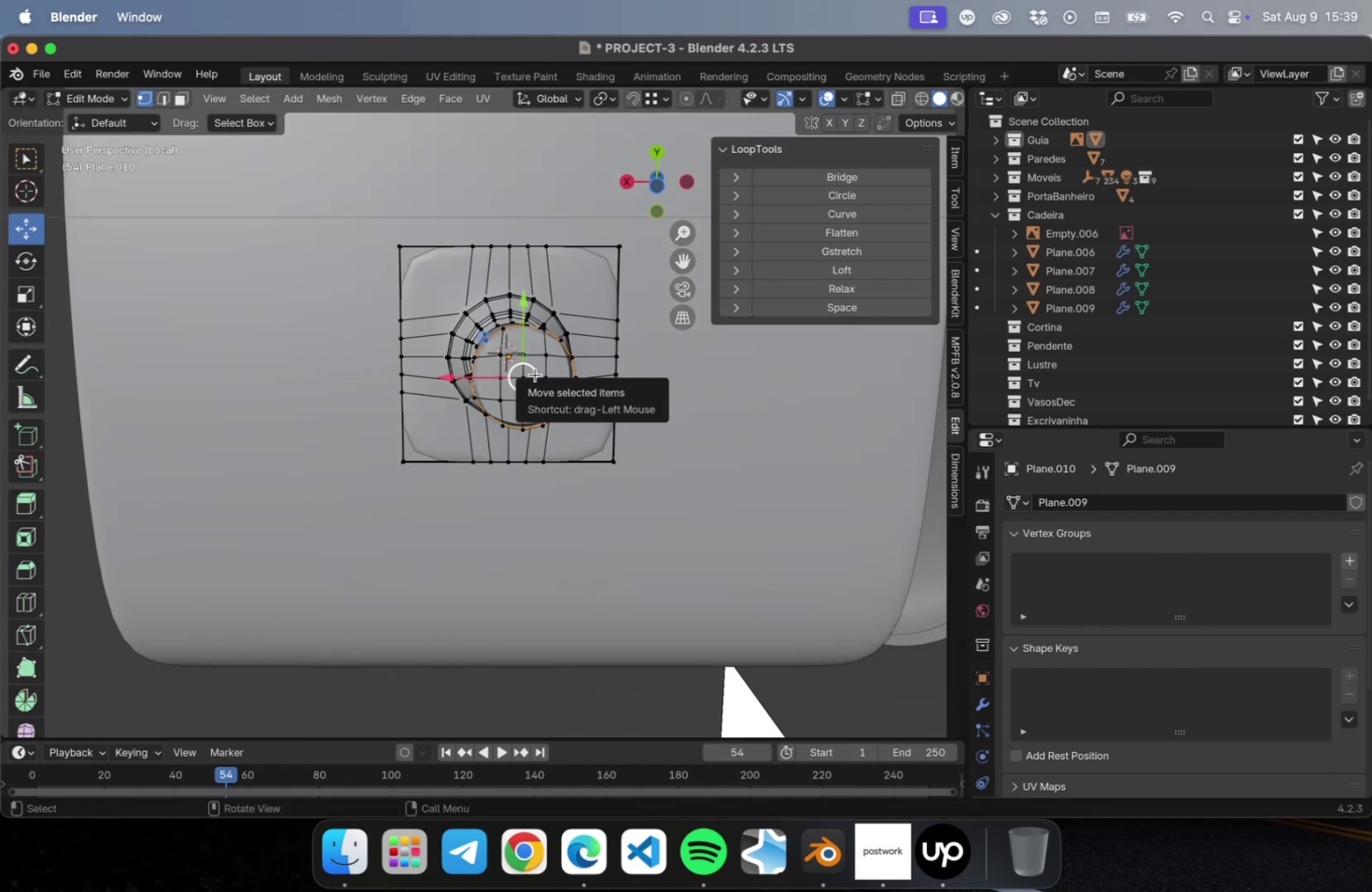 
scroll: coordinate [568, 374], scroll_direction: up, amount: 10.0
 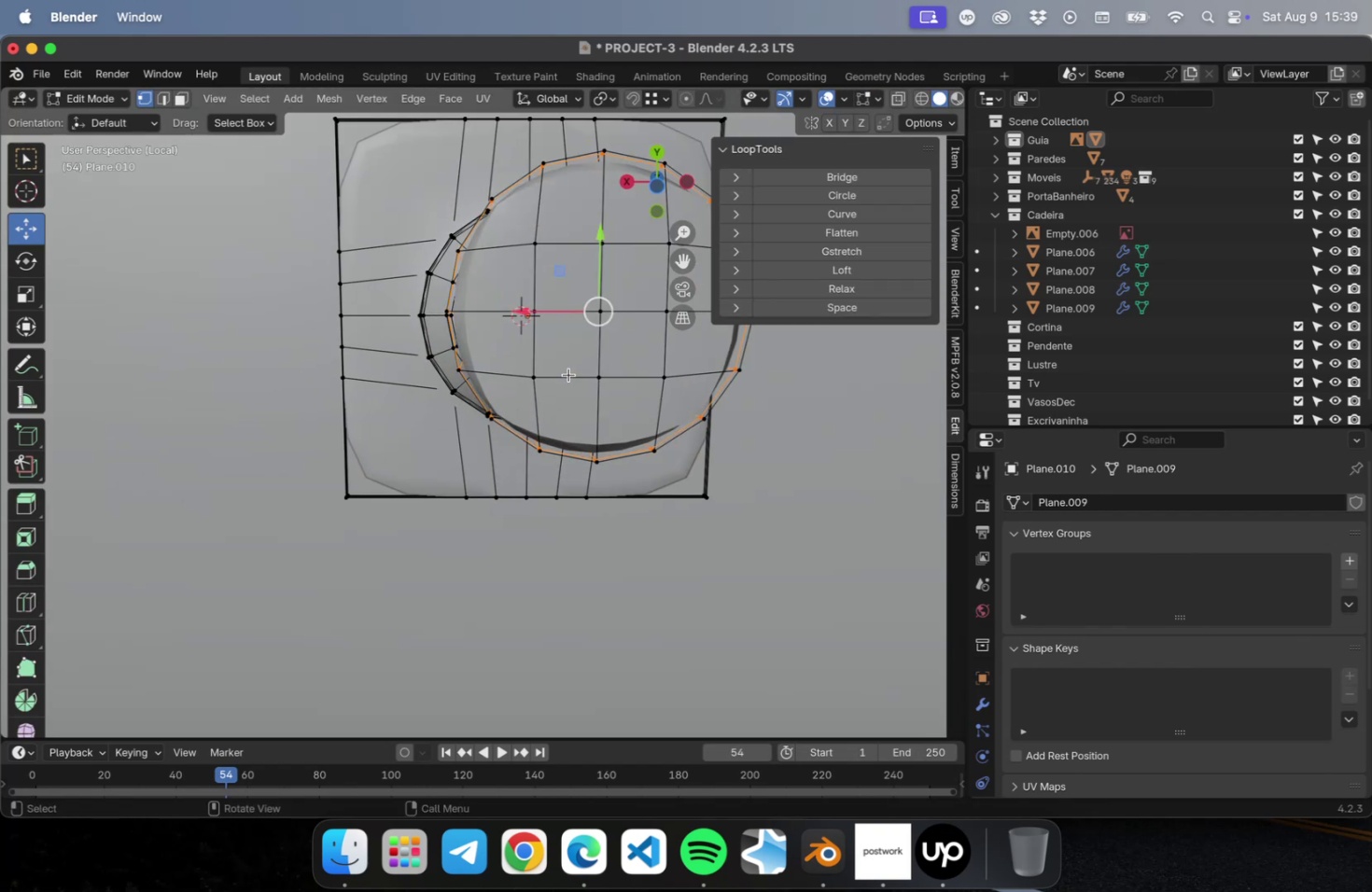 
hold_key(key=ShiftLeft, duration=0.45)
 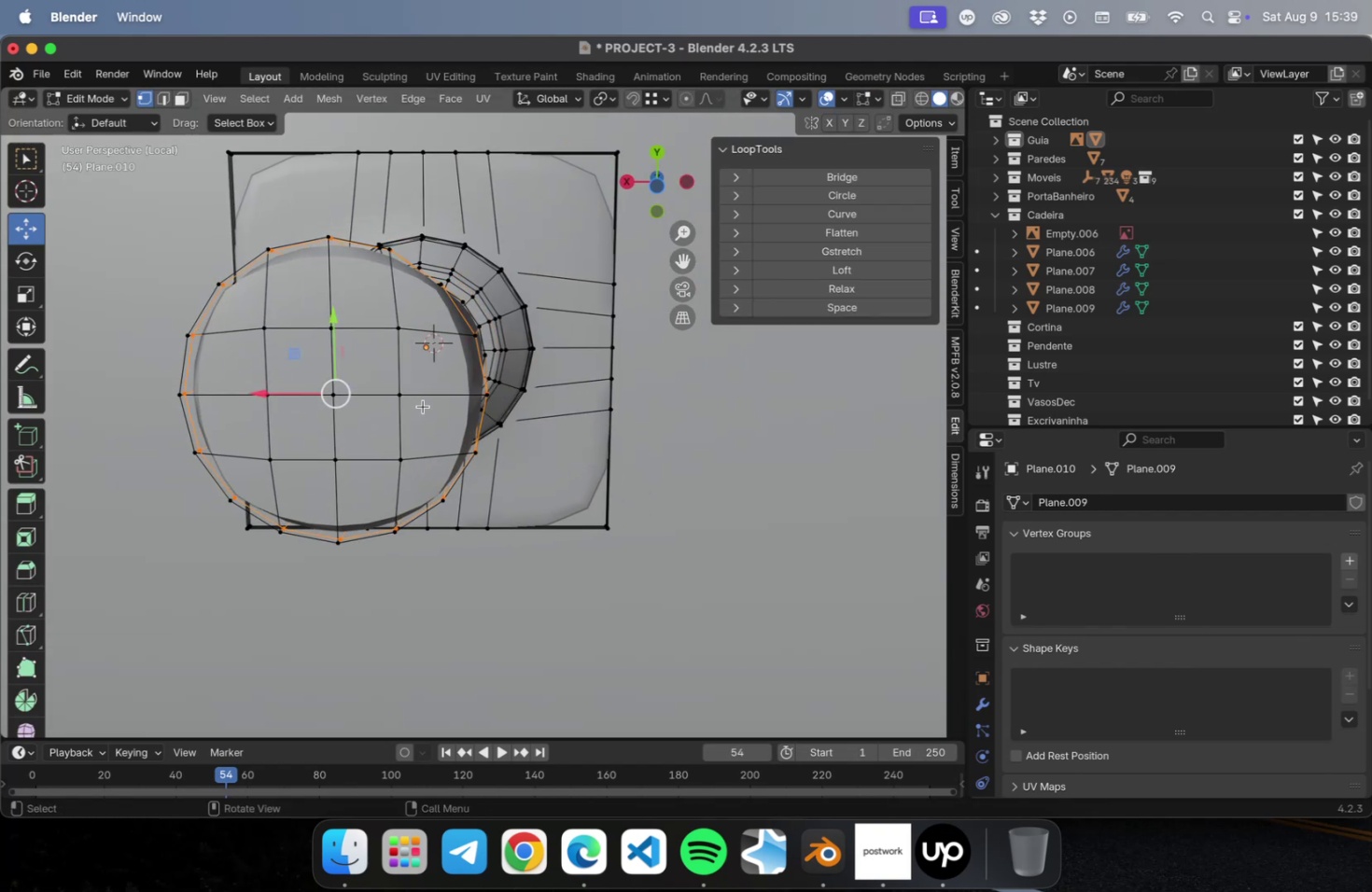 
wait(6.12)
 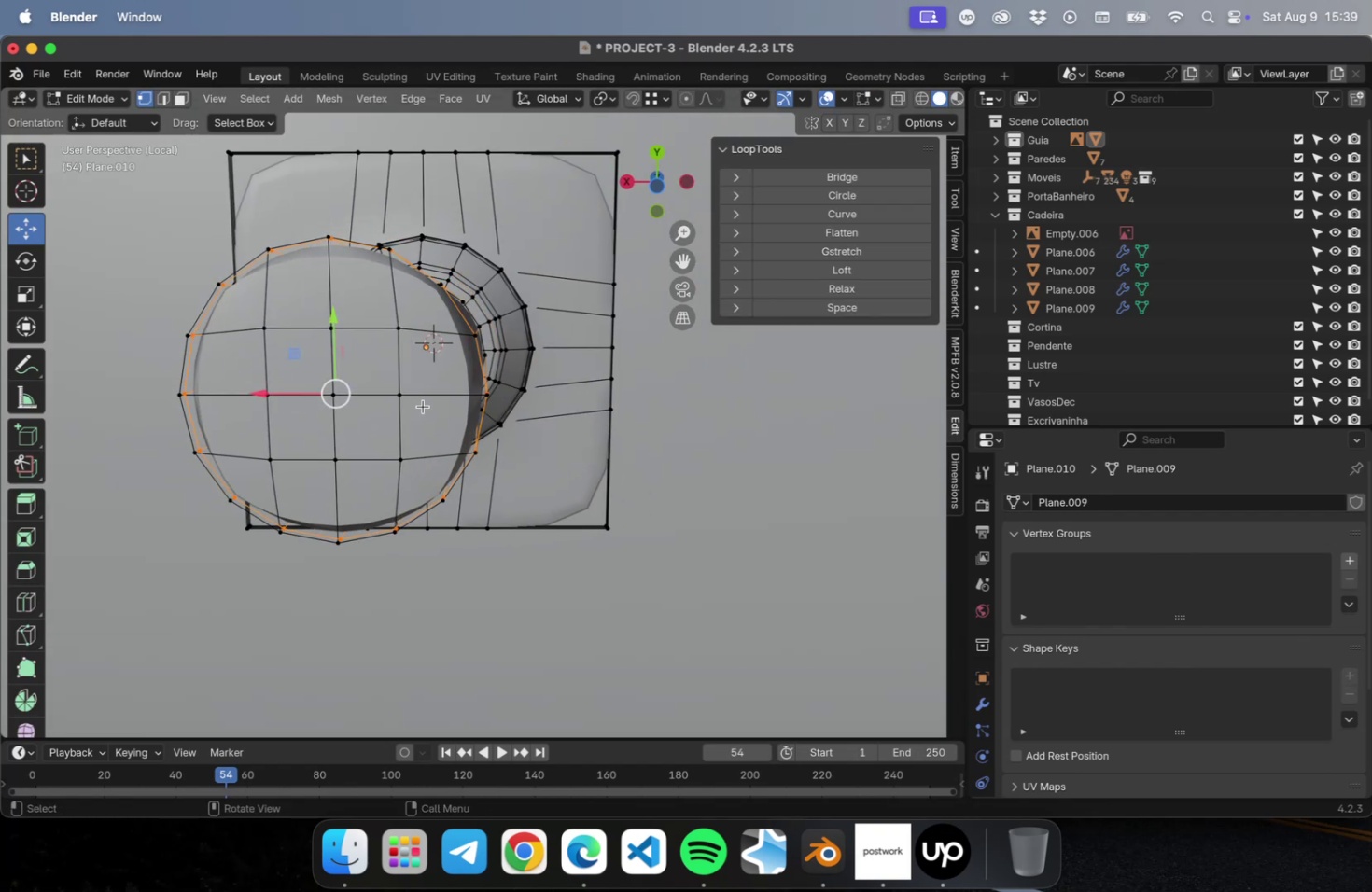 
key(Tab)
 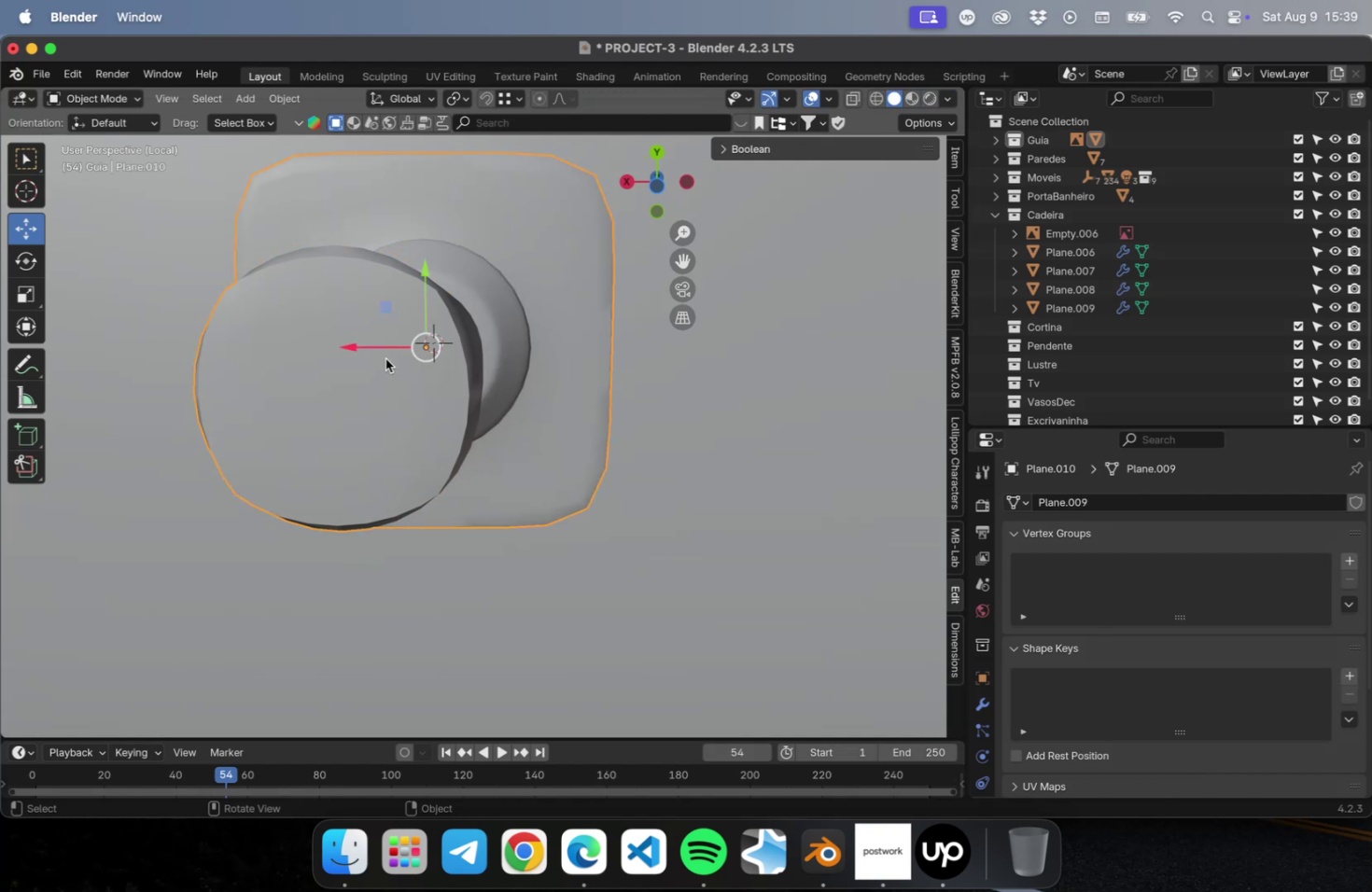 
key(Meta+0)
 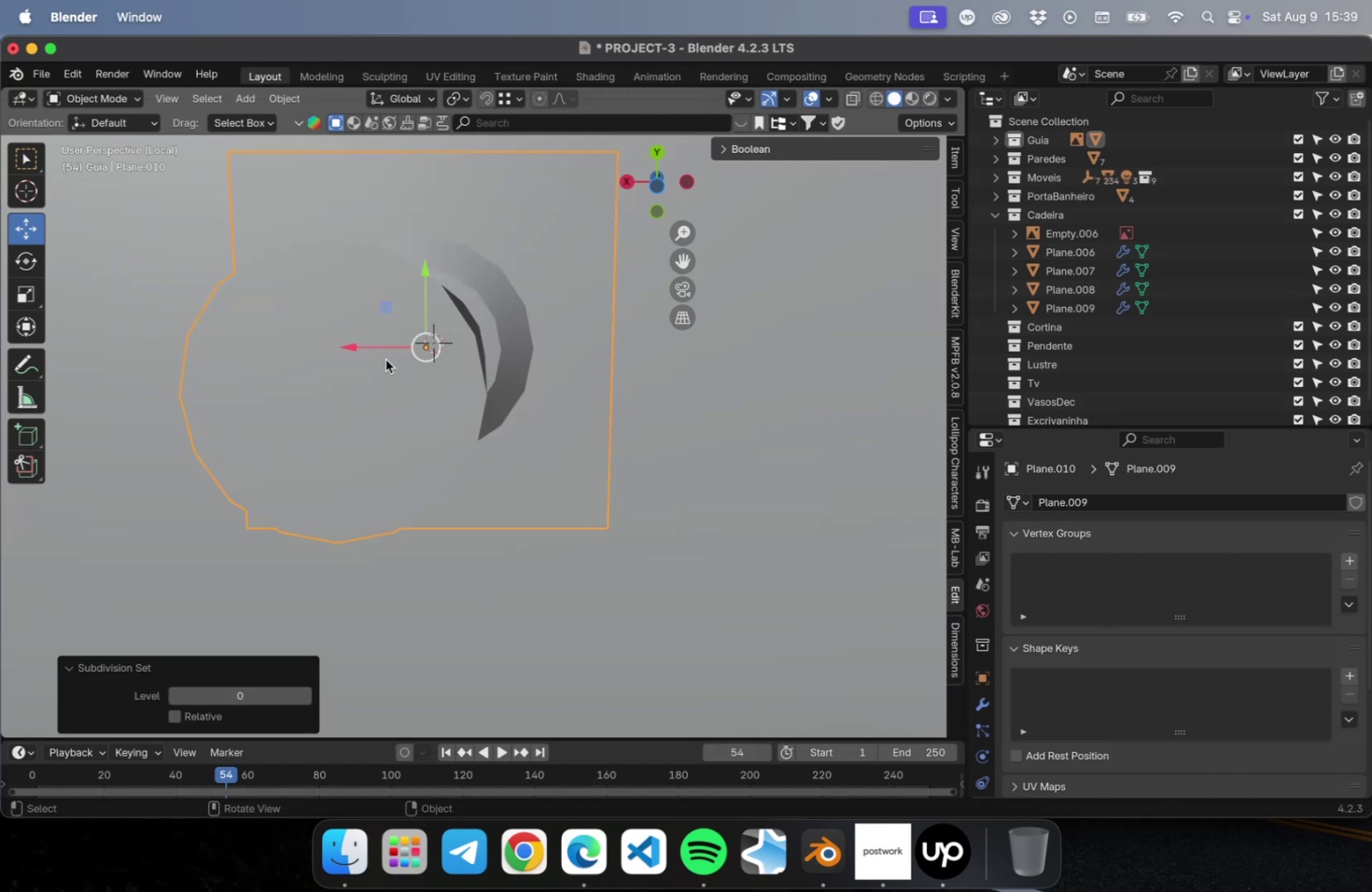 
key(Tab)
 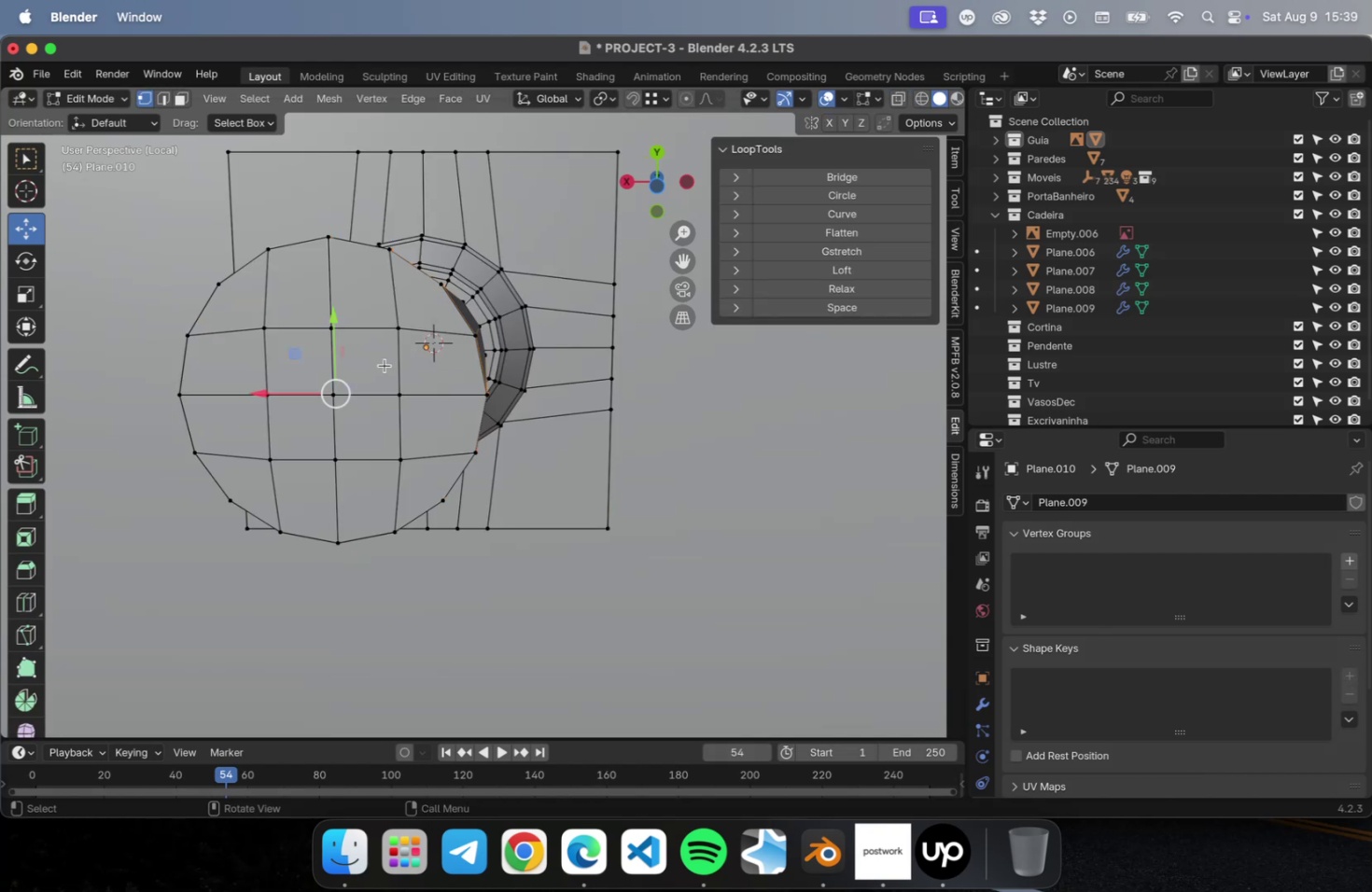 
left_click([385, 365])
 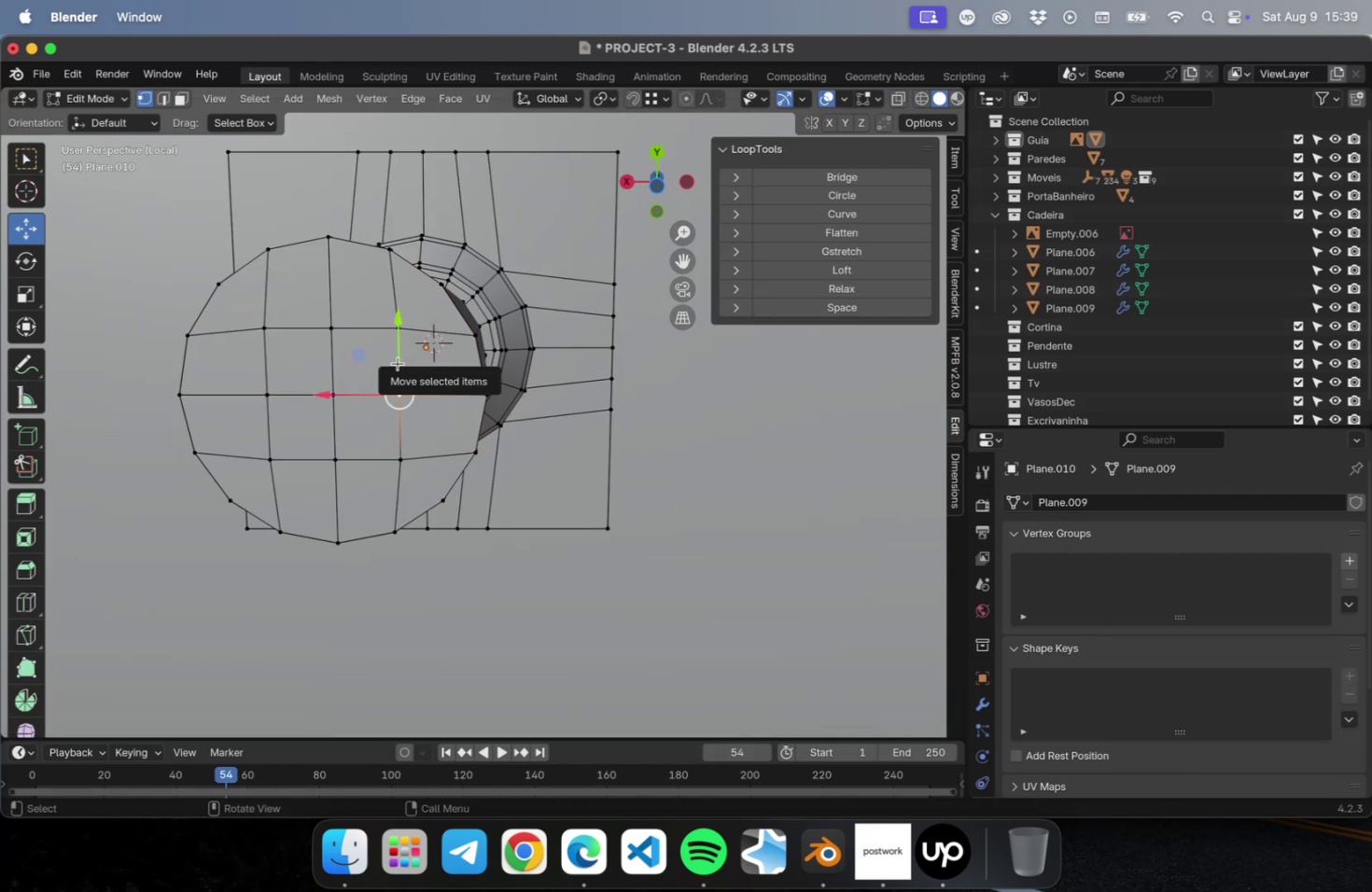 
key(3)
 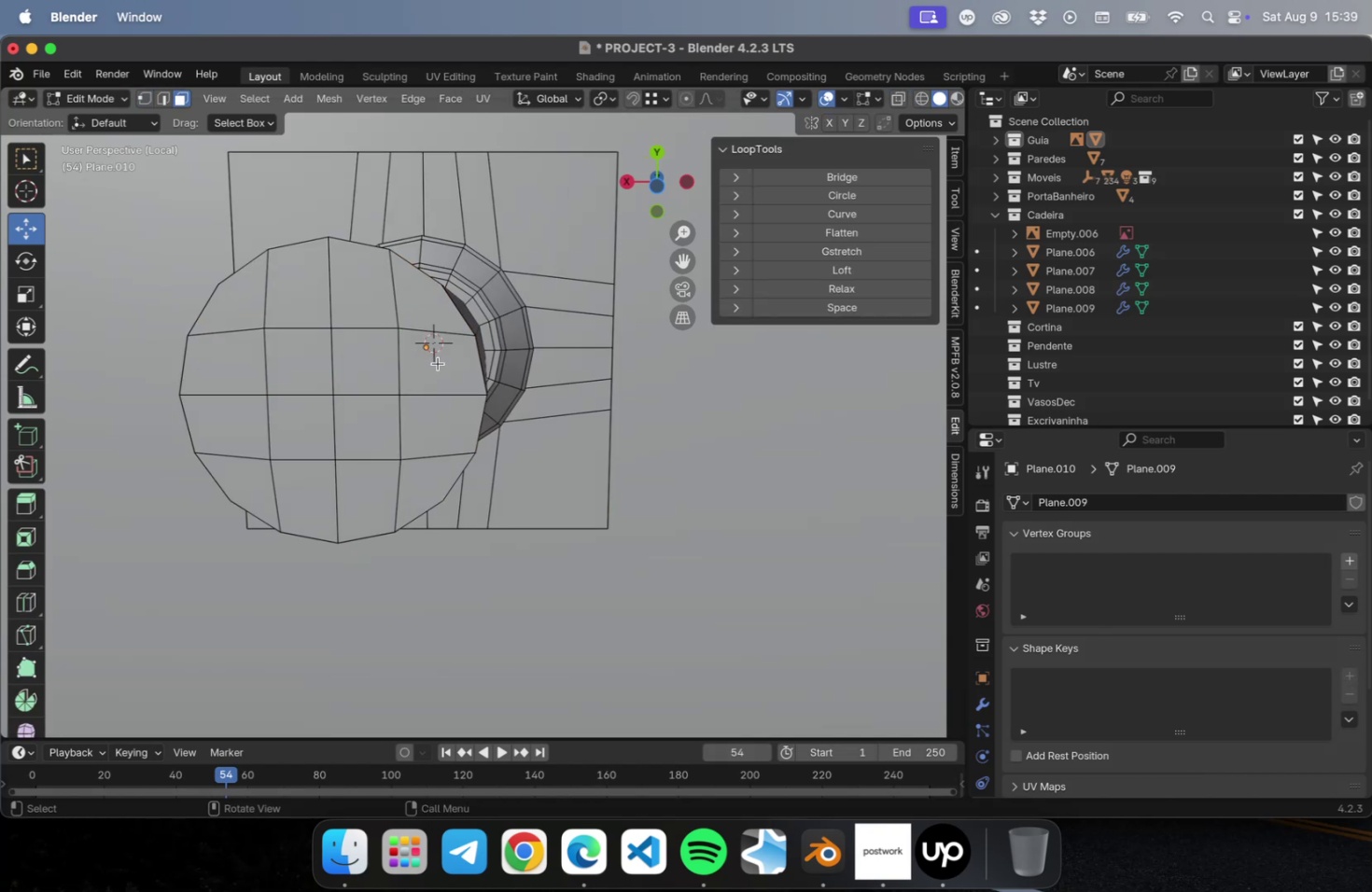 
left_click([438, 363])
 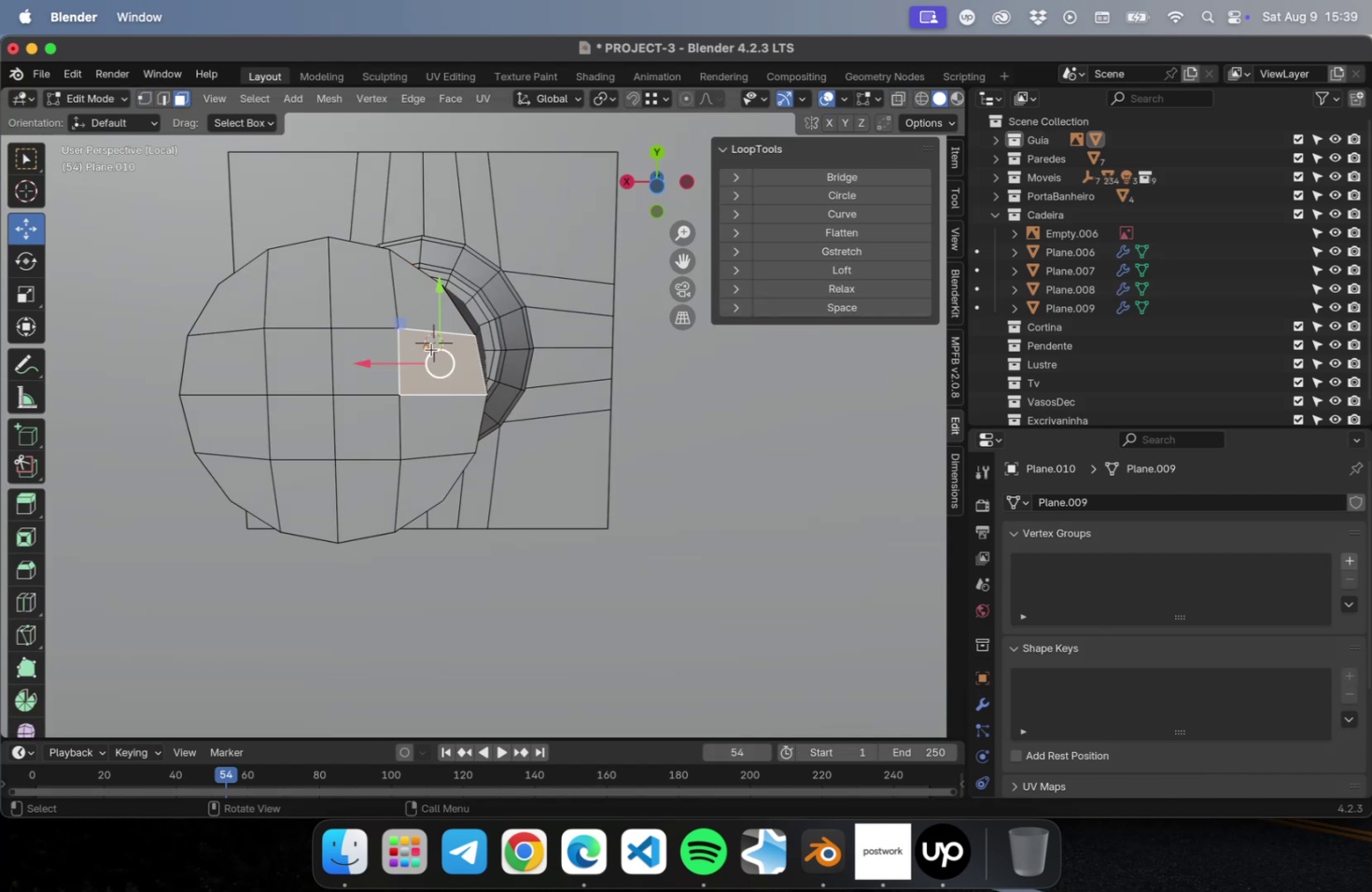 
hold_key(key=ShiftLeft, duration=5.9)
double_click([350, 300])
 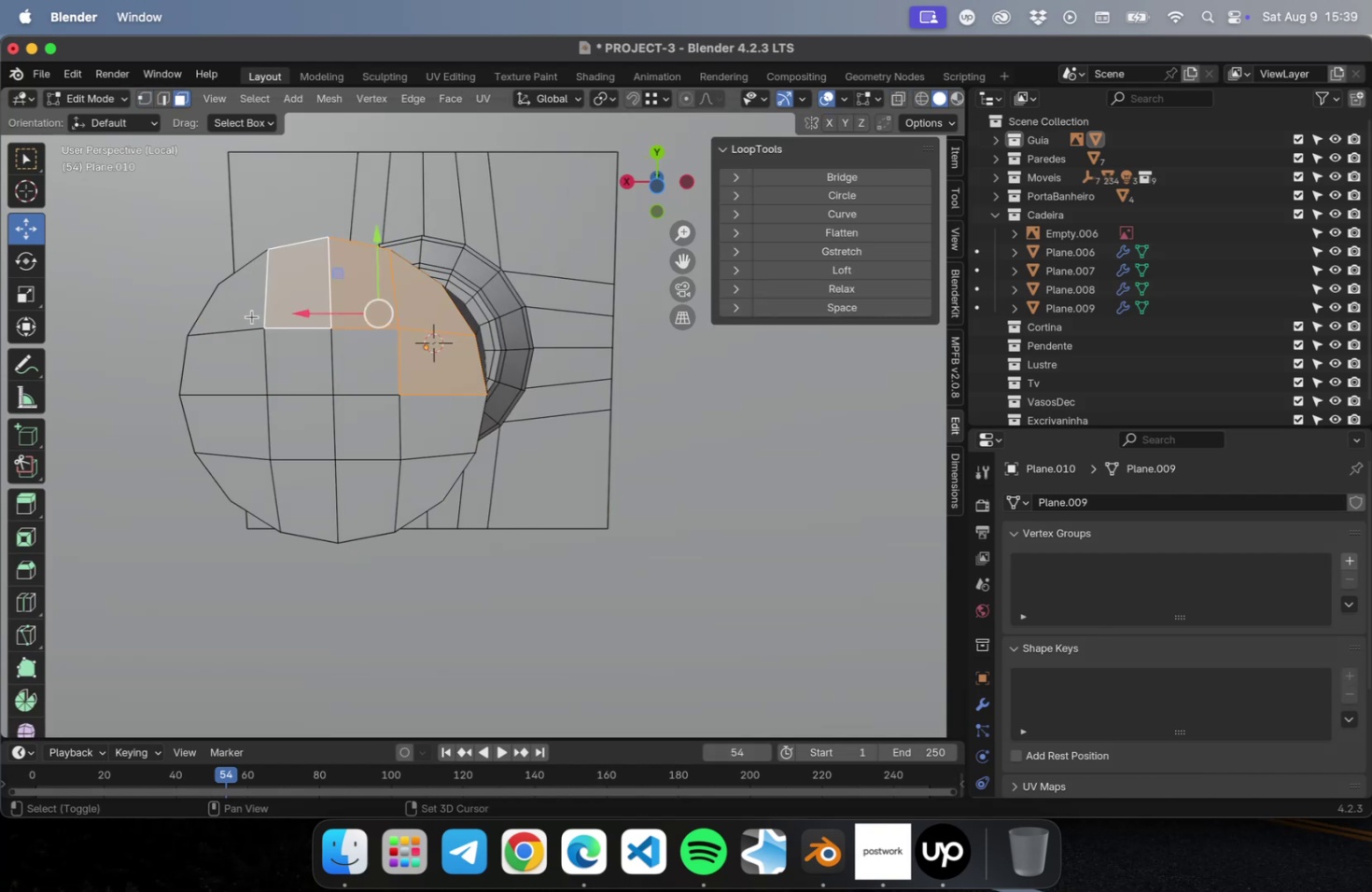 
double_click([249, 316])
 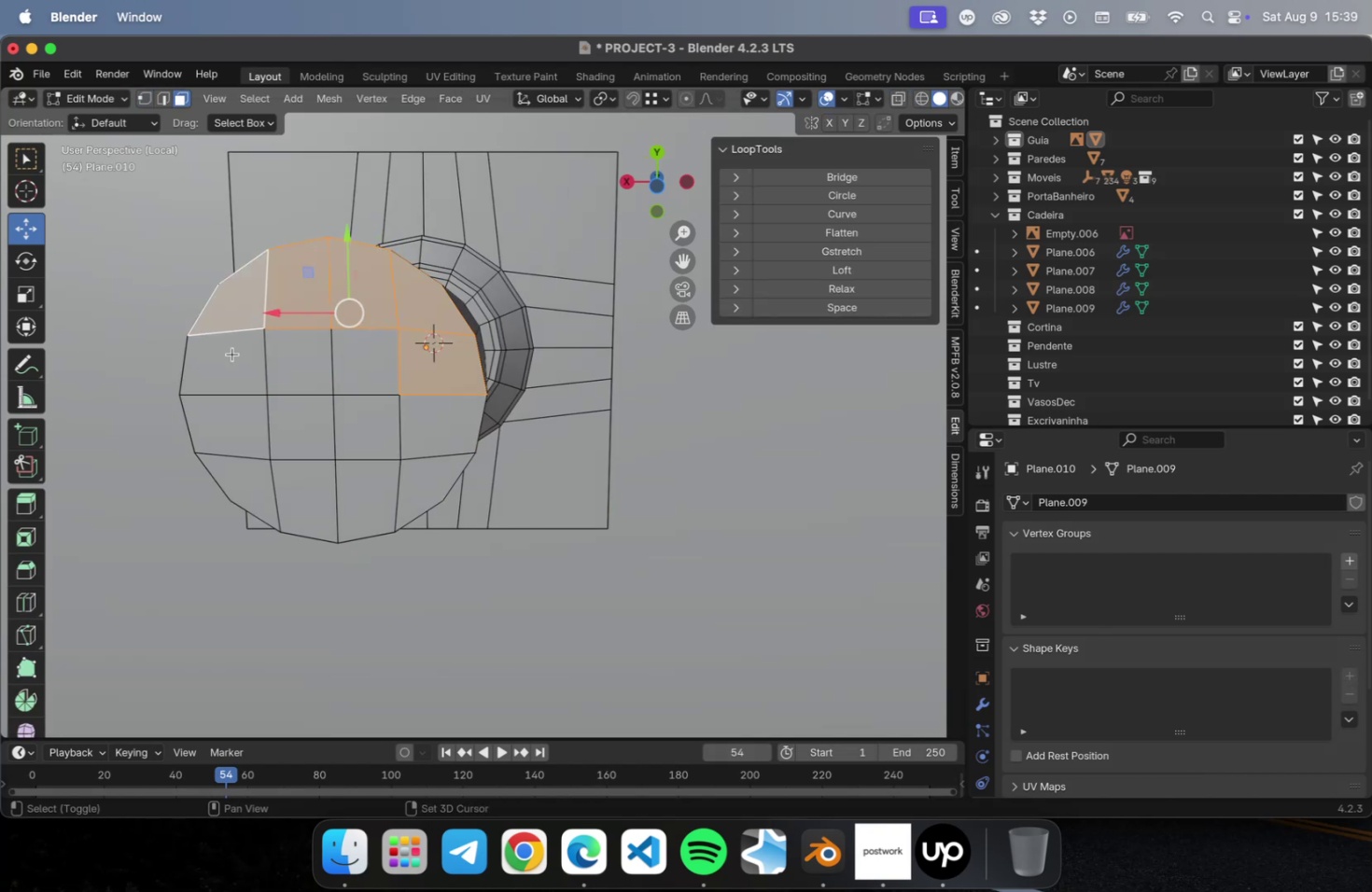 
triple_click([232, 354])
 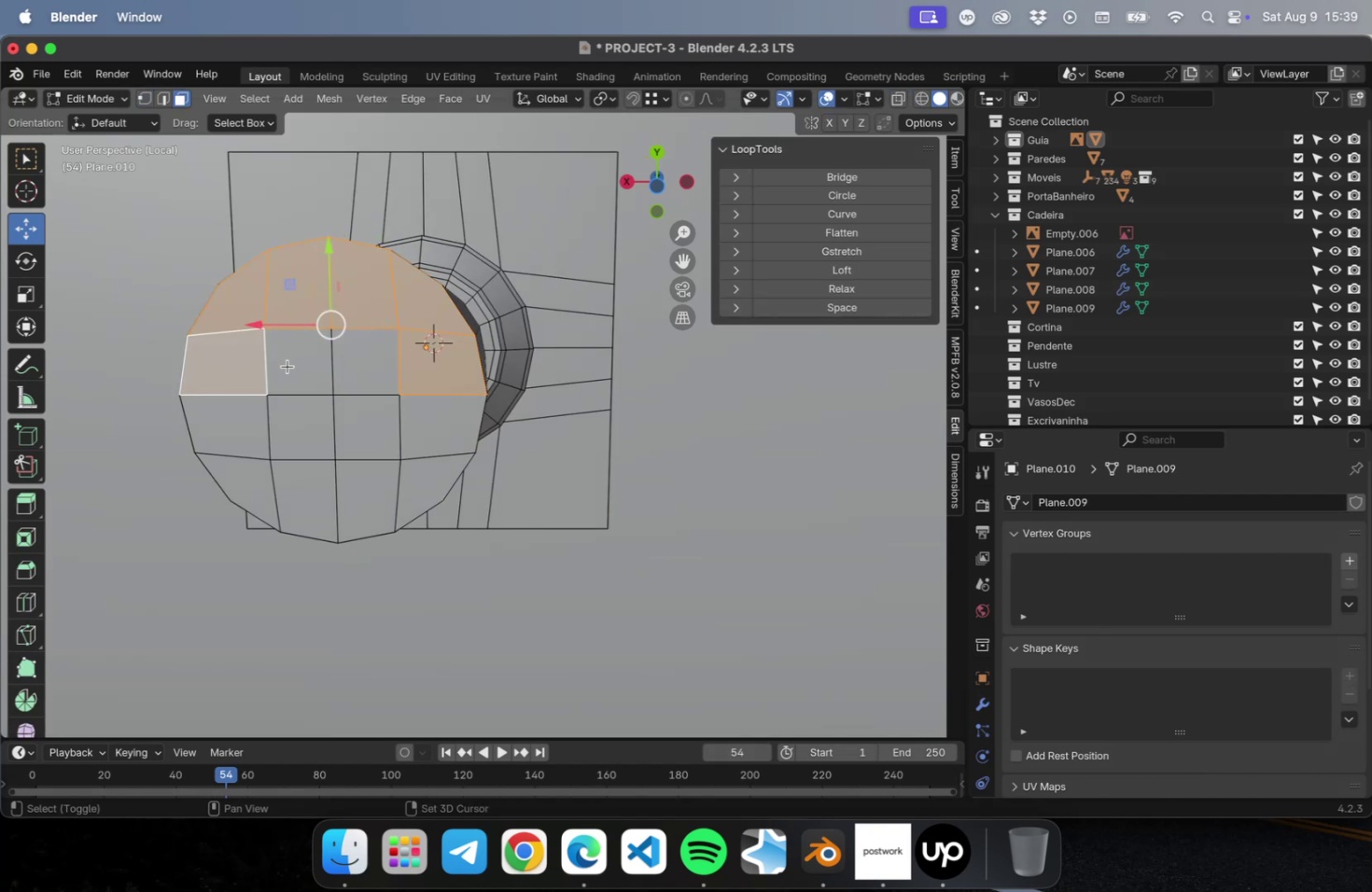 
triple_click([287, 366])
 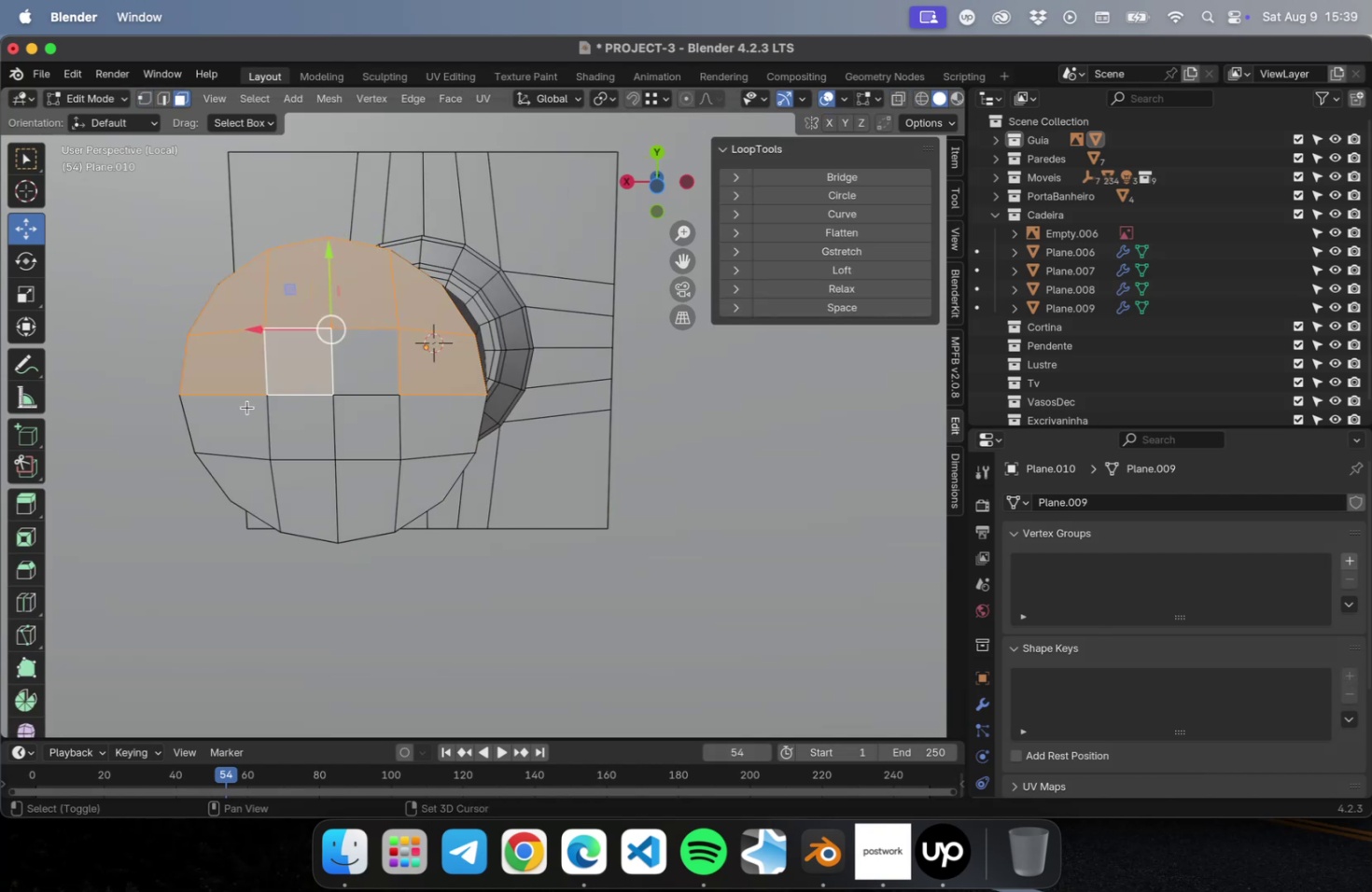 
triple_click([247, 407])
 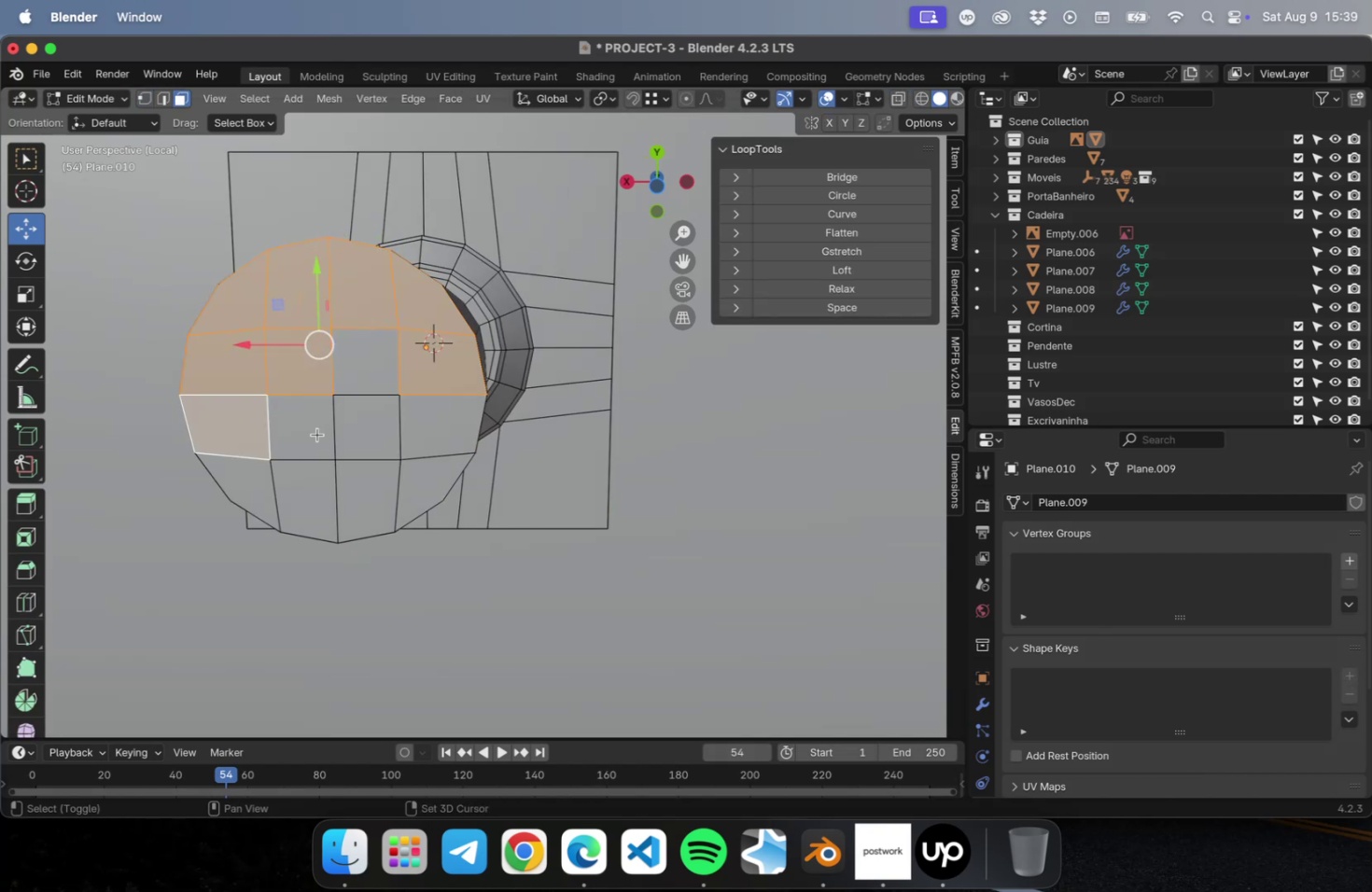 
triple_click([317, 434])
 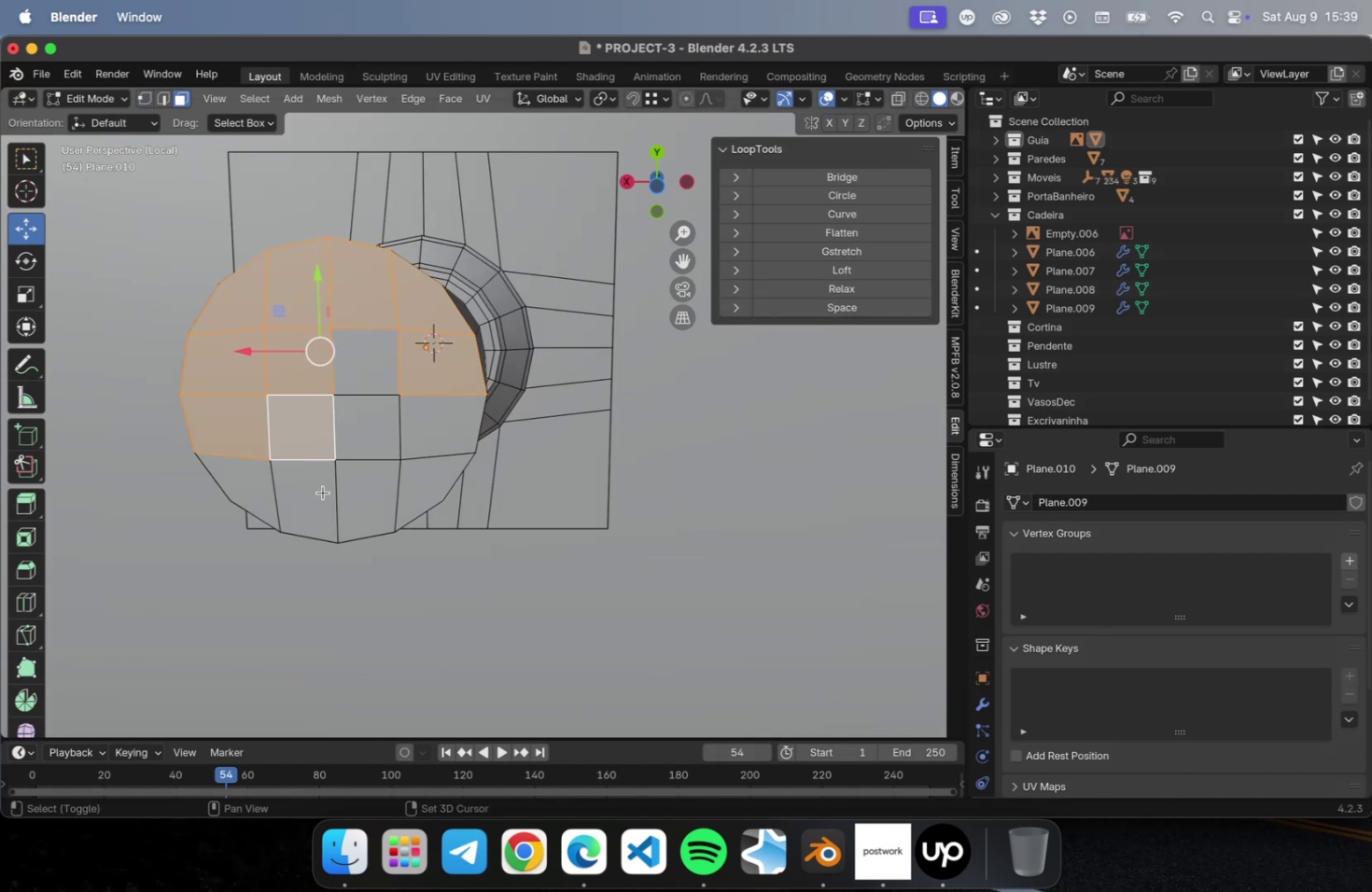 
triple_click([323, 492])
 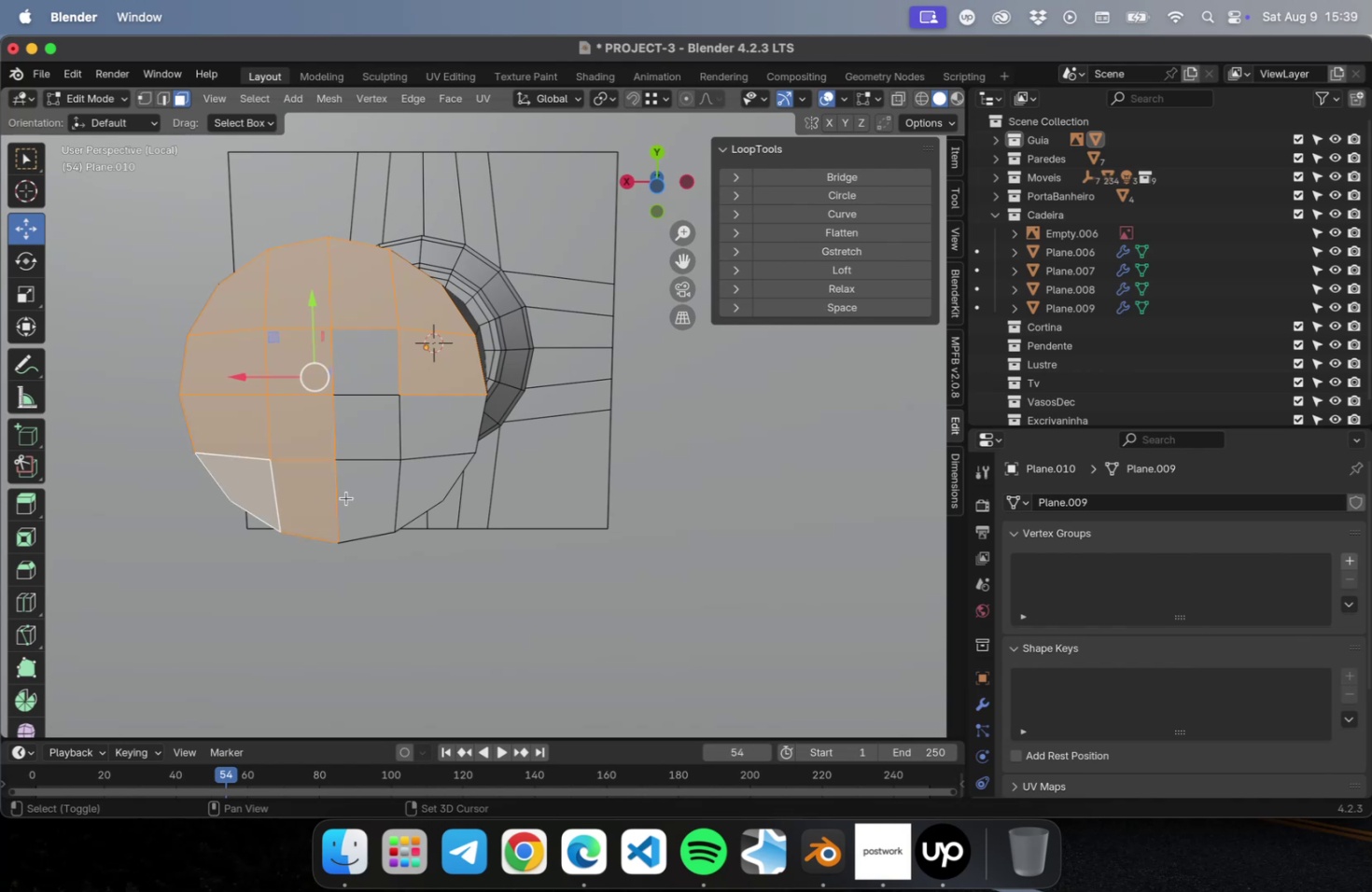 
left_click([383, 494])
 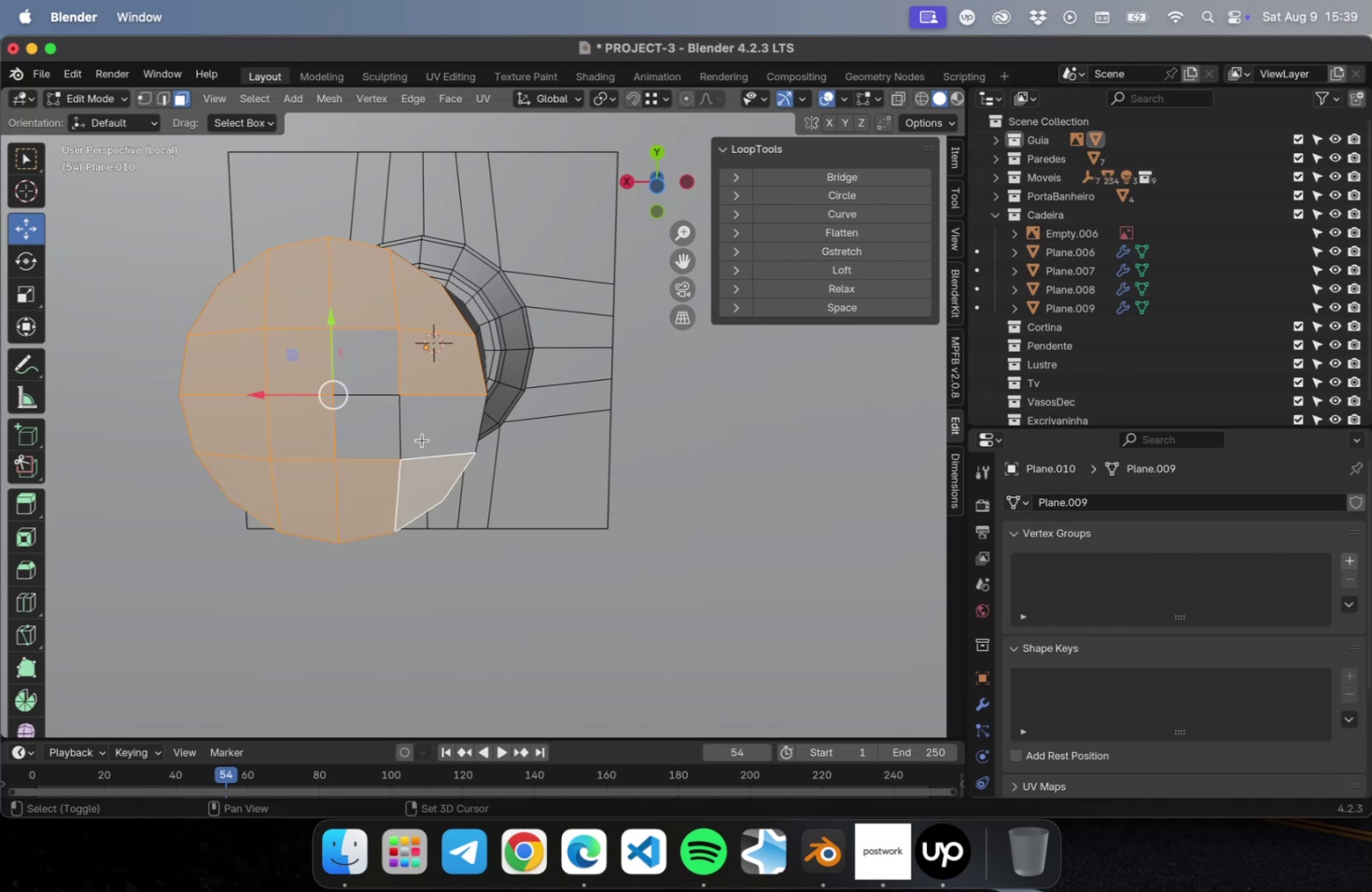 
triple_click([424, 428])
 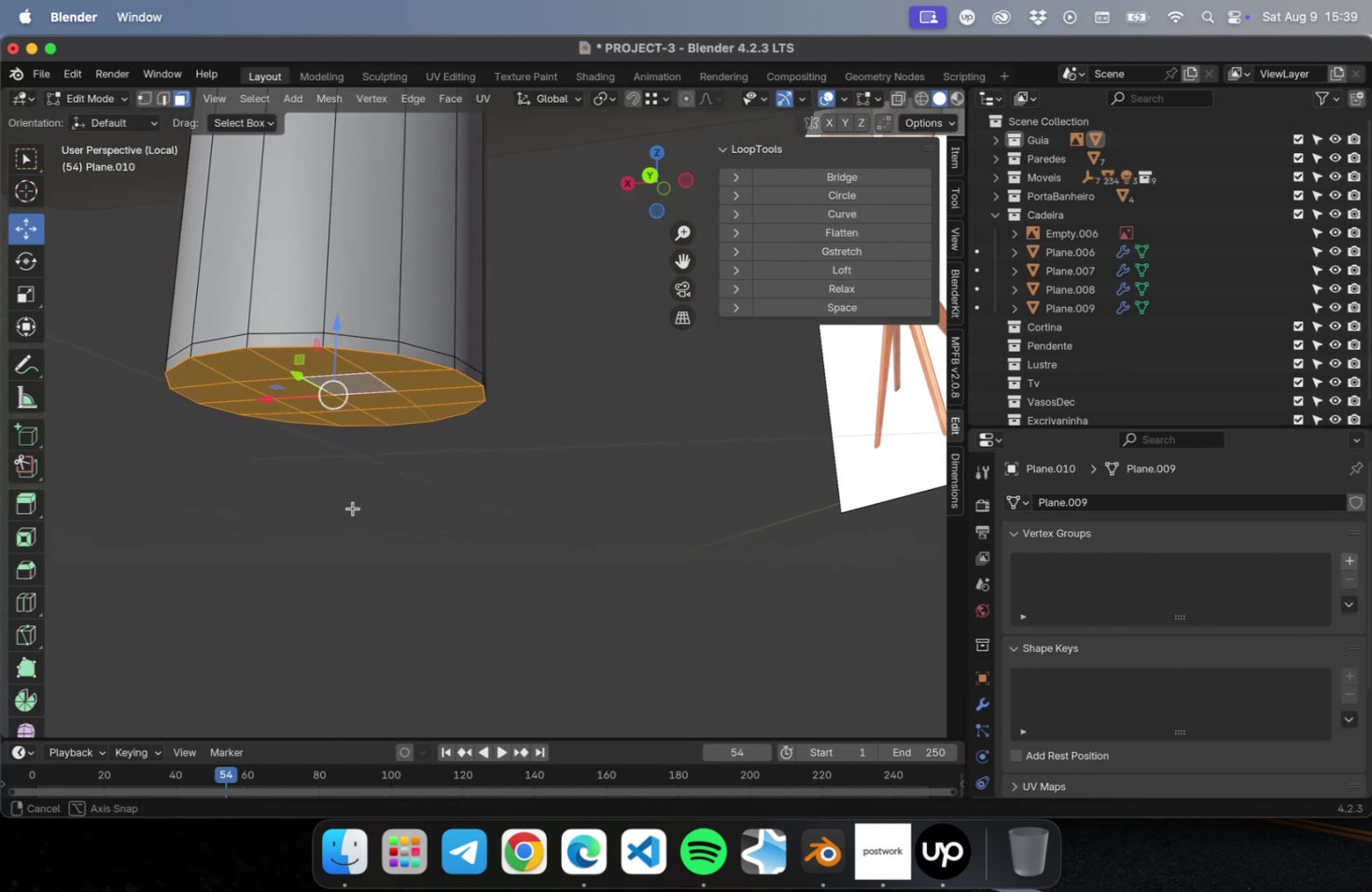 
scroll: coordinate [399, 407], scroll_direction: down, amount: 2.0
 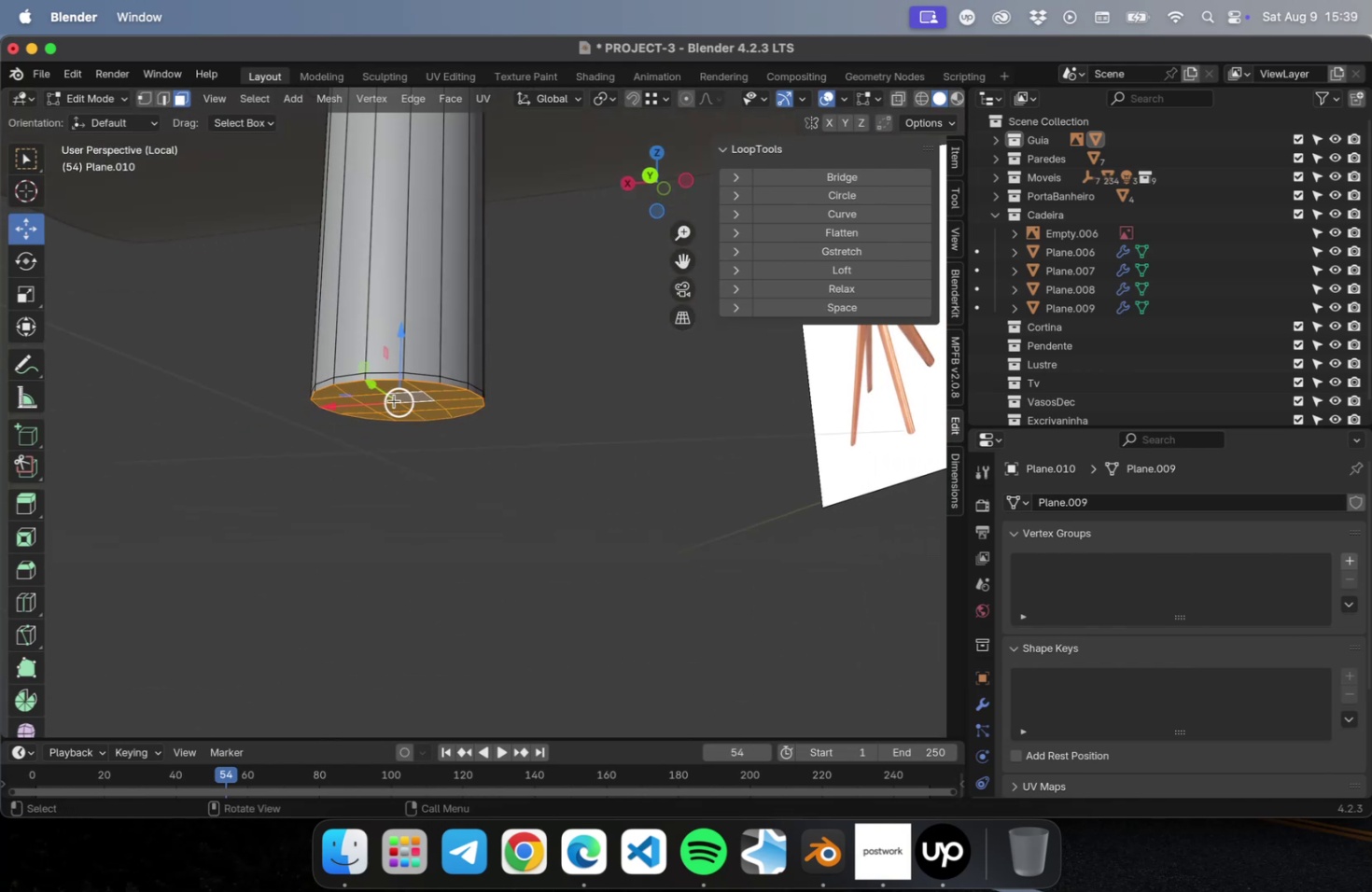 
hold_key(key=ShiftLeft, duration=0.46)
 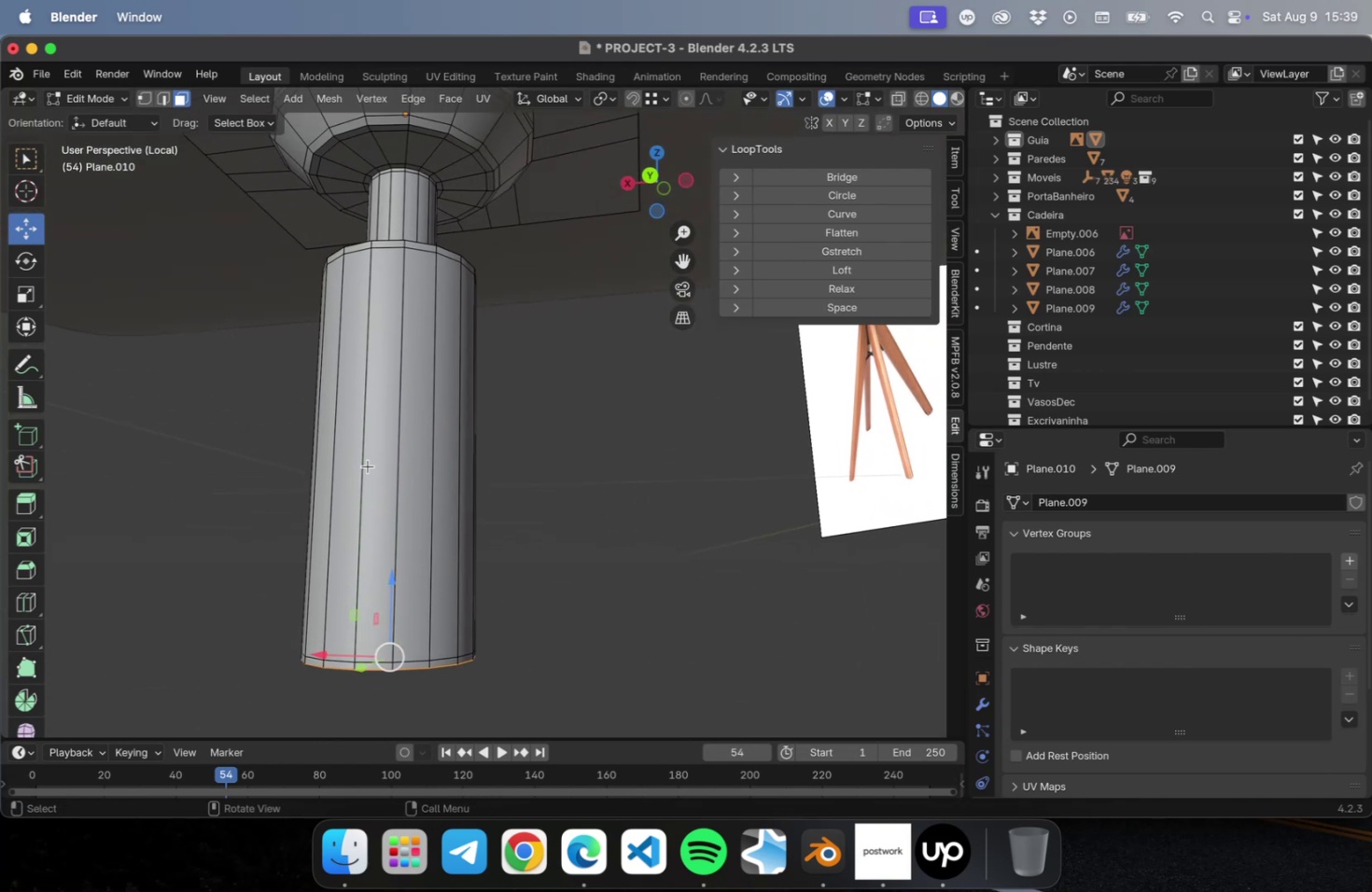 
scroll: coordinate [368, 467], scroll_direction: down, amount: 1.0
 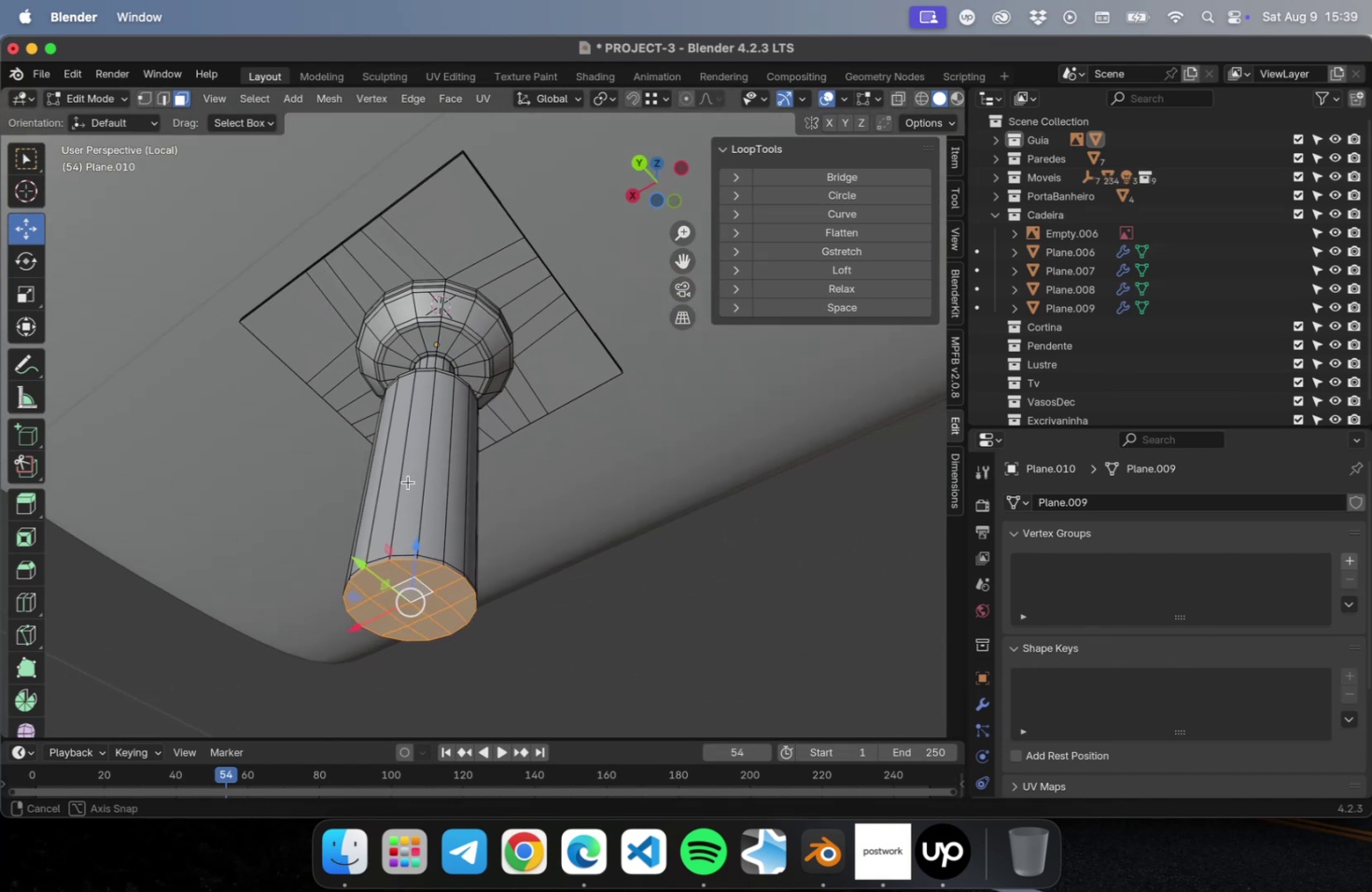 
wait(8.07)
 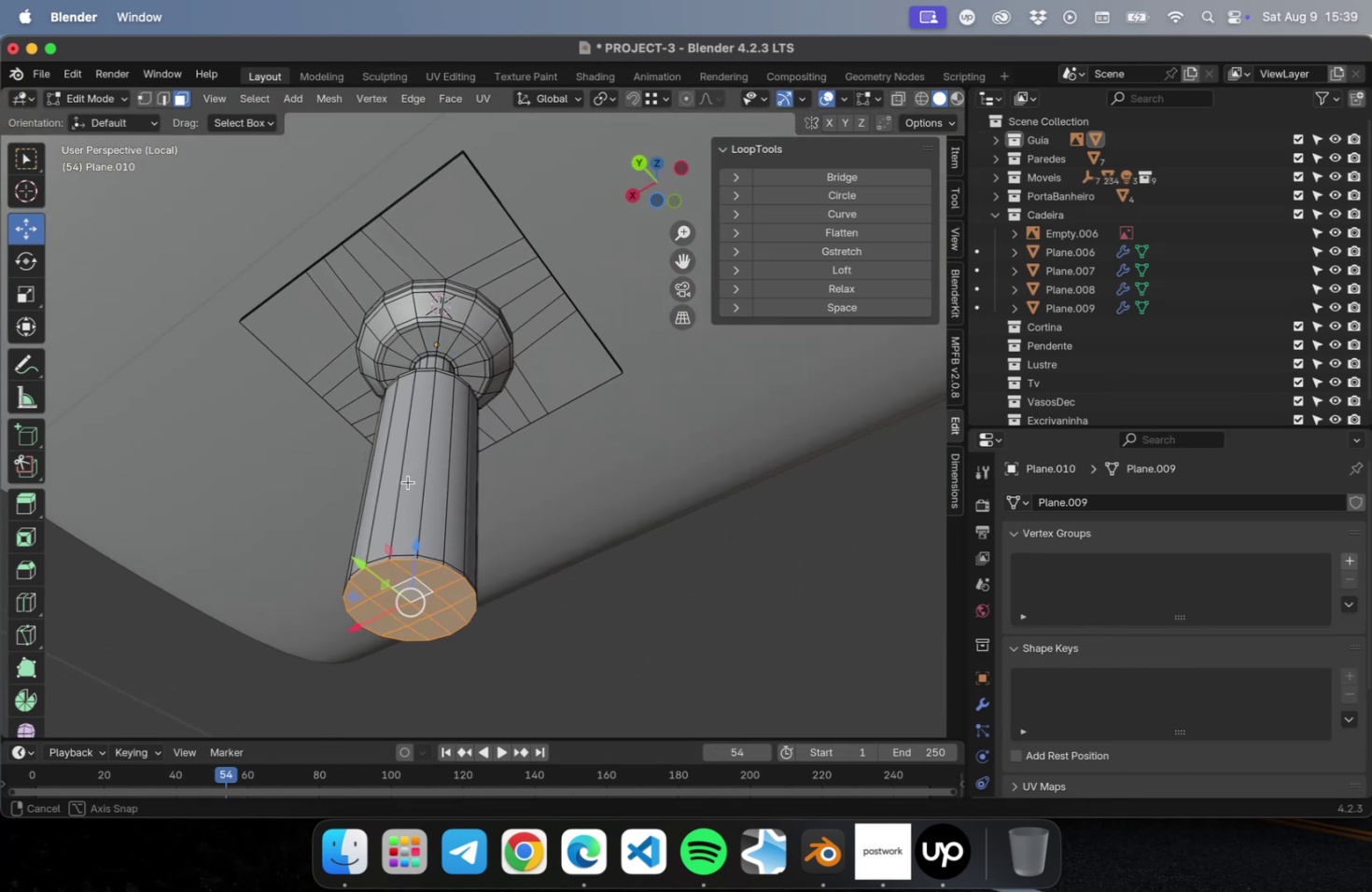 
key(Tab)
 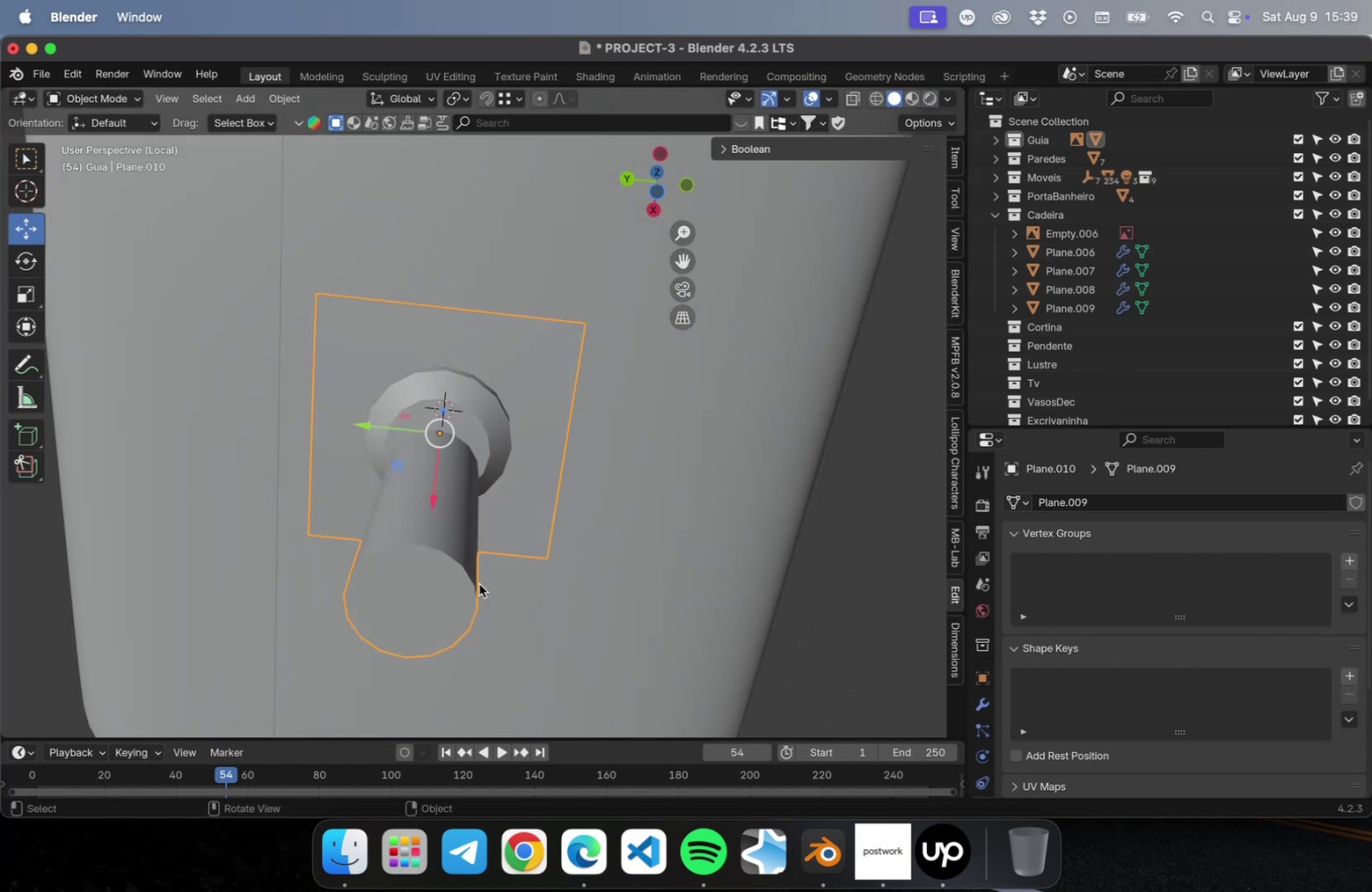 
key(Meta+1)
 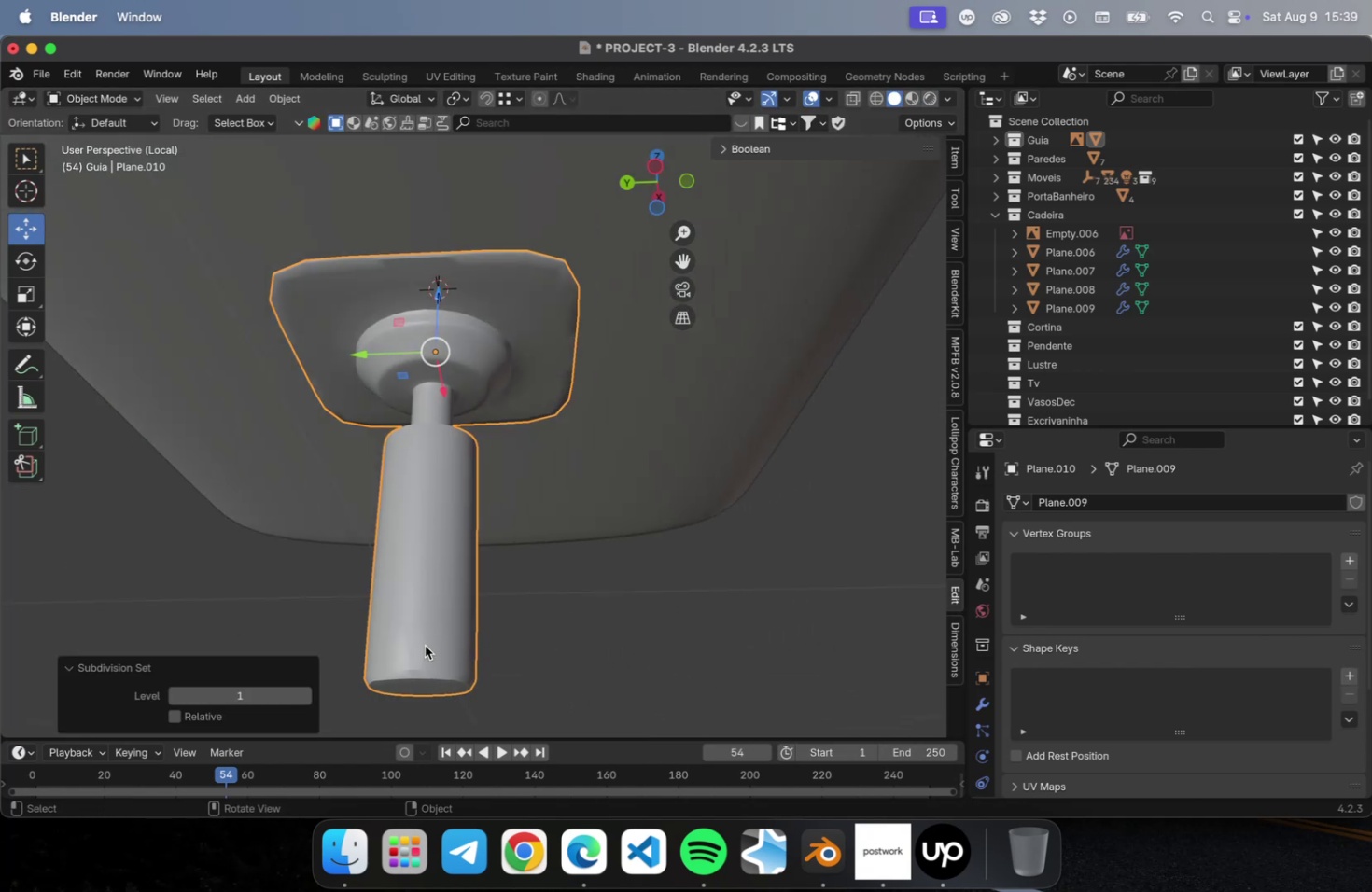 
key(Meta+CommandLeft)
 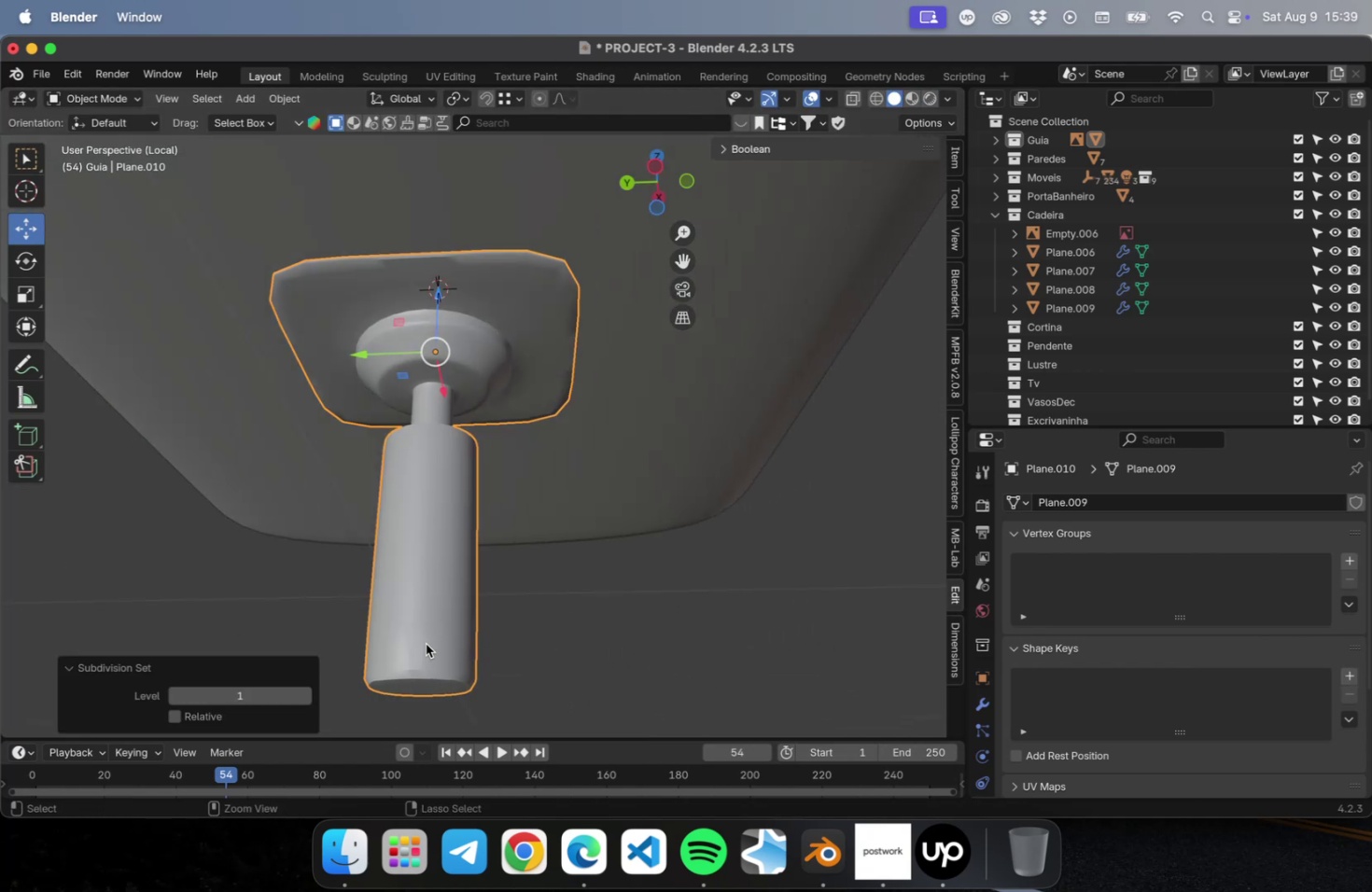 
key(Meta+2)
 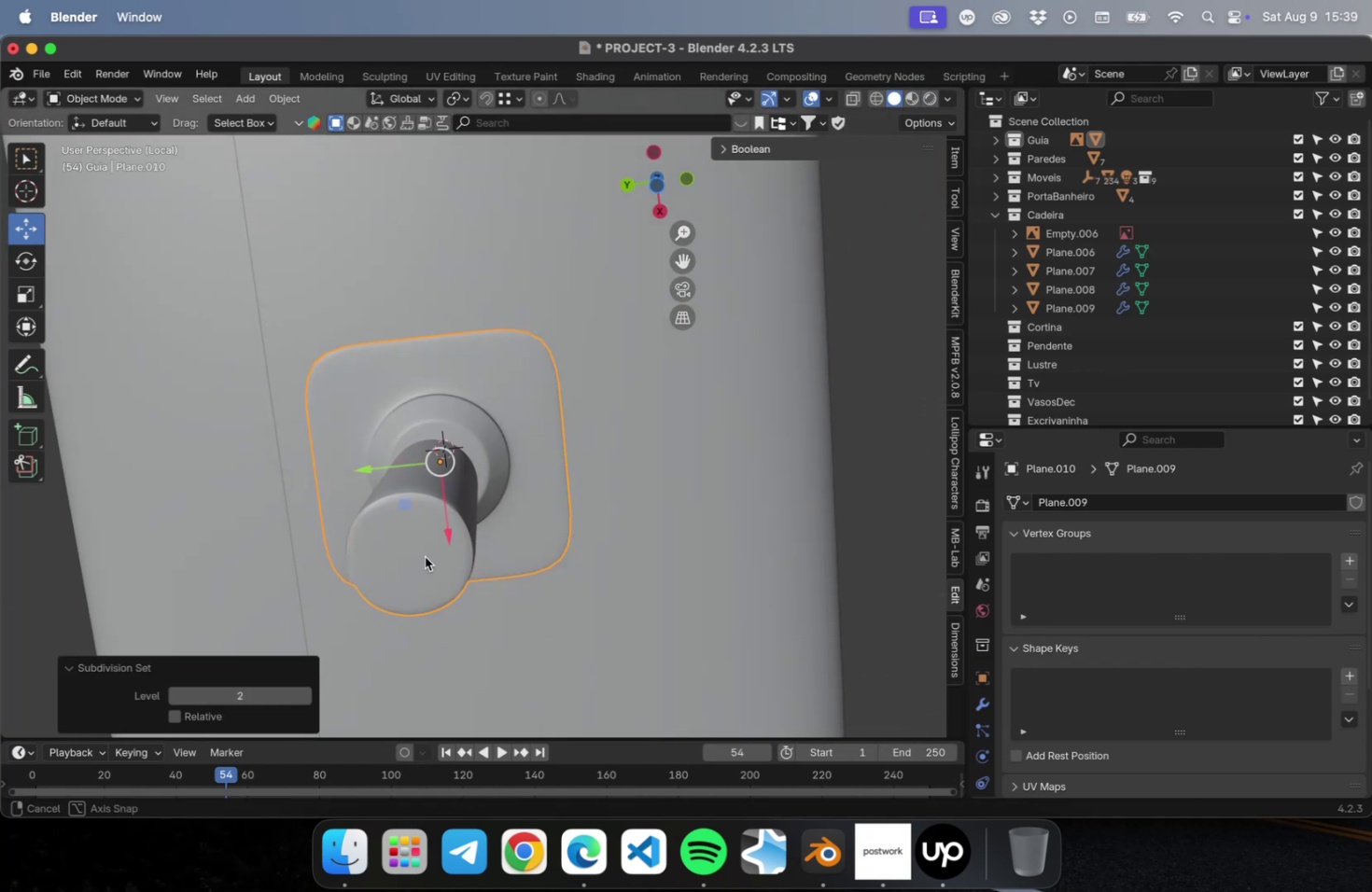 
left_click([425, 556])
 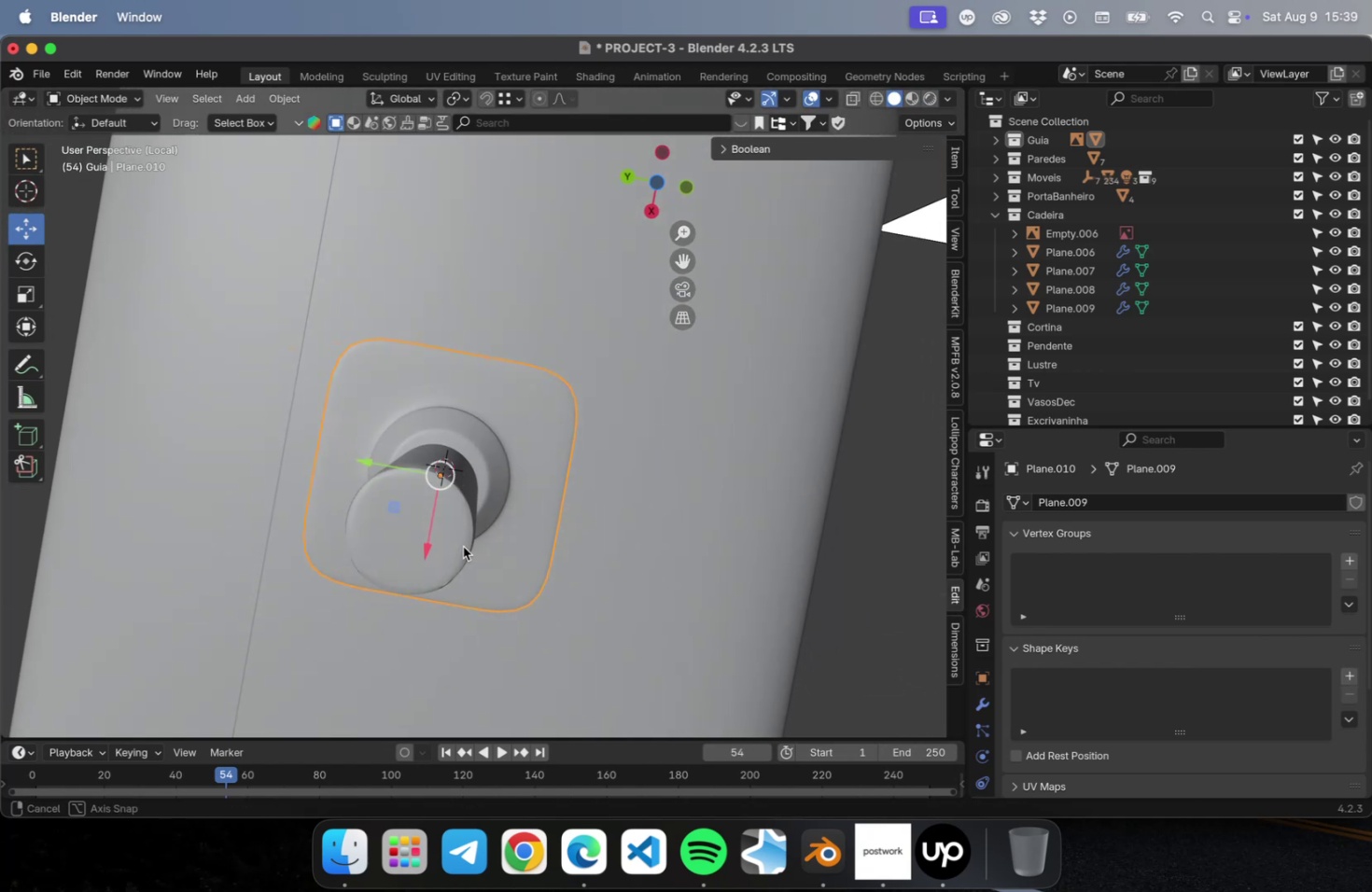 
key(Meta+CommandLeft)
 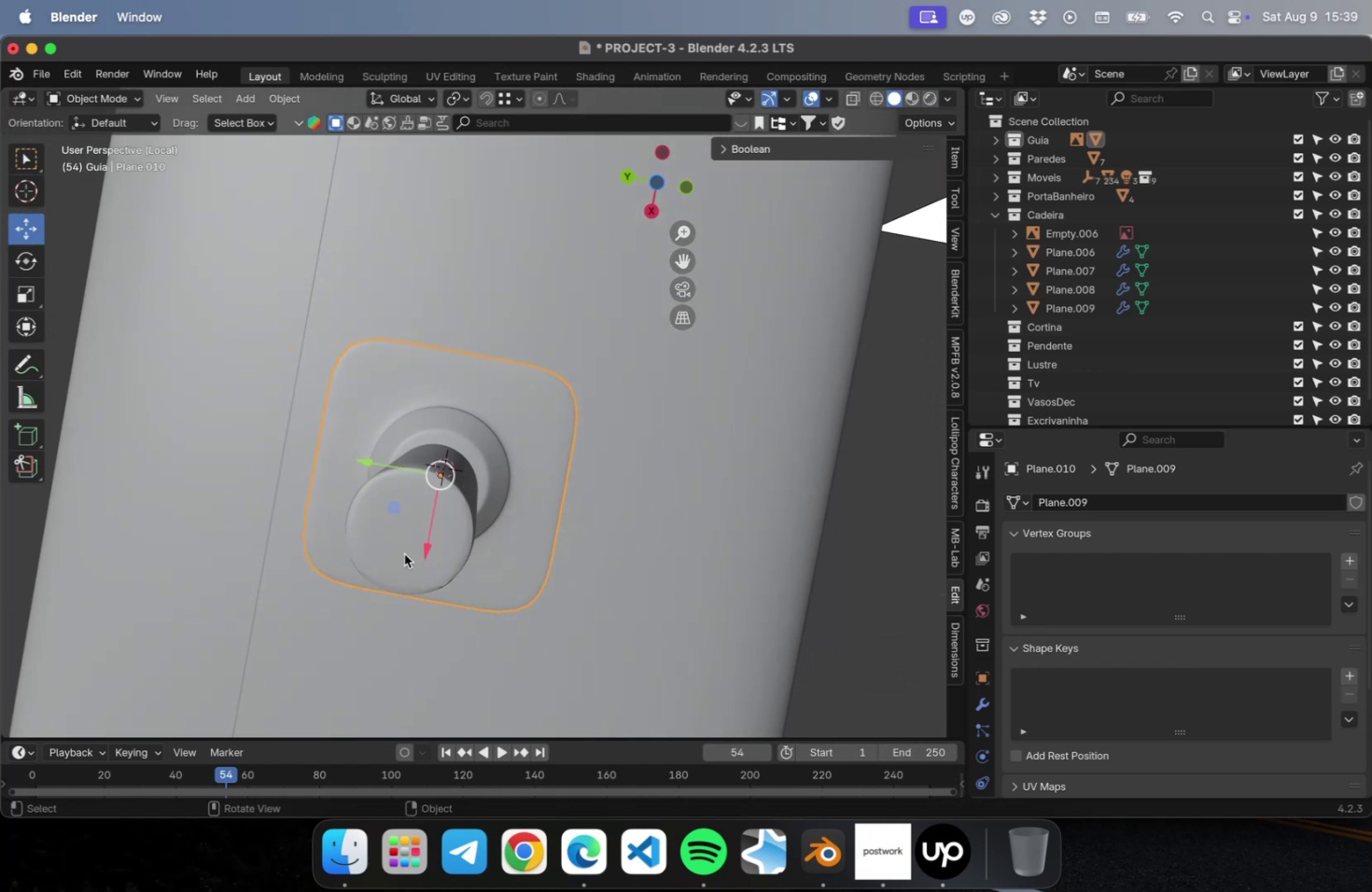 
left_click([404, 553])
 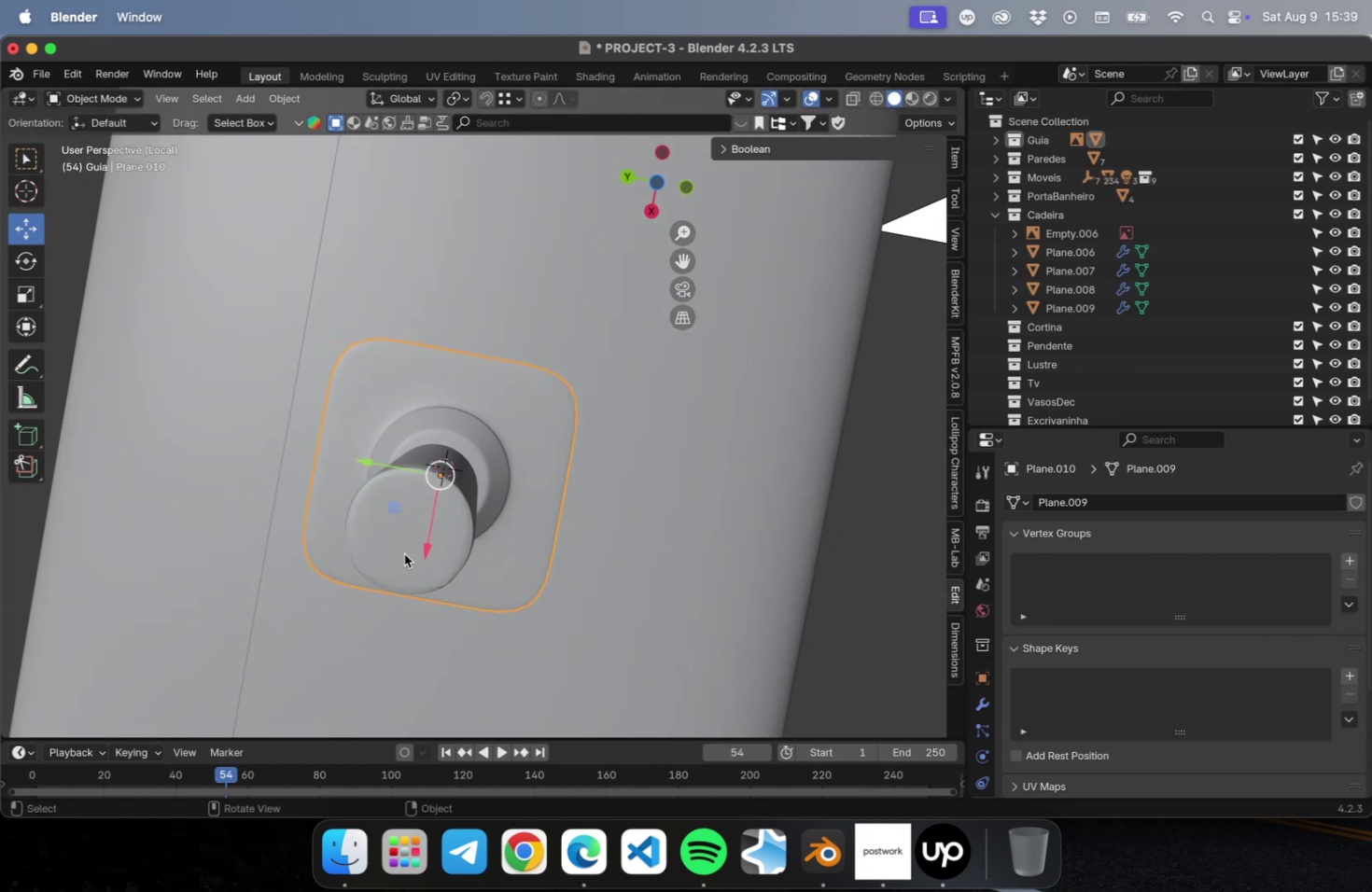 
key(Meta+CommandLeft)
 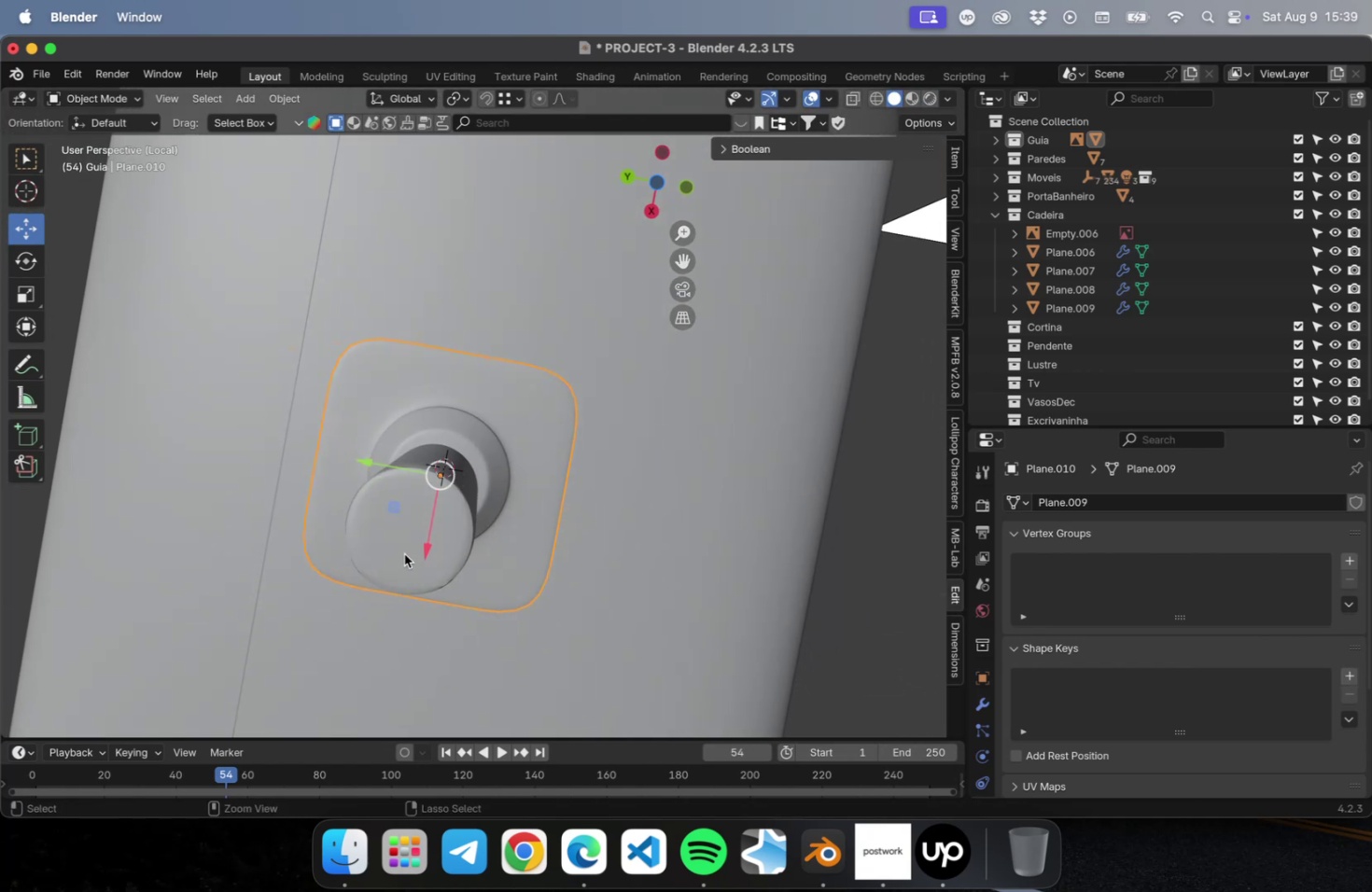 
key(Meta+3)
 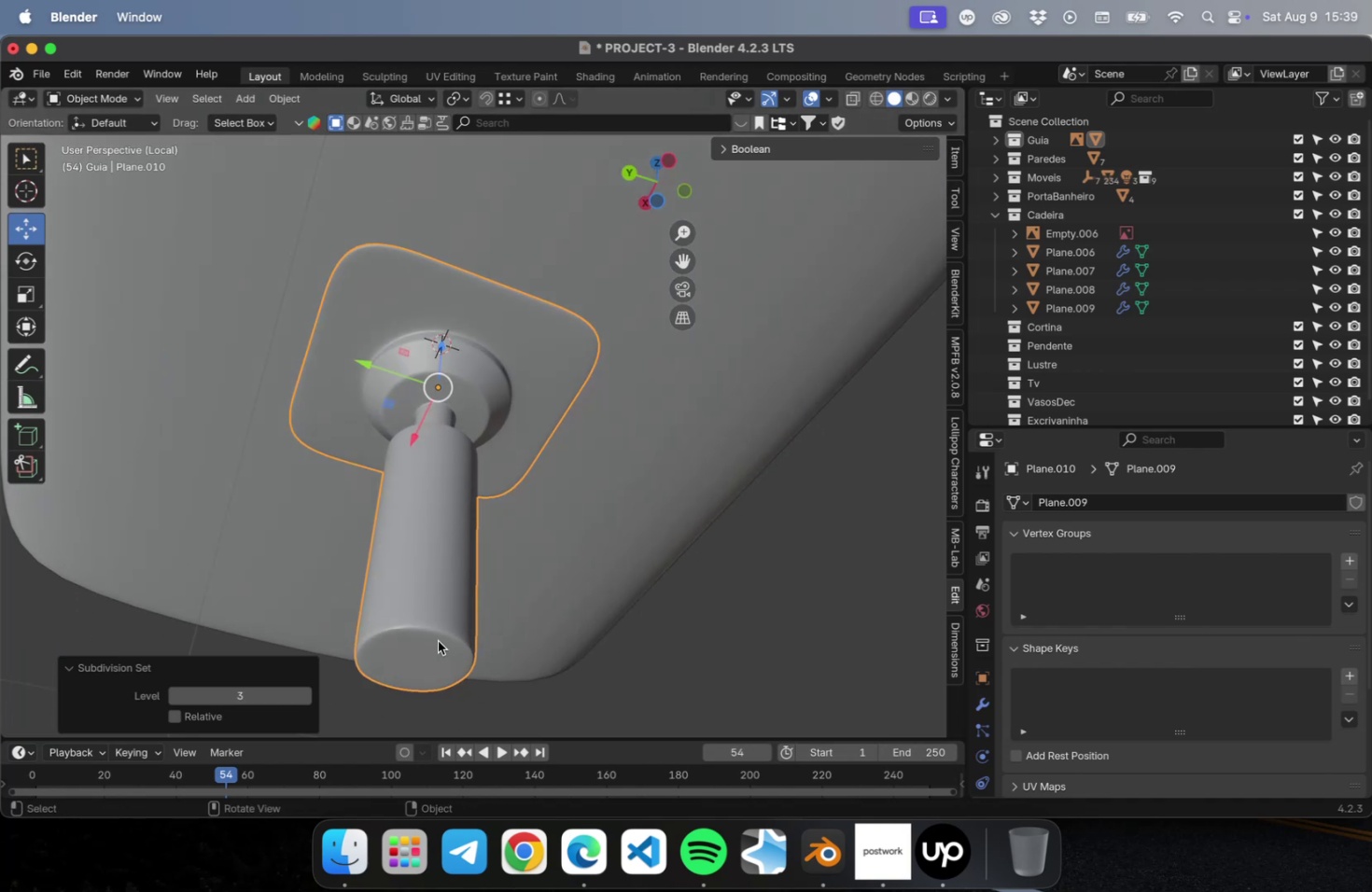 
key(Tab)
 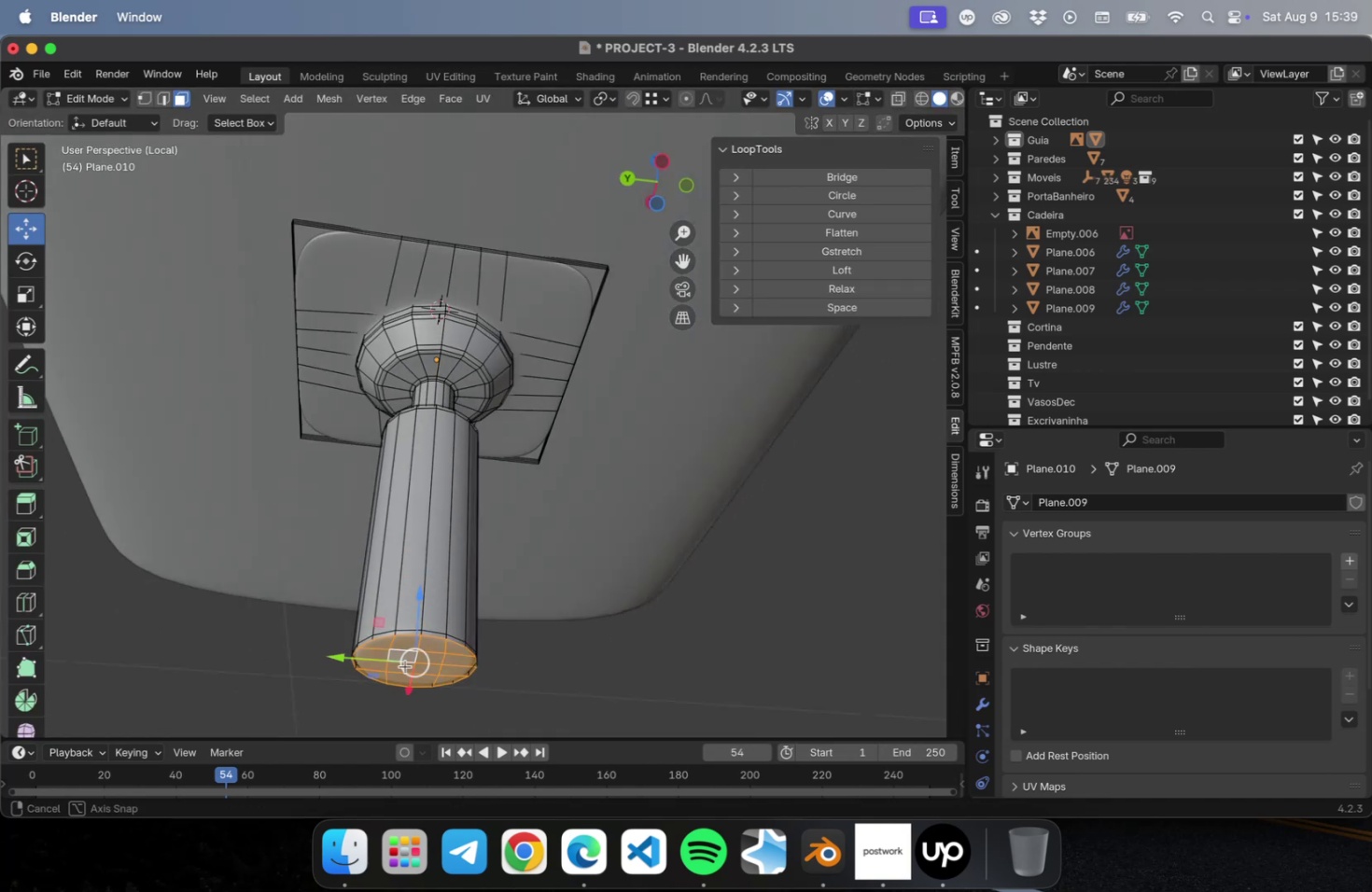 
scroll: coordinate [418, 671], scroll_direction: up, amount: 2.0
 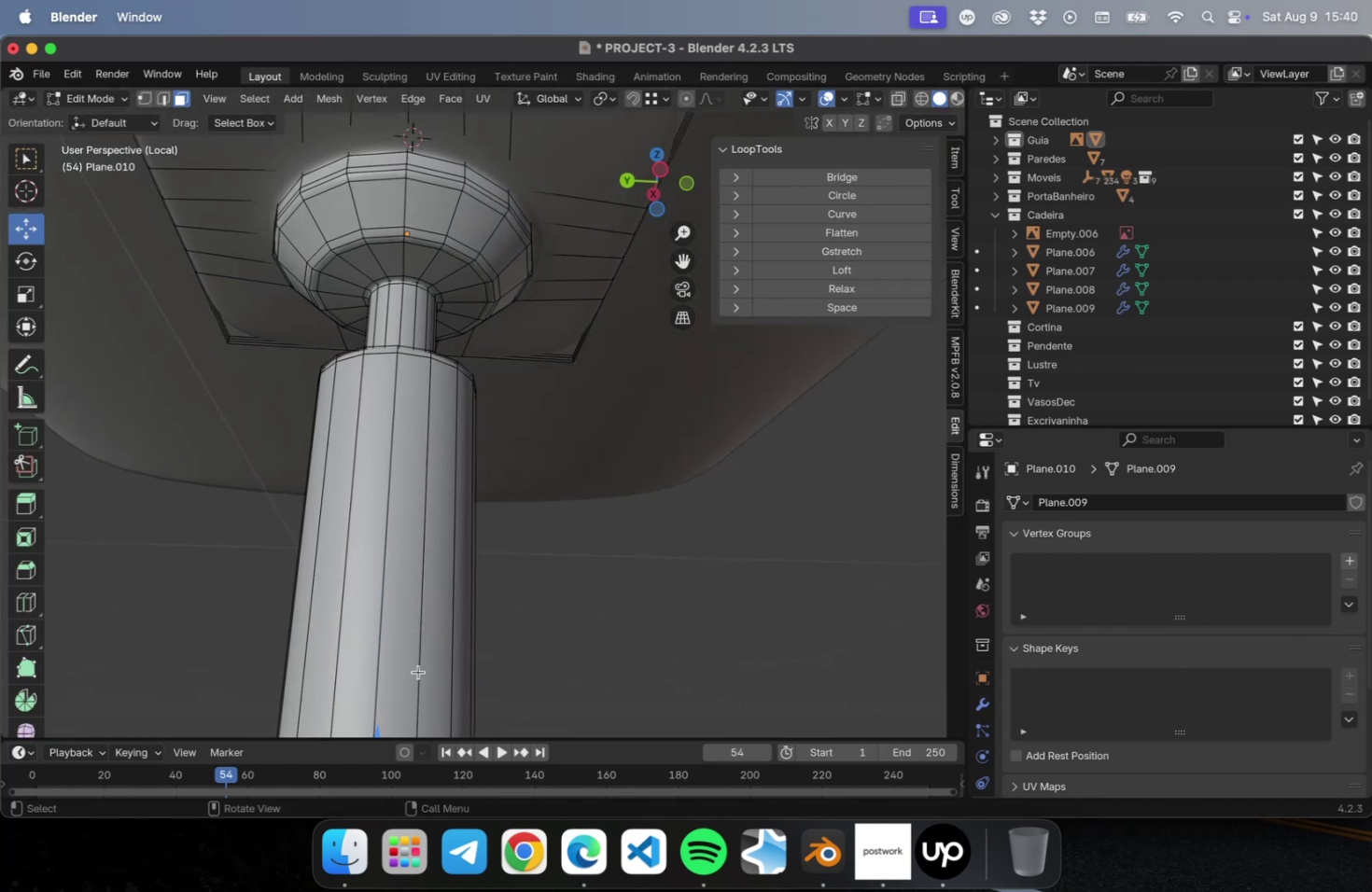 
hold_key(key=ShiftLeft, duration=0.49)
 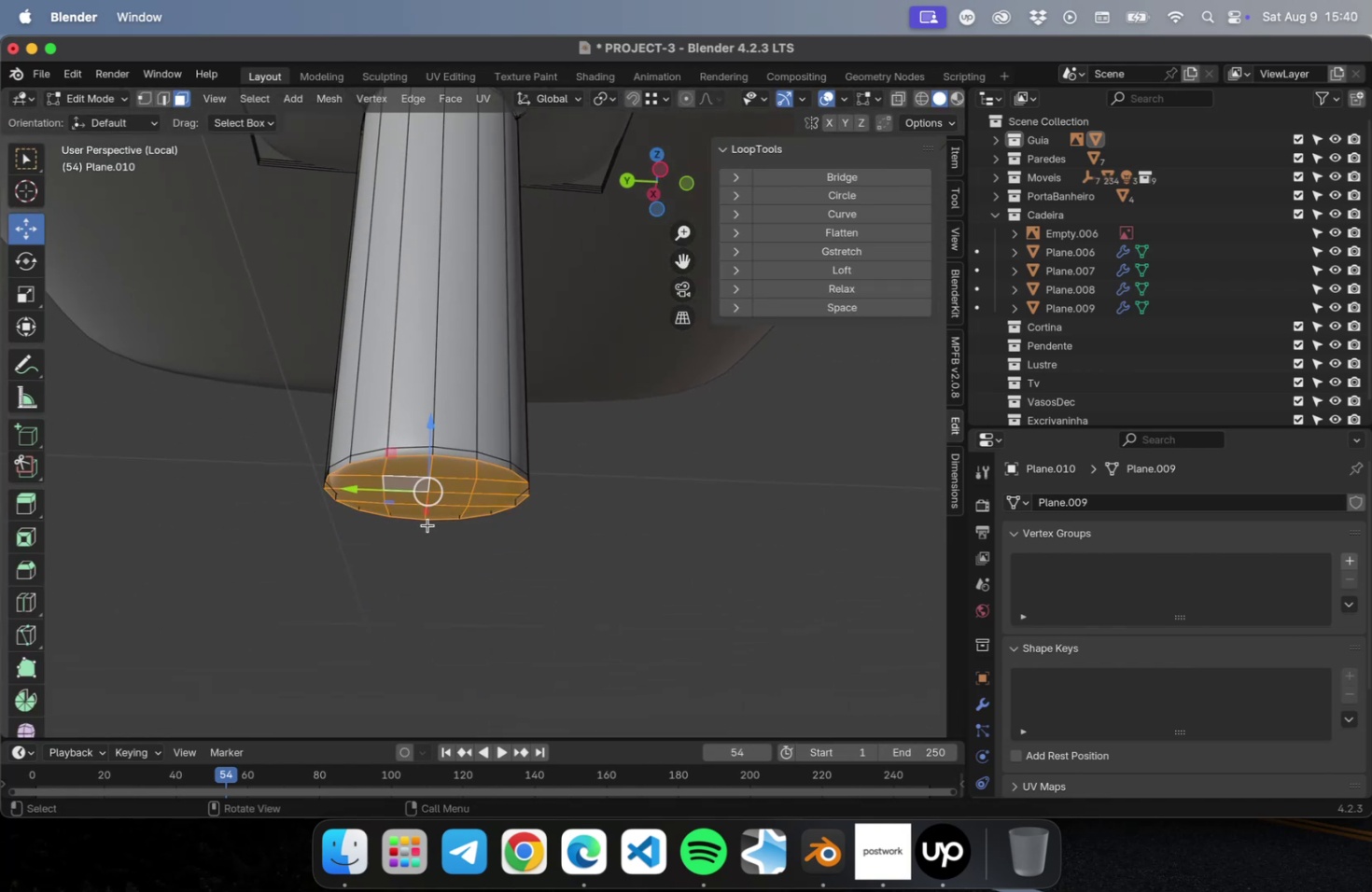 
scroll: coordinate [432, 521], scroll_direction: up, amount: 4.0
 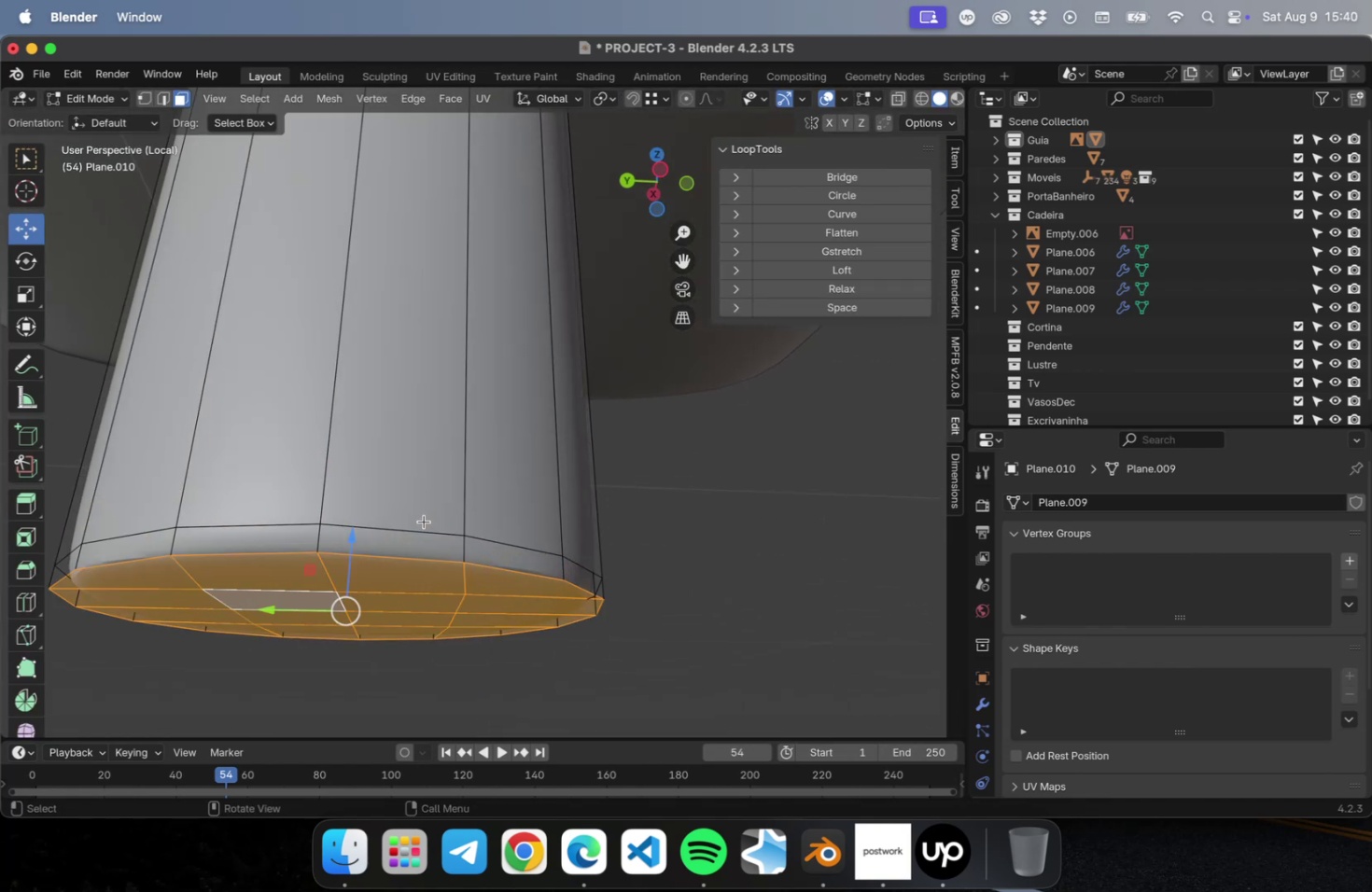 
hold_key(key=OptionLeft, duration=0.49)
left_click([415, 527])
 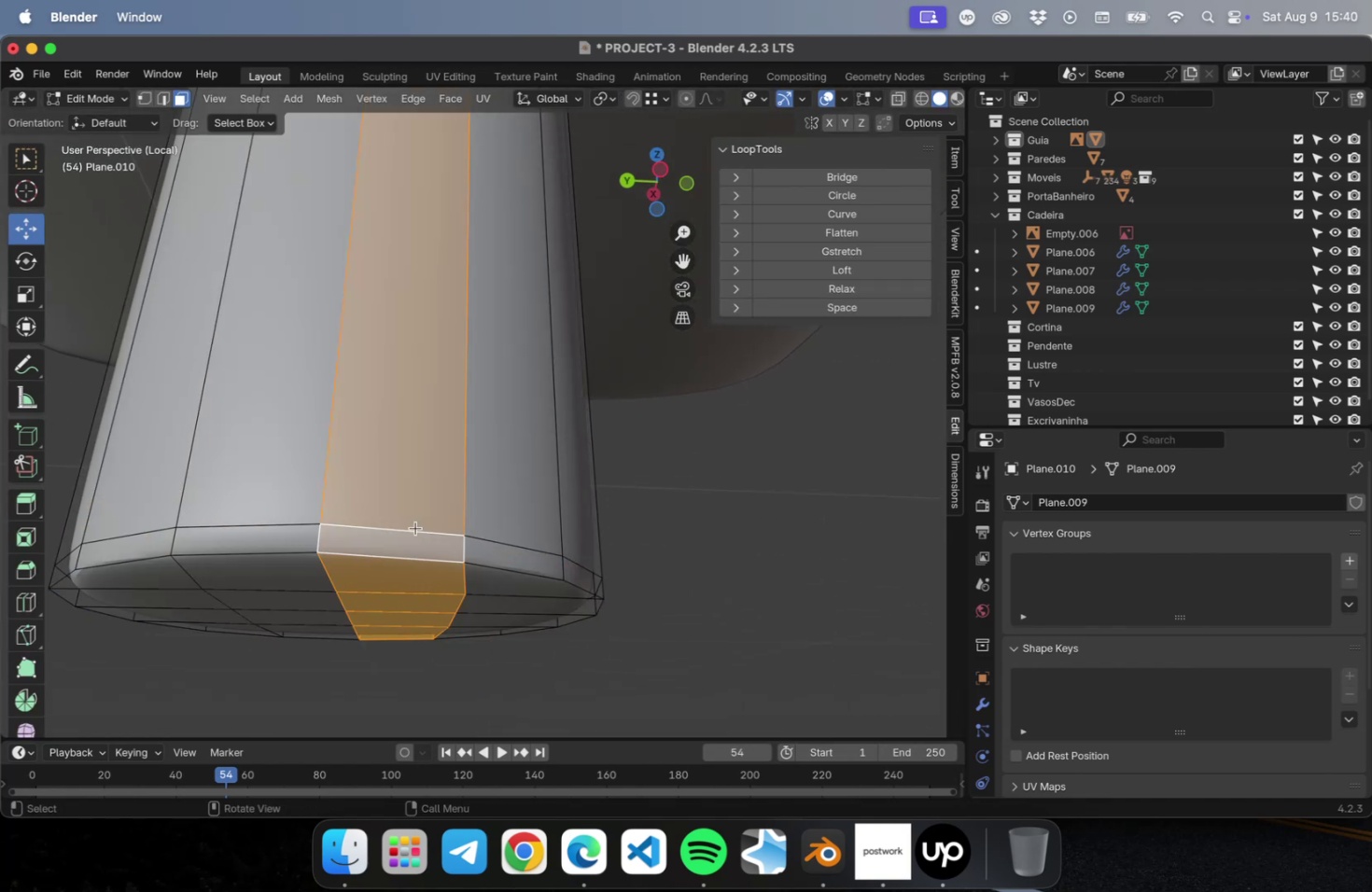 
key(2)
 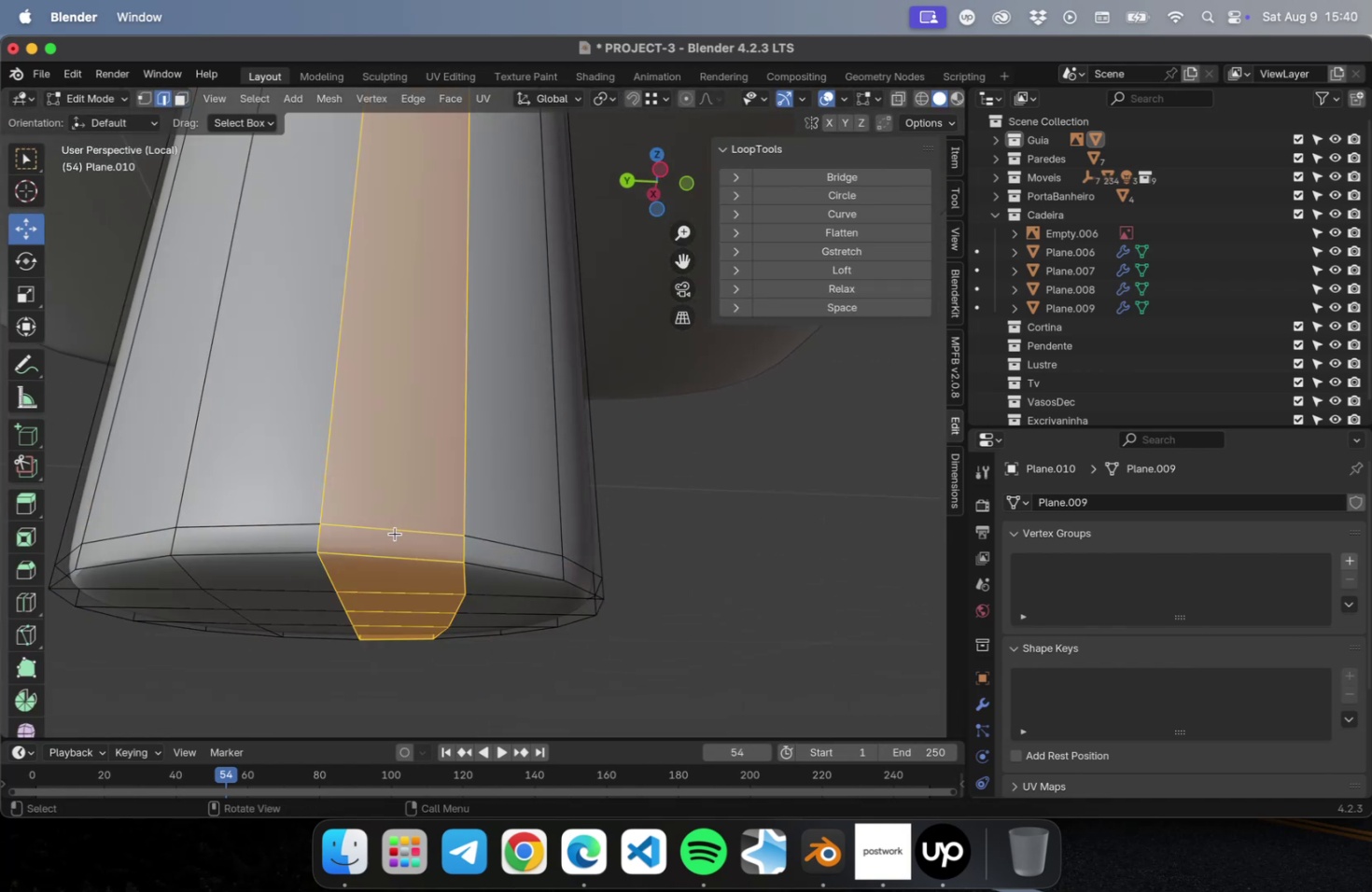 
left_click([395, 533])
 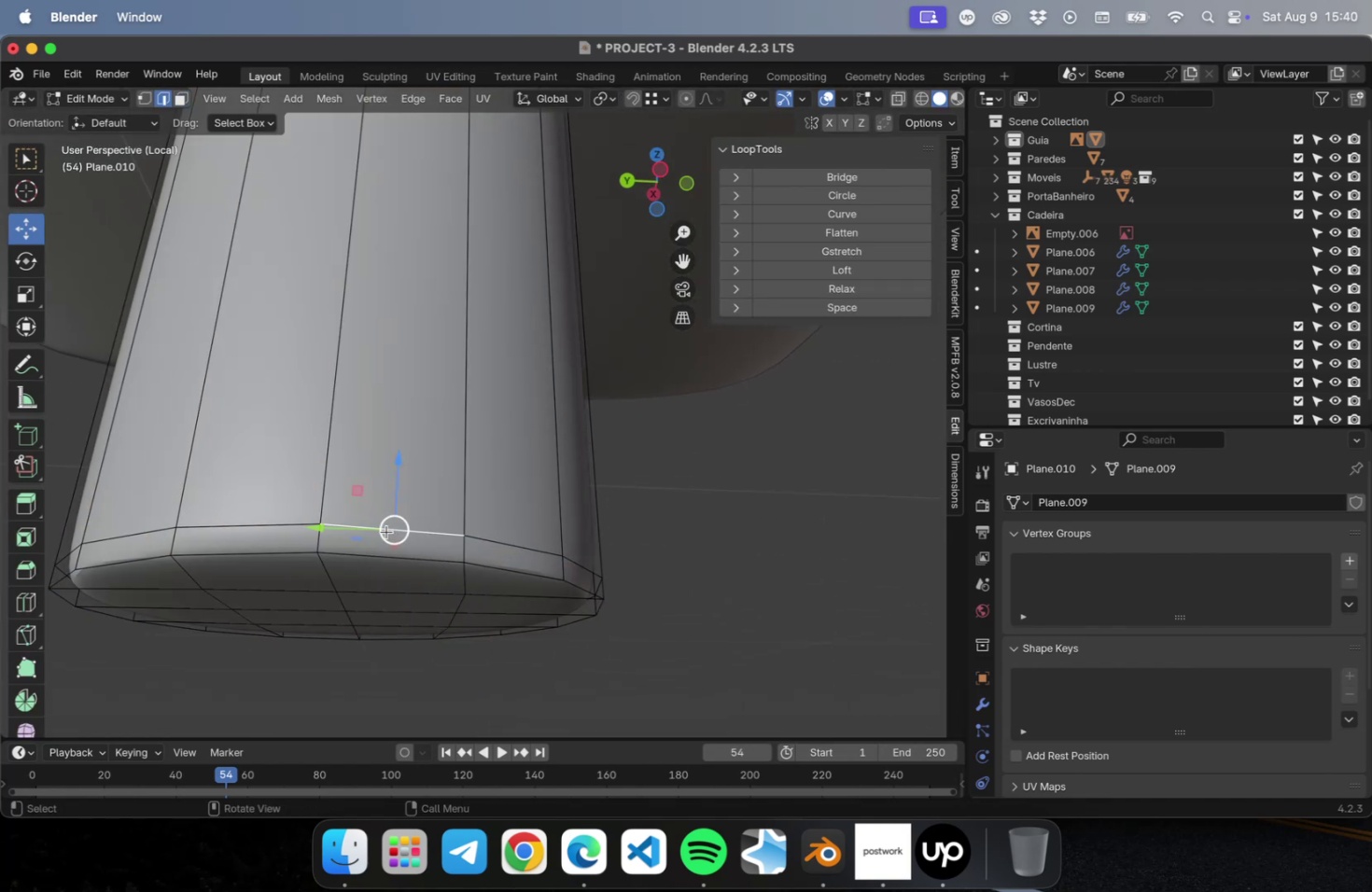 
hold_key(key=OptionLeft, duration=0.54)
double_click([385, 530])
 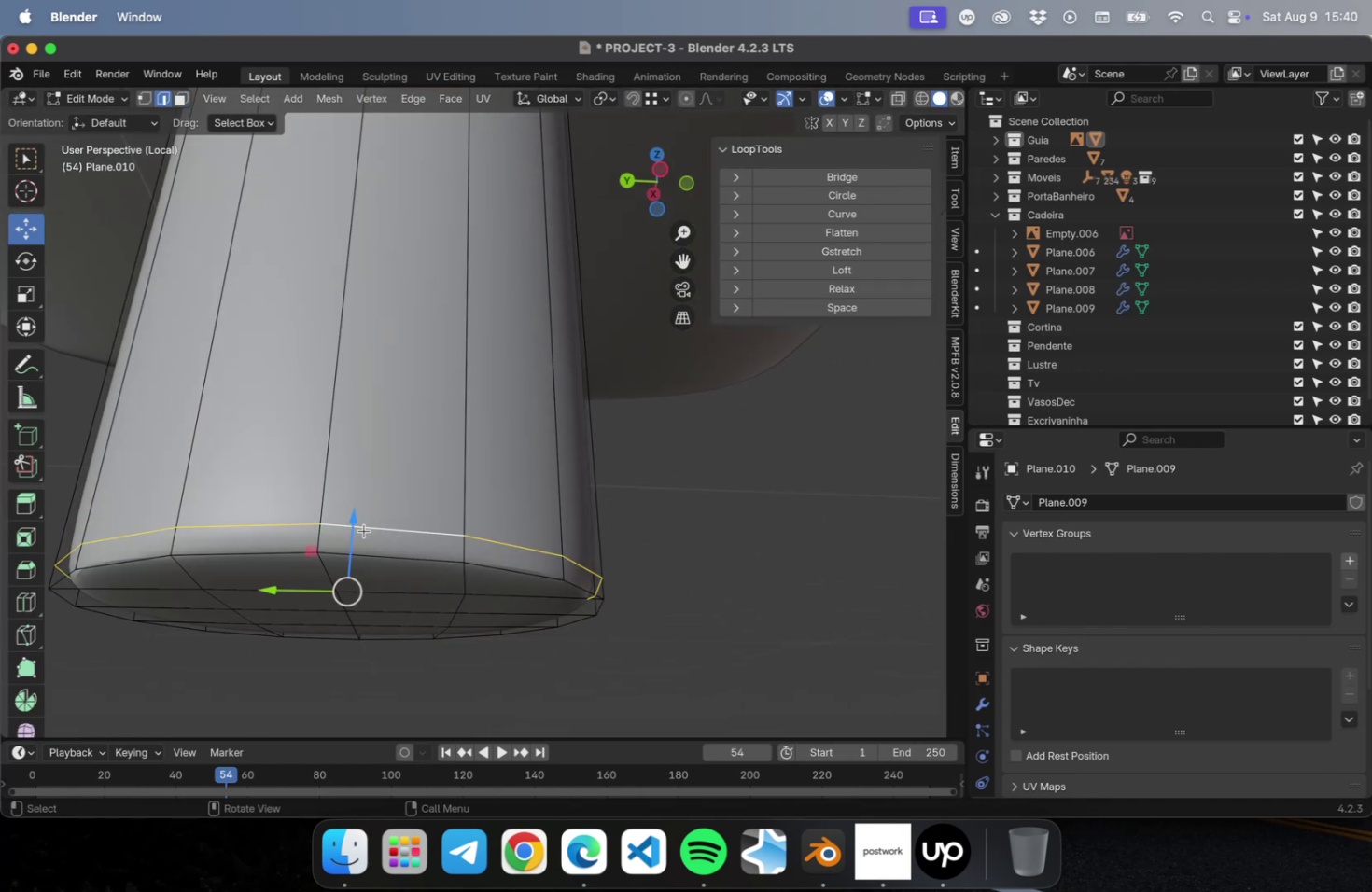 
left_click_drag(start_coordinate=[355, 523], to_coordinate=[351, 537])
 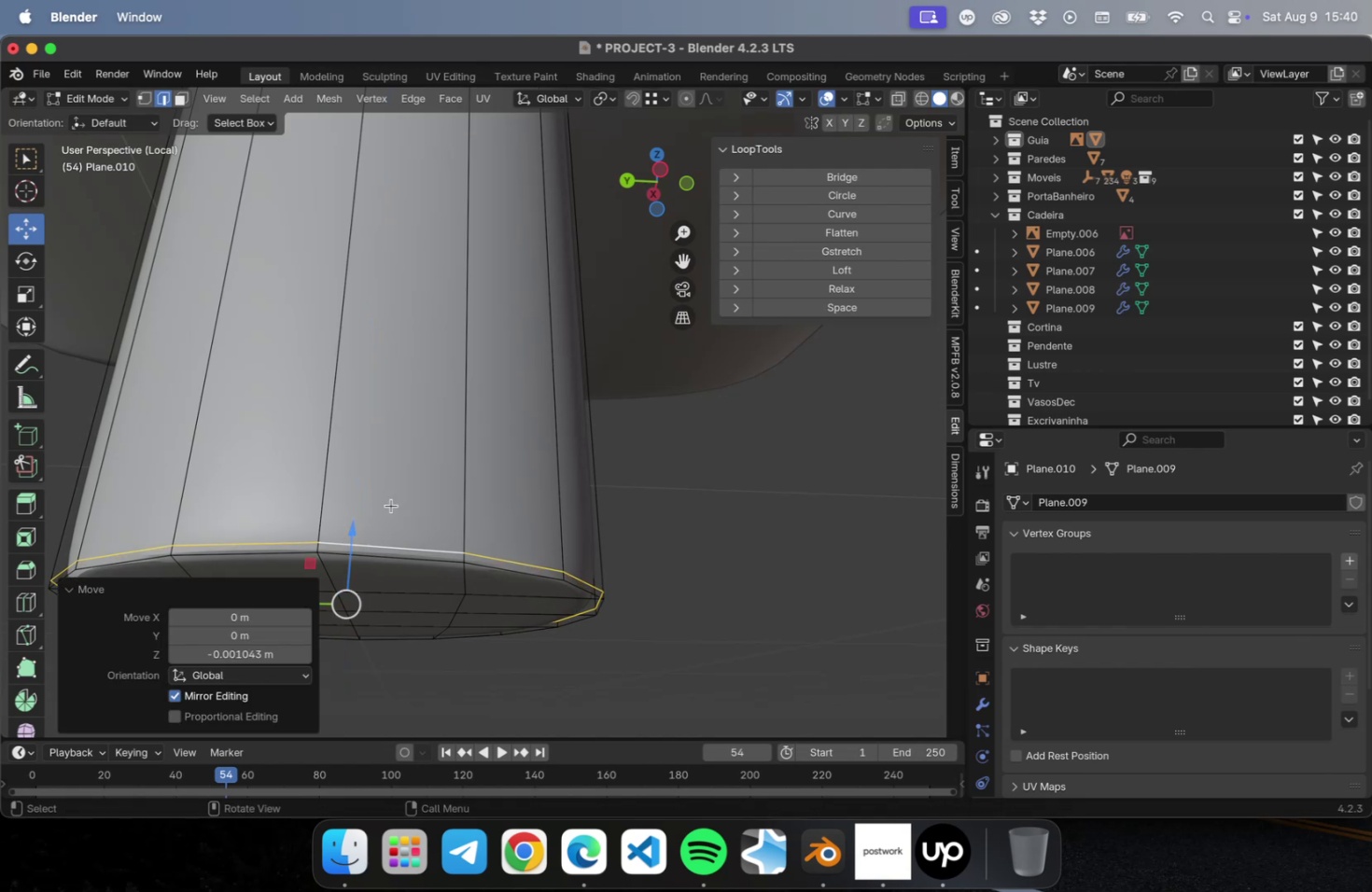 
scroll: coordinate [491, 466], scroll_direction: down, amount: 5.0
 